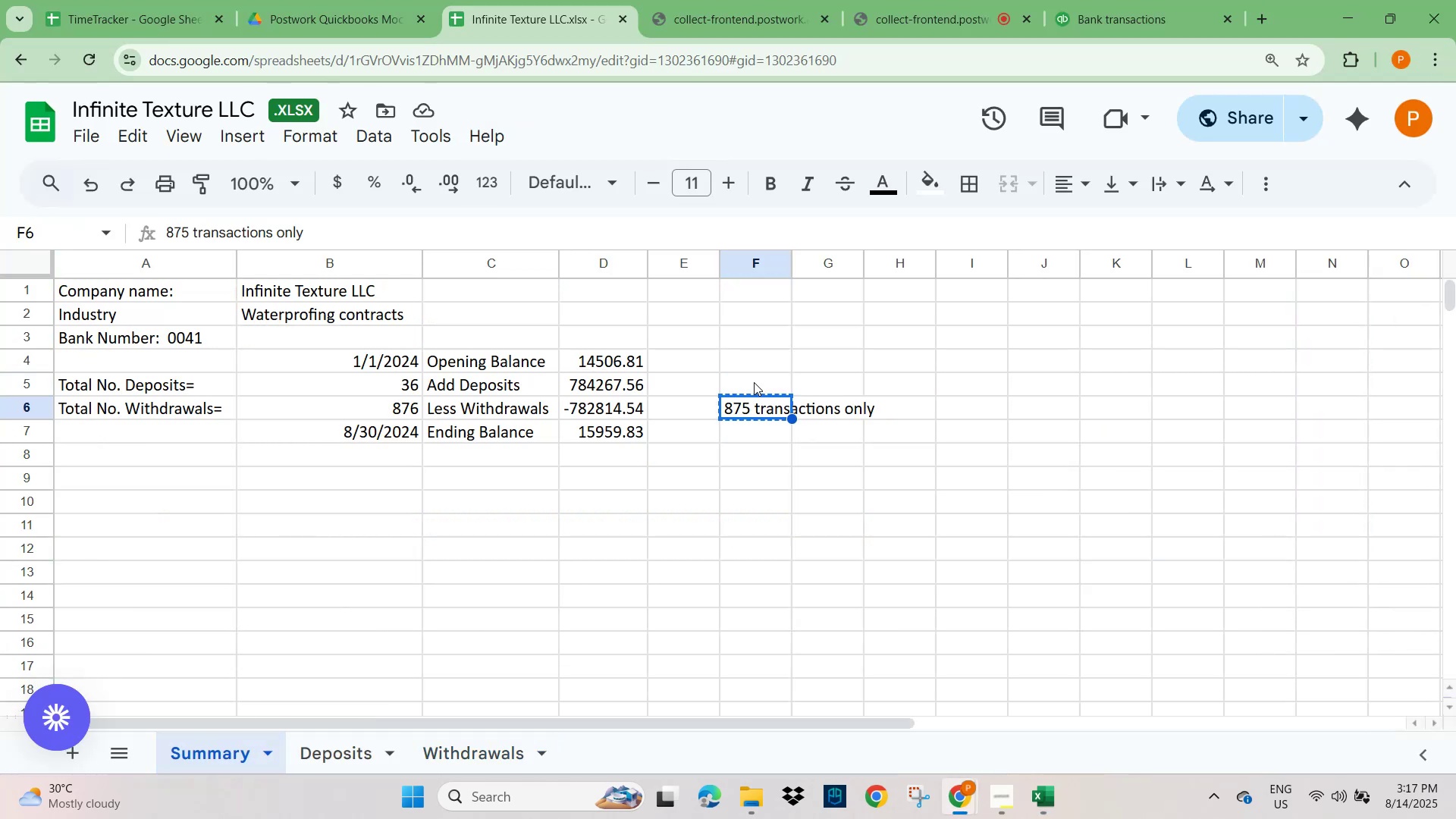 
key(ArrowRight)
 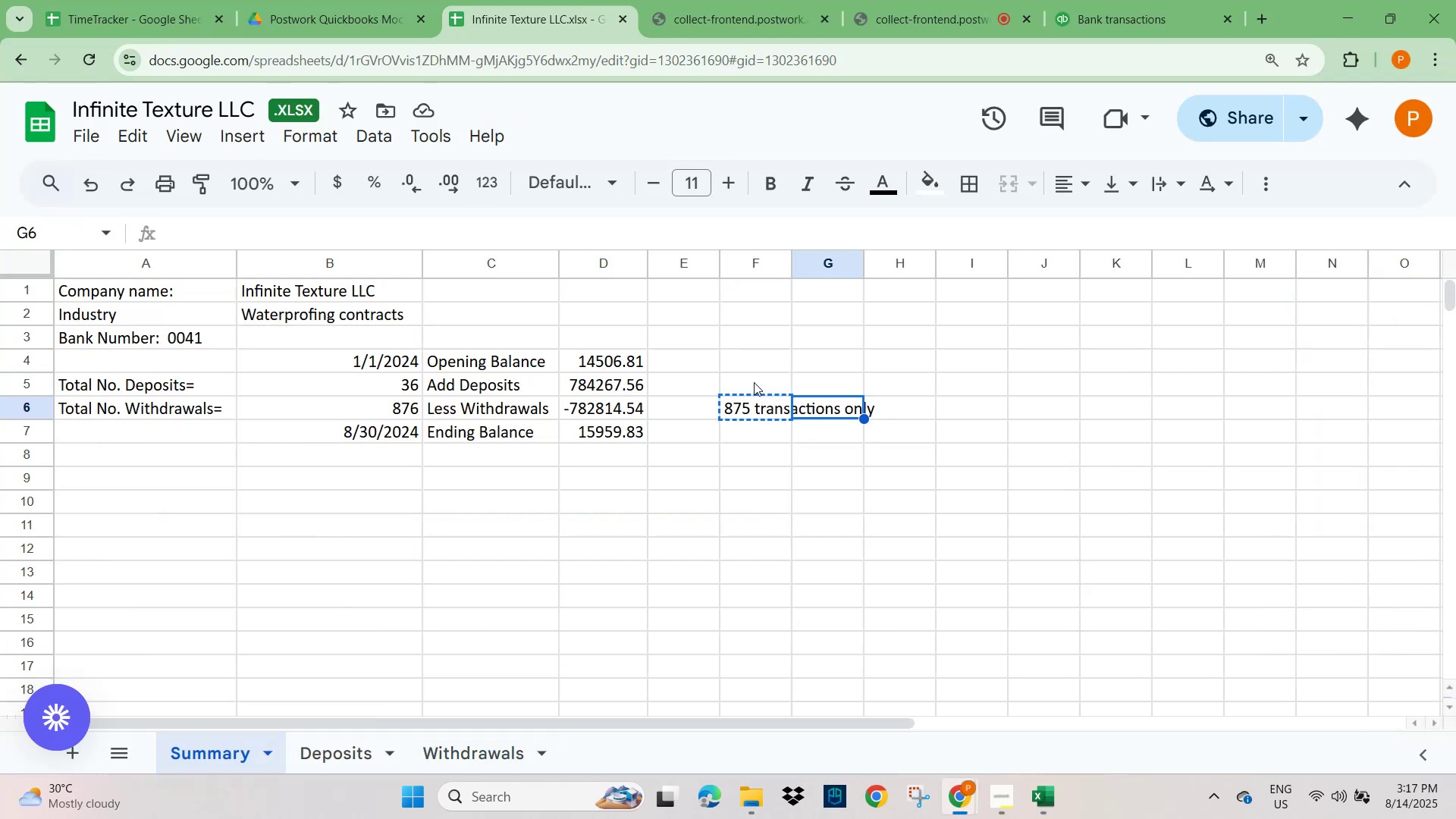 
key(Control+V)
 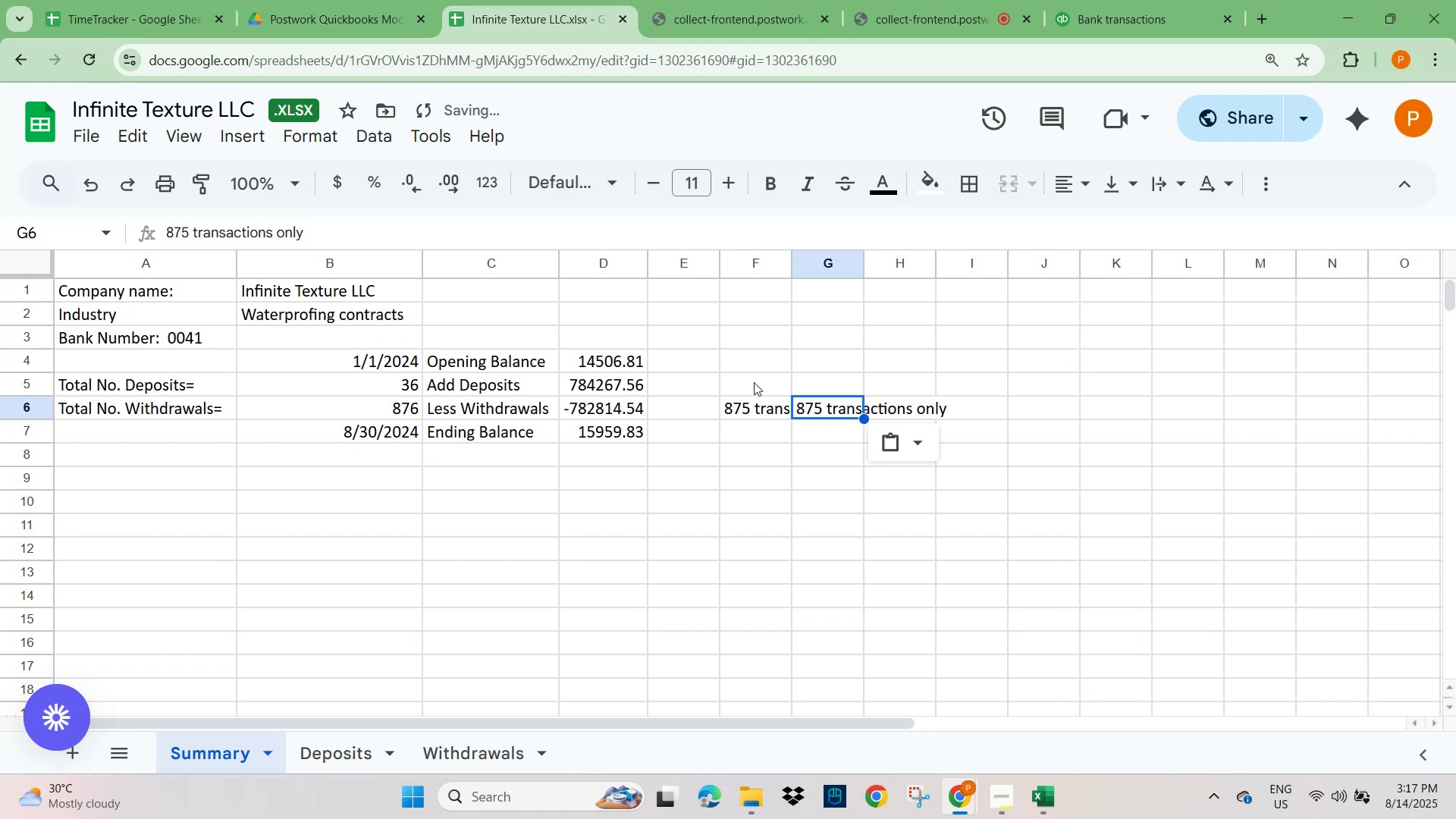 
key(F2)
 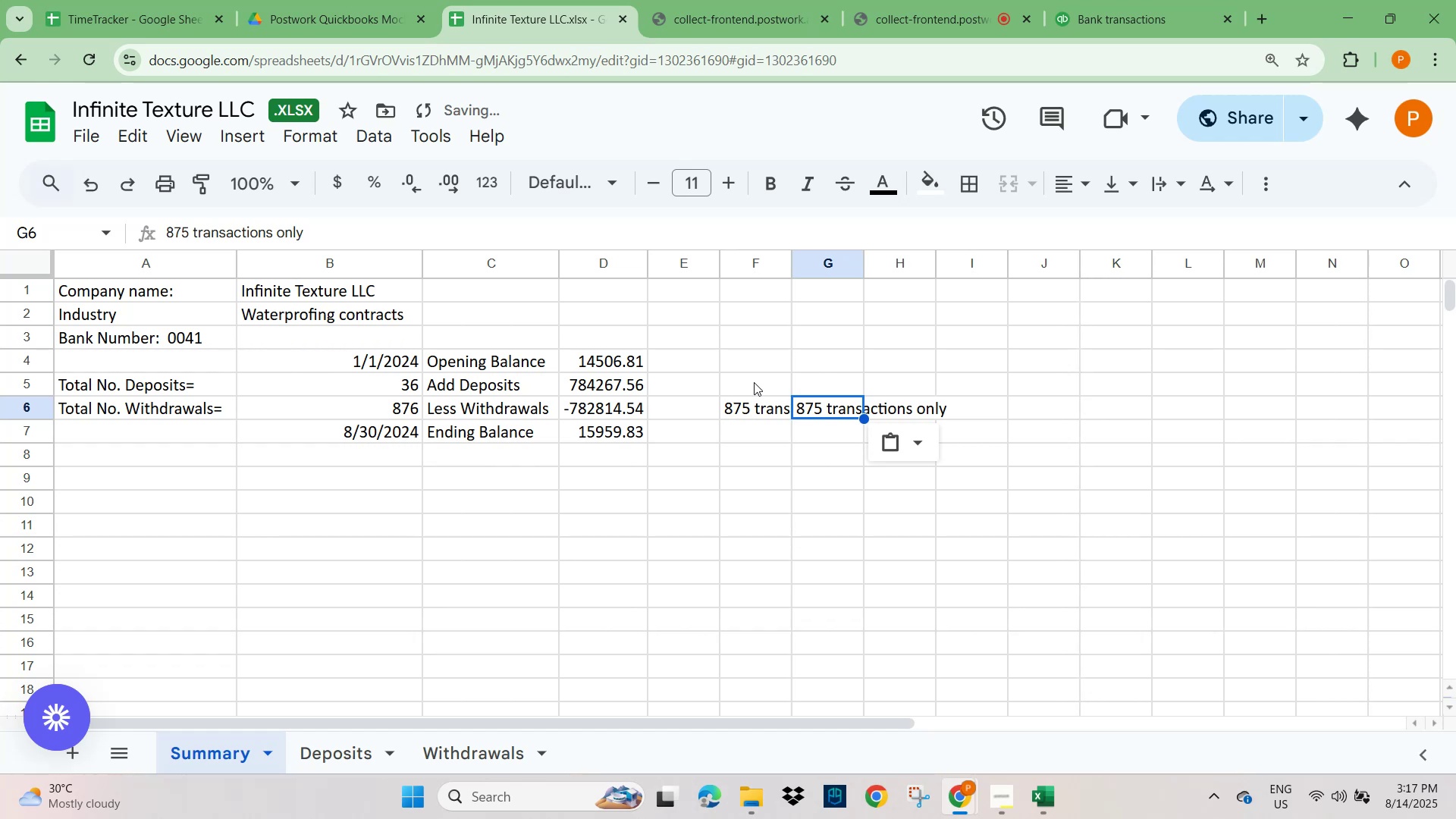 
hold_key(key=ArrowLeft, duration=0.86)
 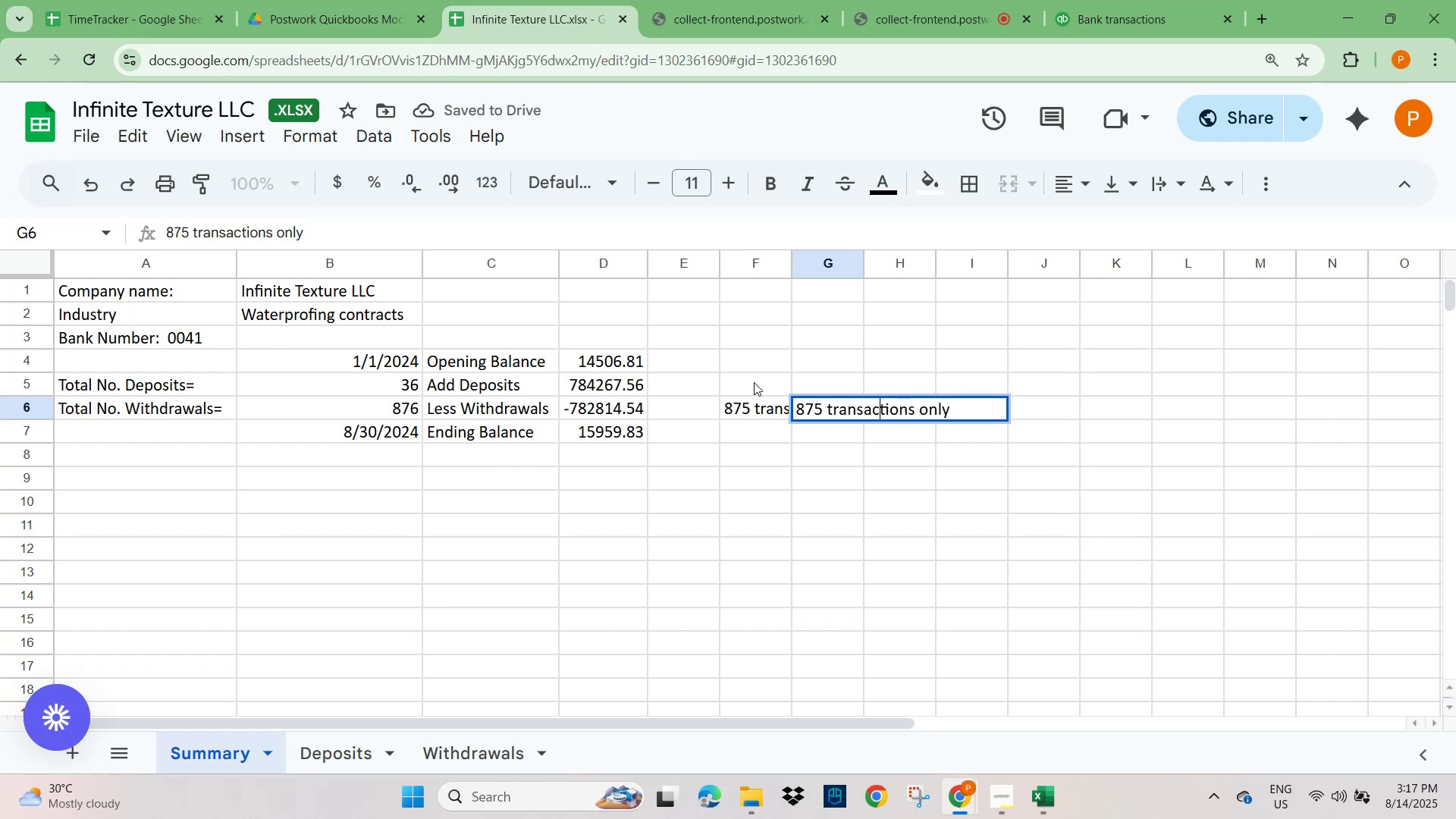 
key(ArrowLeft)
 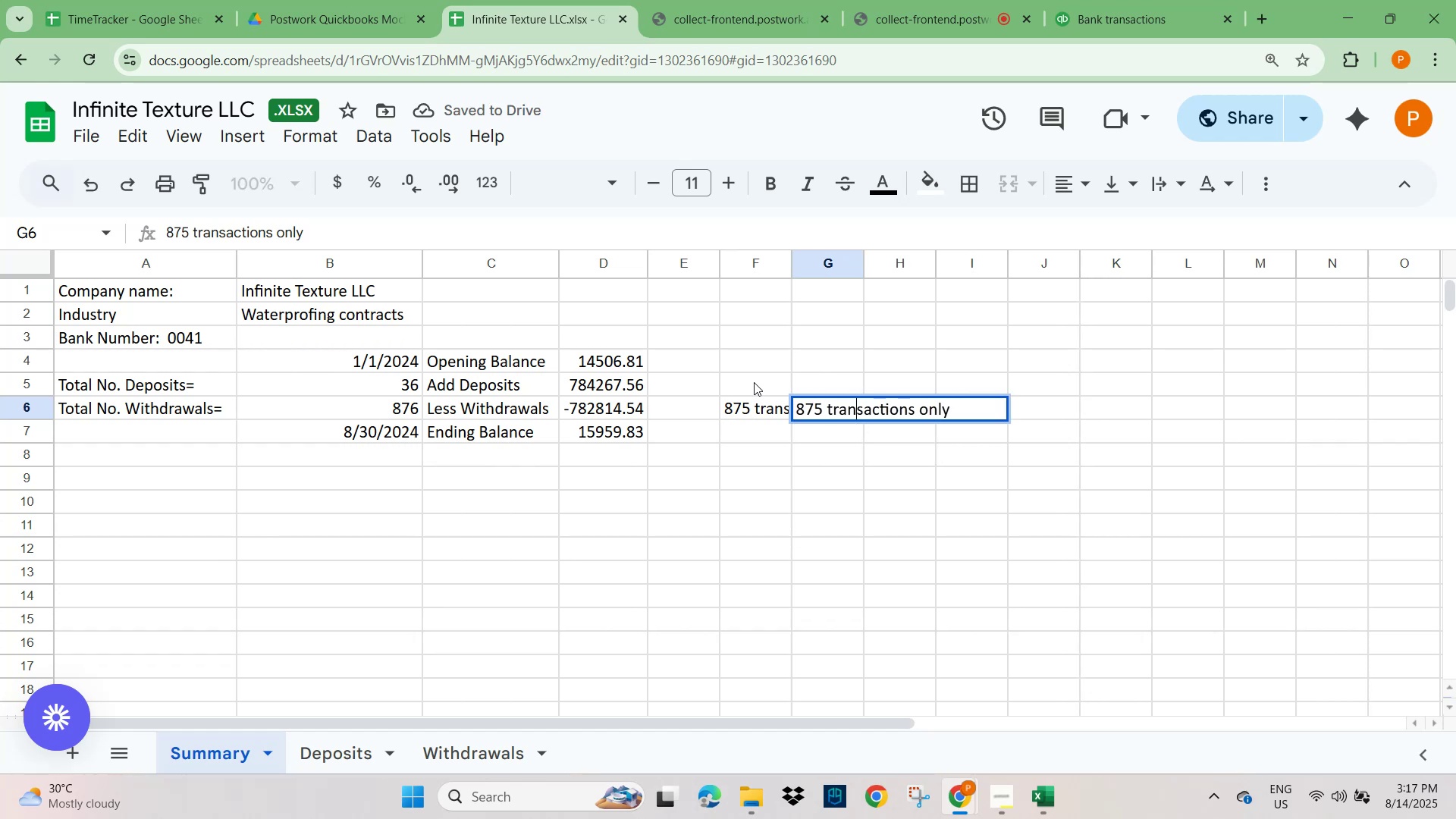 
key(ArrowLeft)
 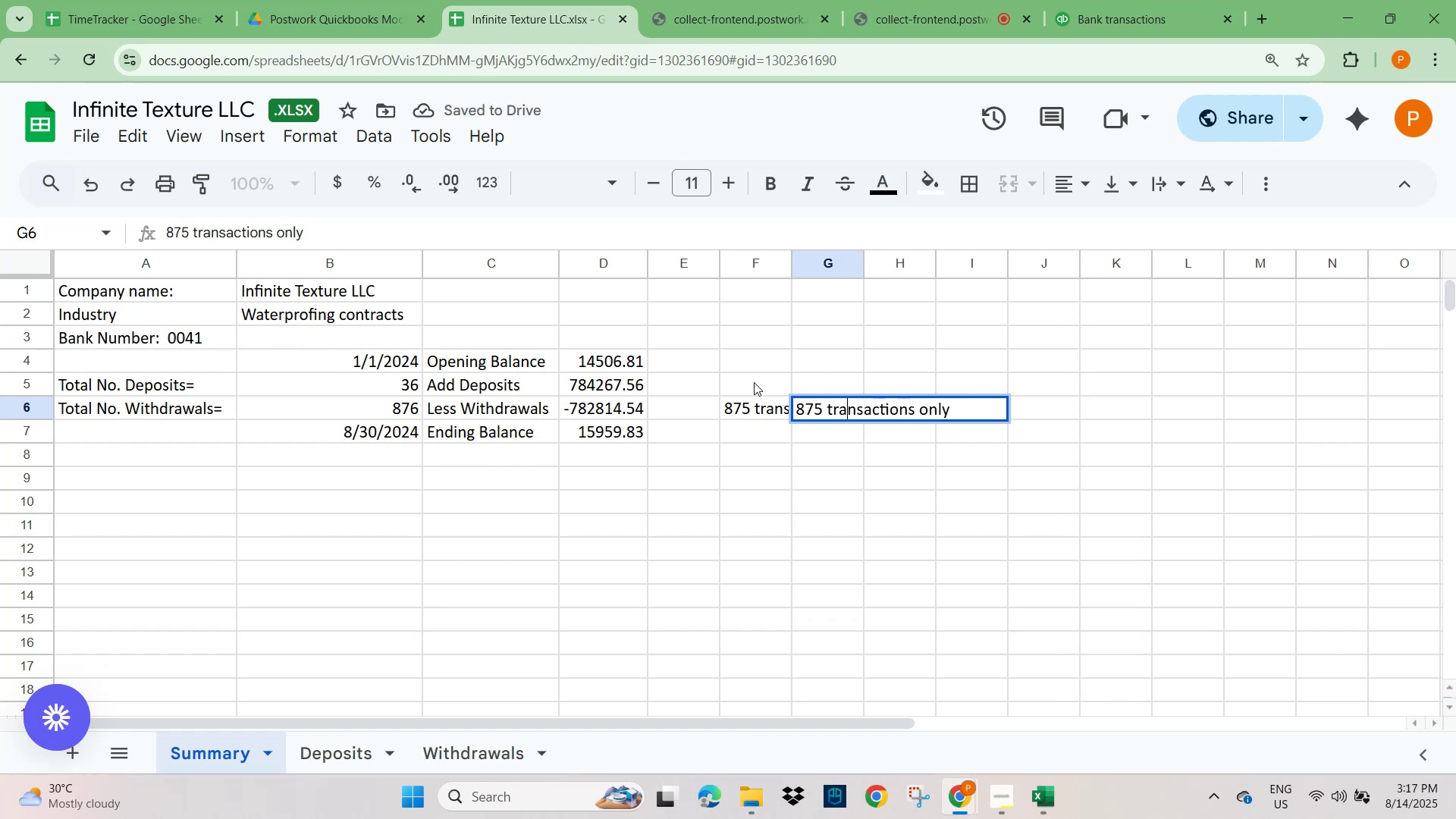 
key(ArrowLeft)
 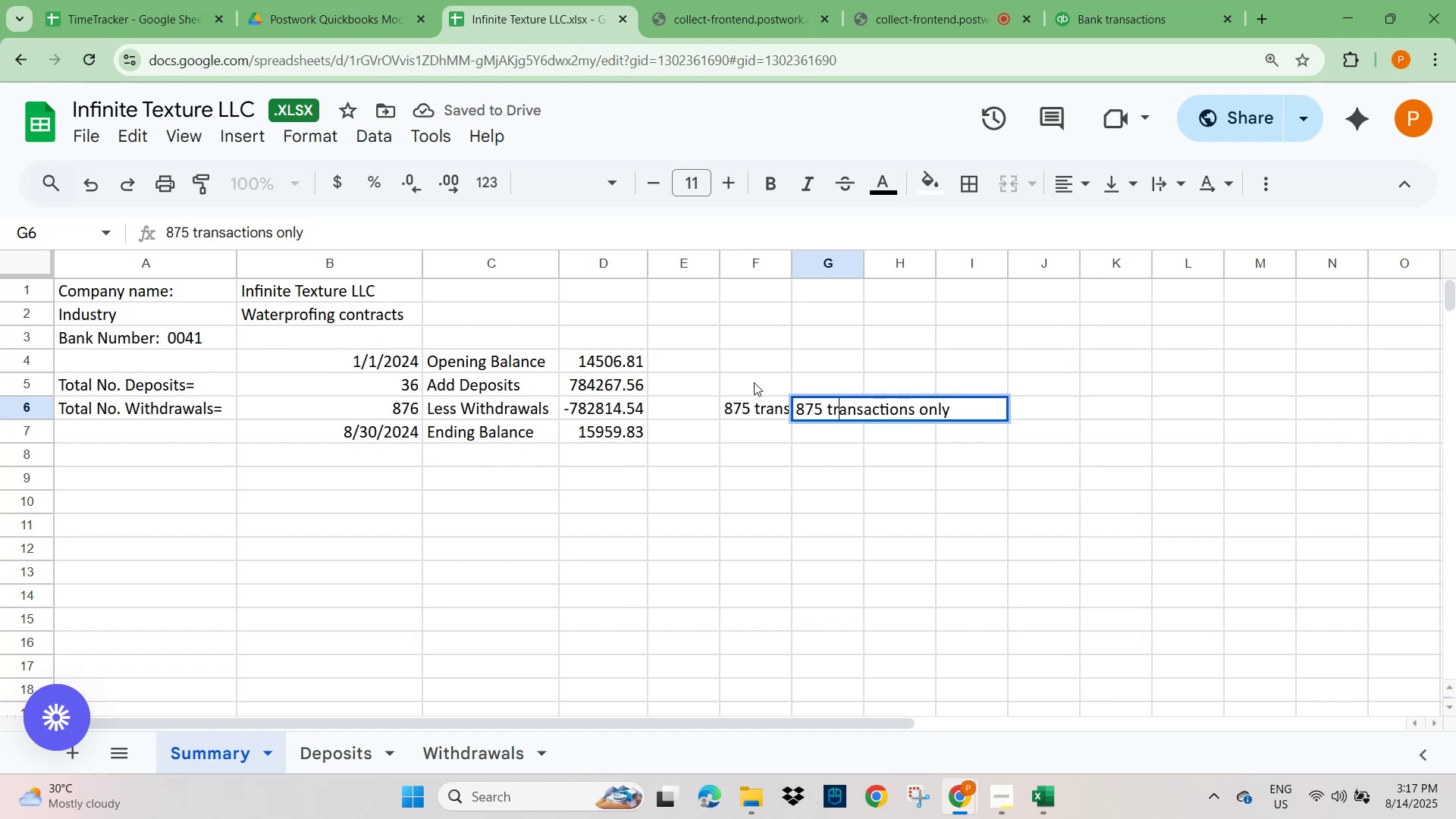 
key(ArrowLeft)
 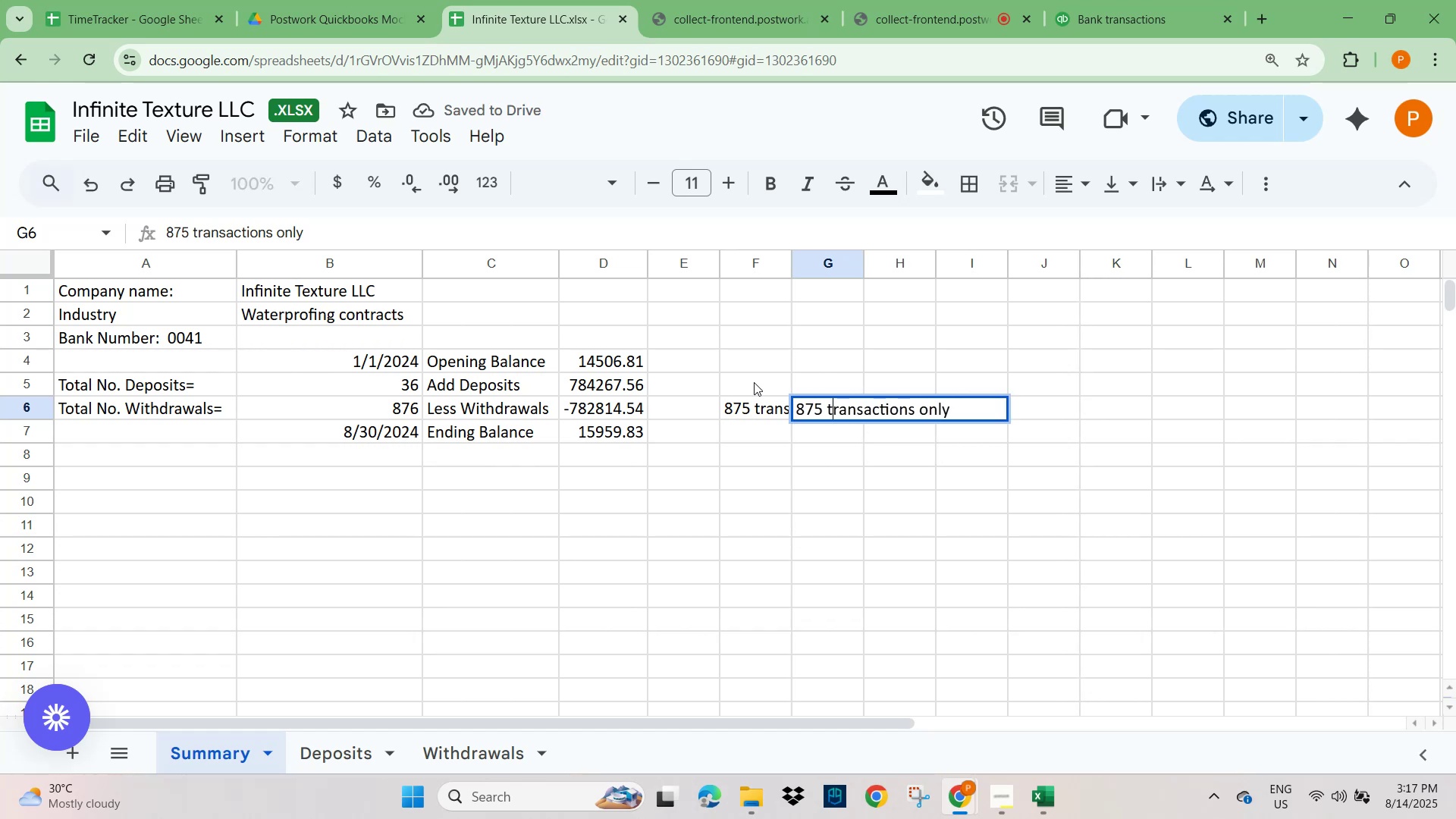 
key(ArrowLeft)
 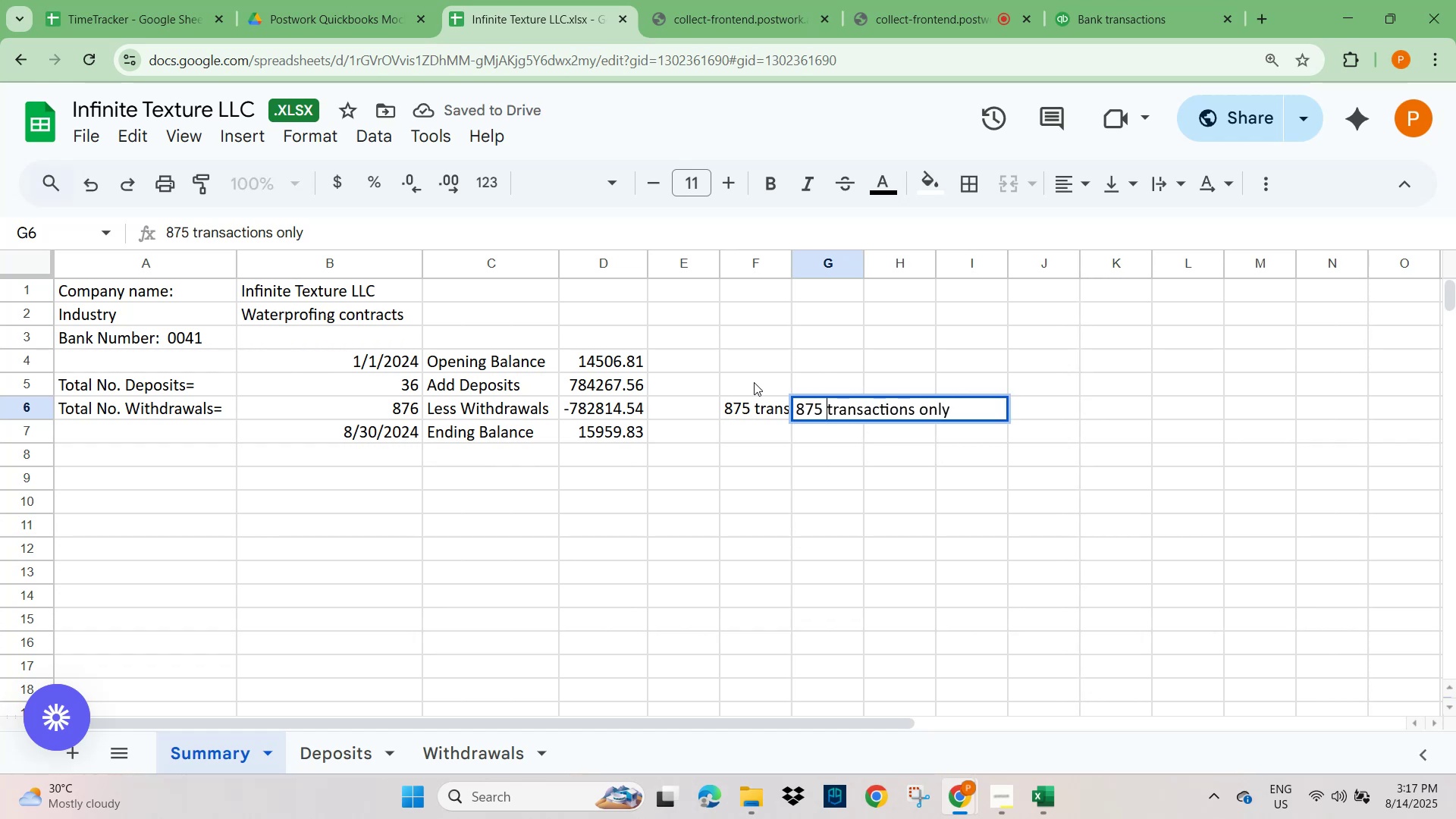 
hold_key(key=Backspace, duration=0.71)
 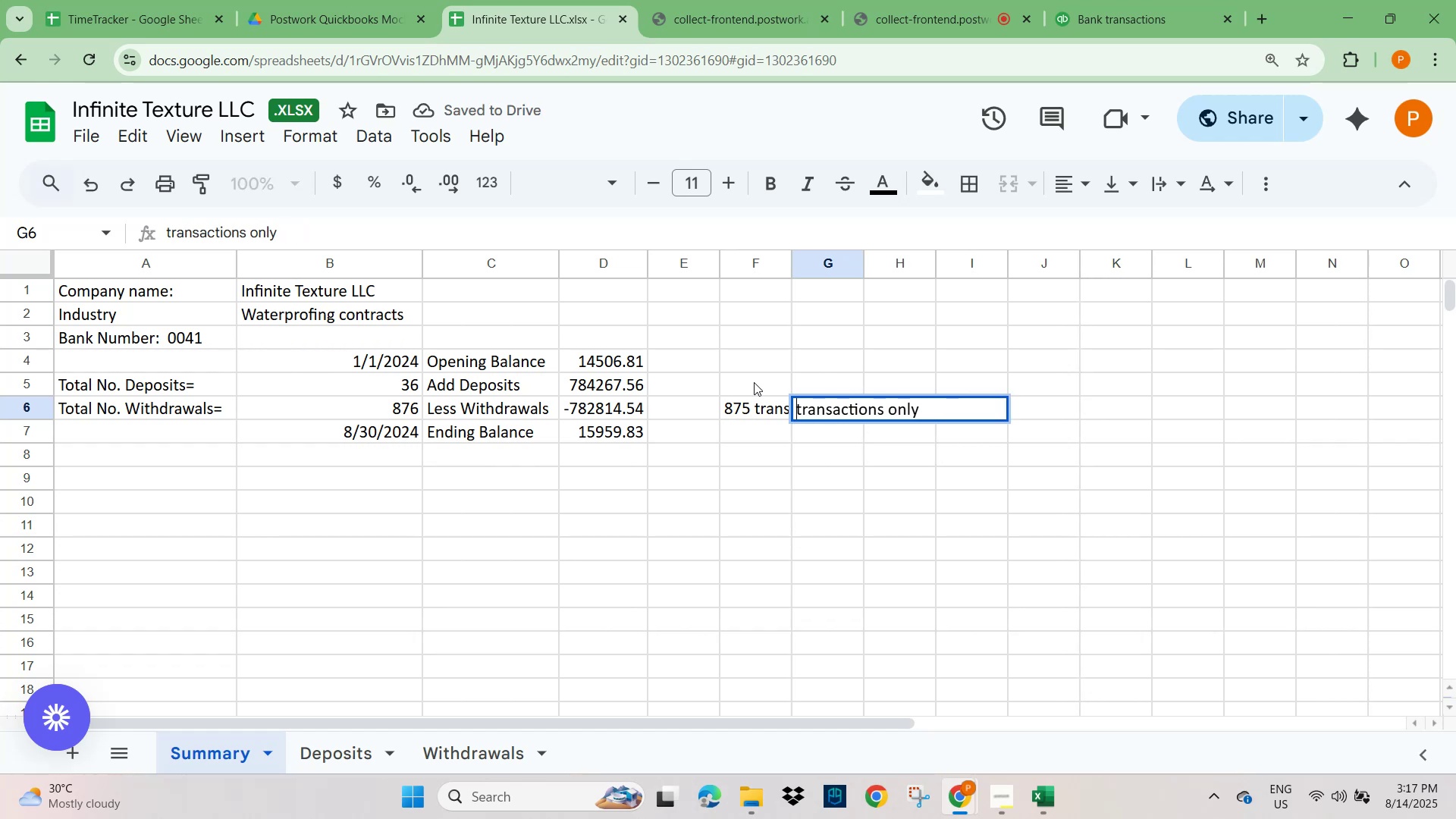 
key(NumpadEnter)
 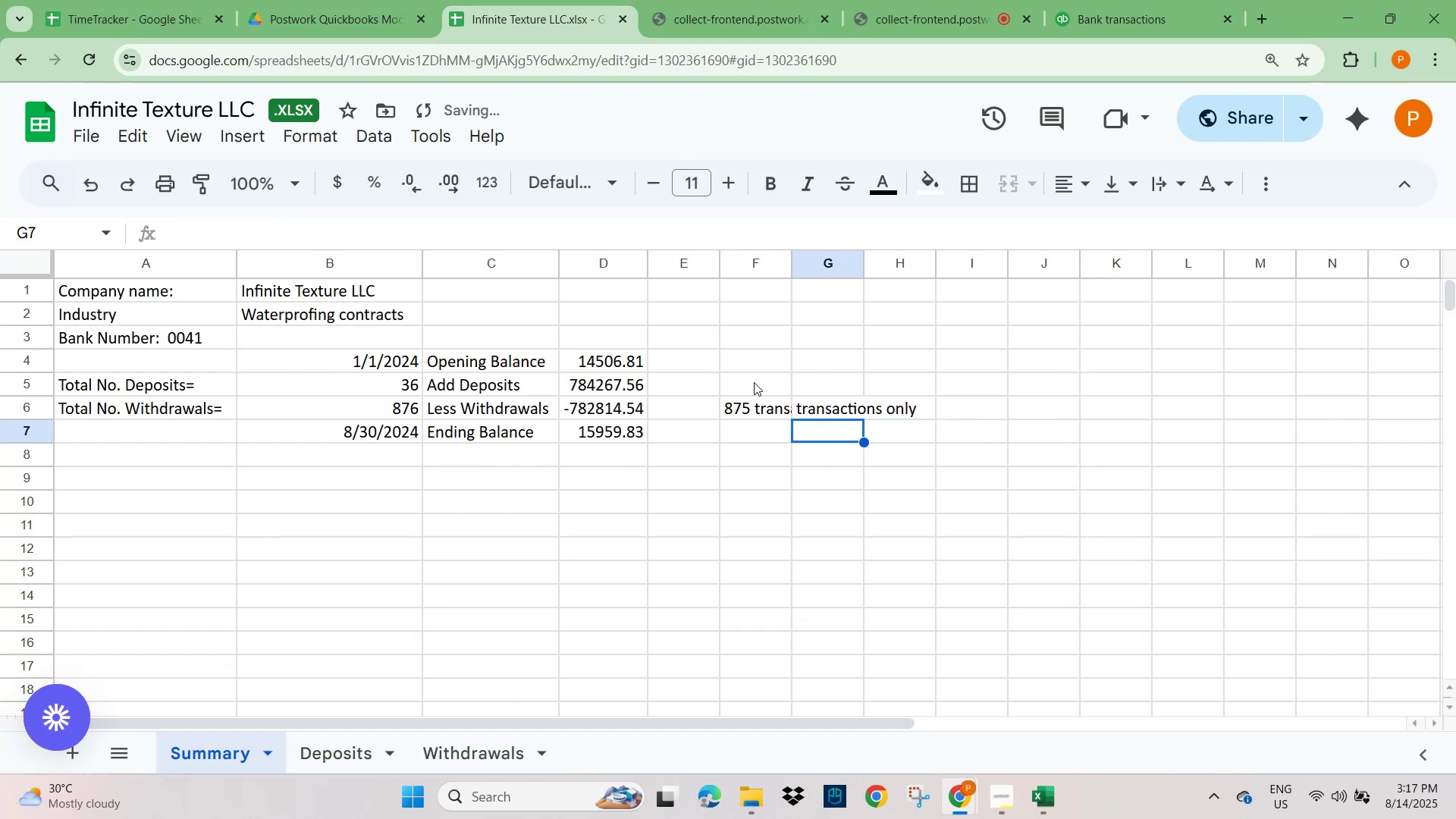 
key(ArrowUp)
 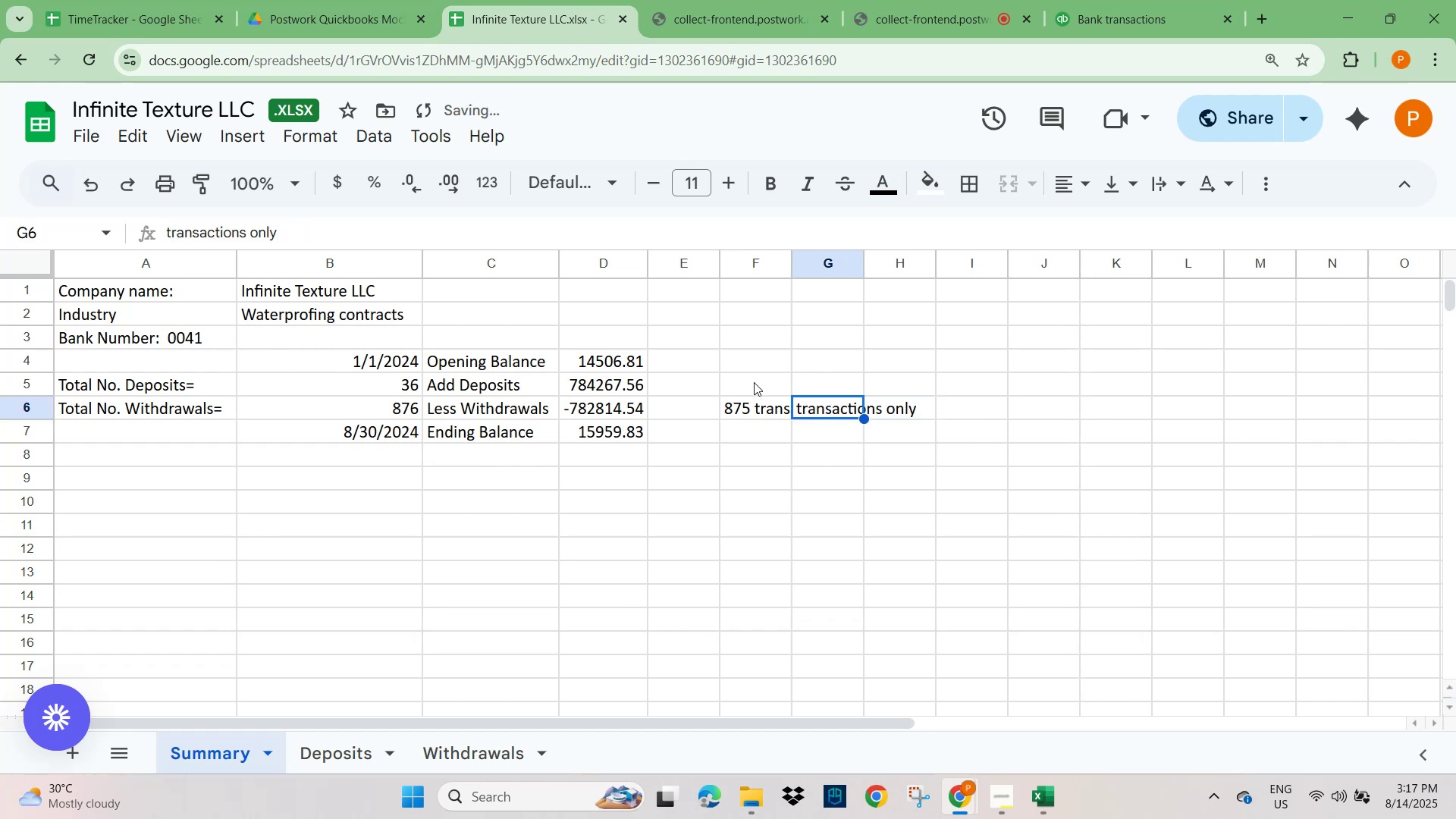 
key(ArrowLeft)
 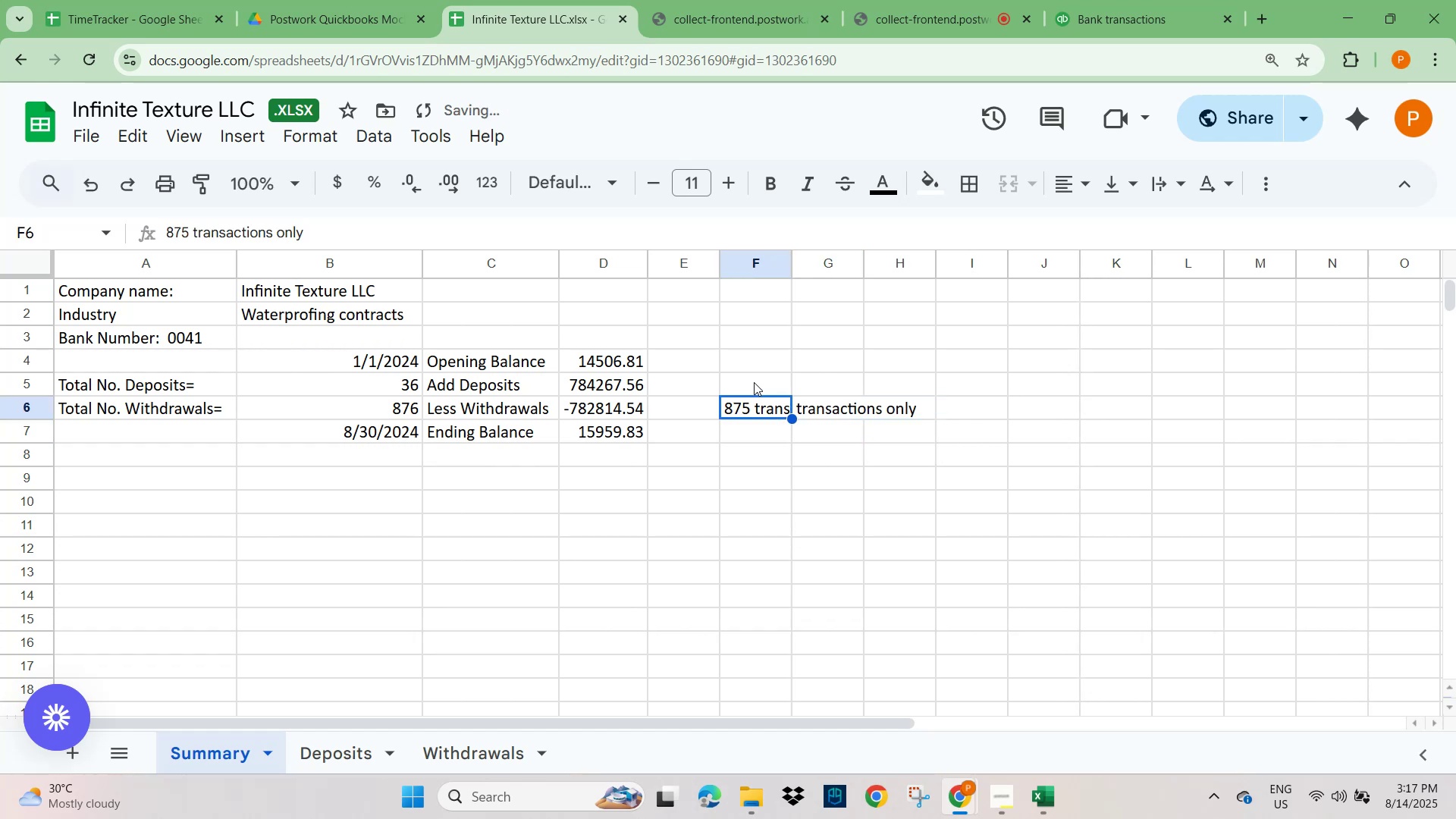 
key(Numpad8)
 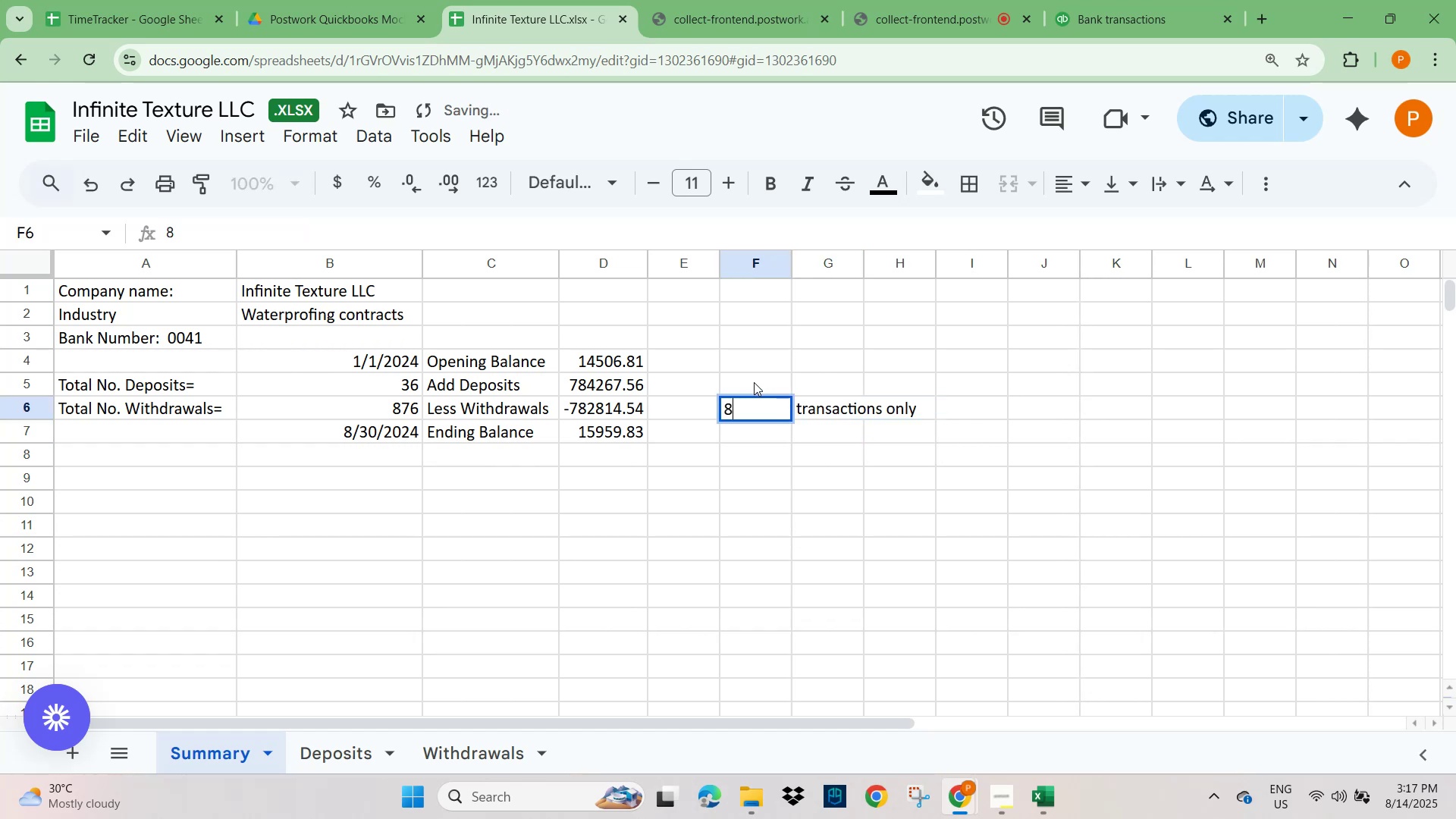 
key(Numpad7)
 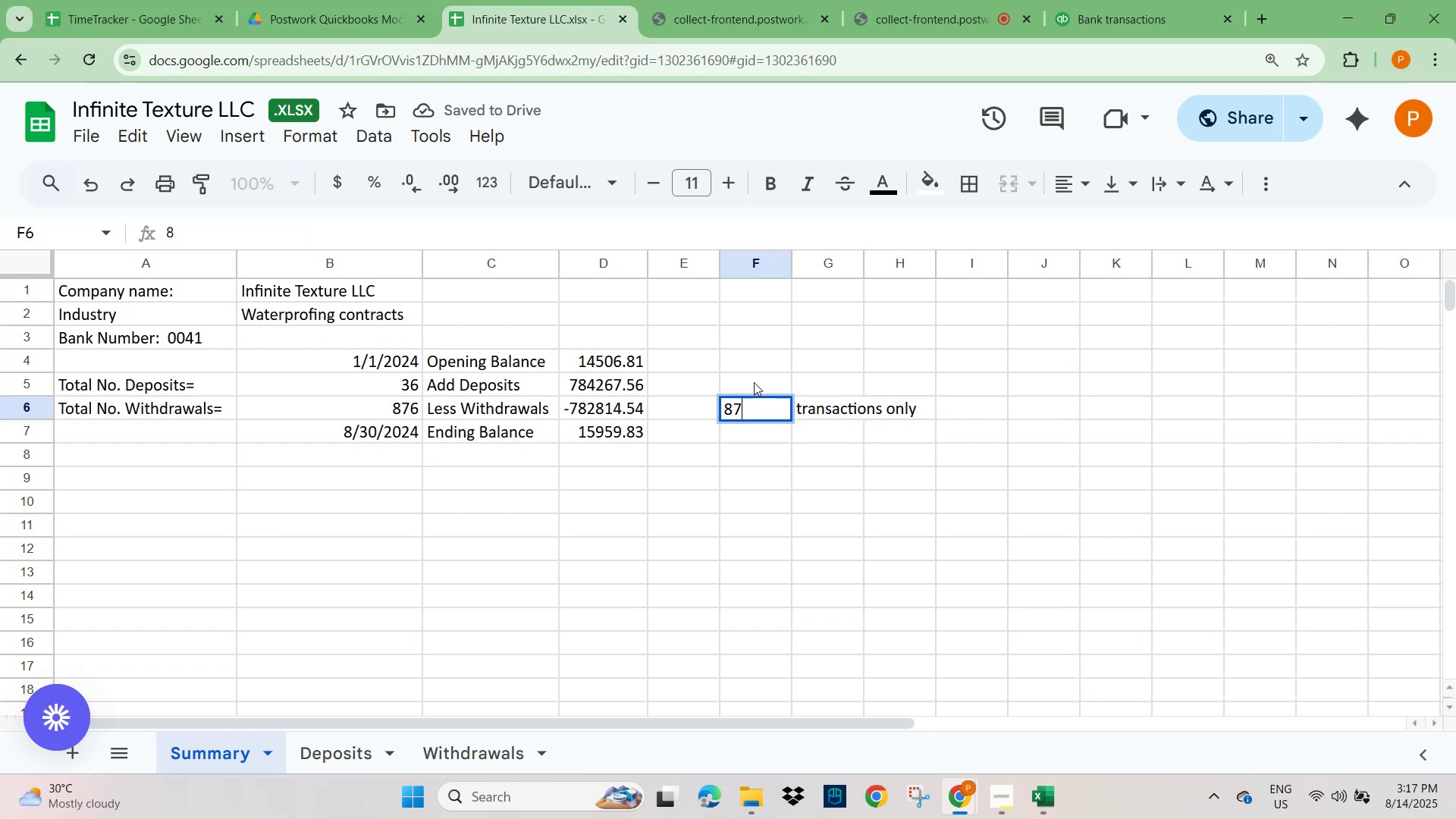 
key(Numpad5)
 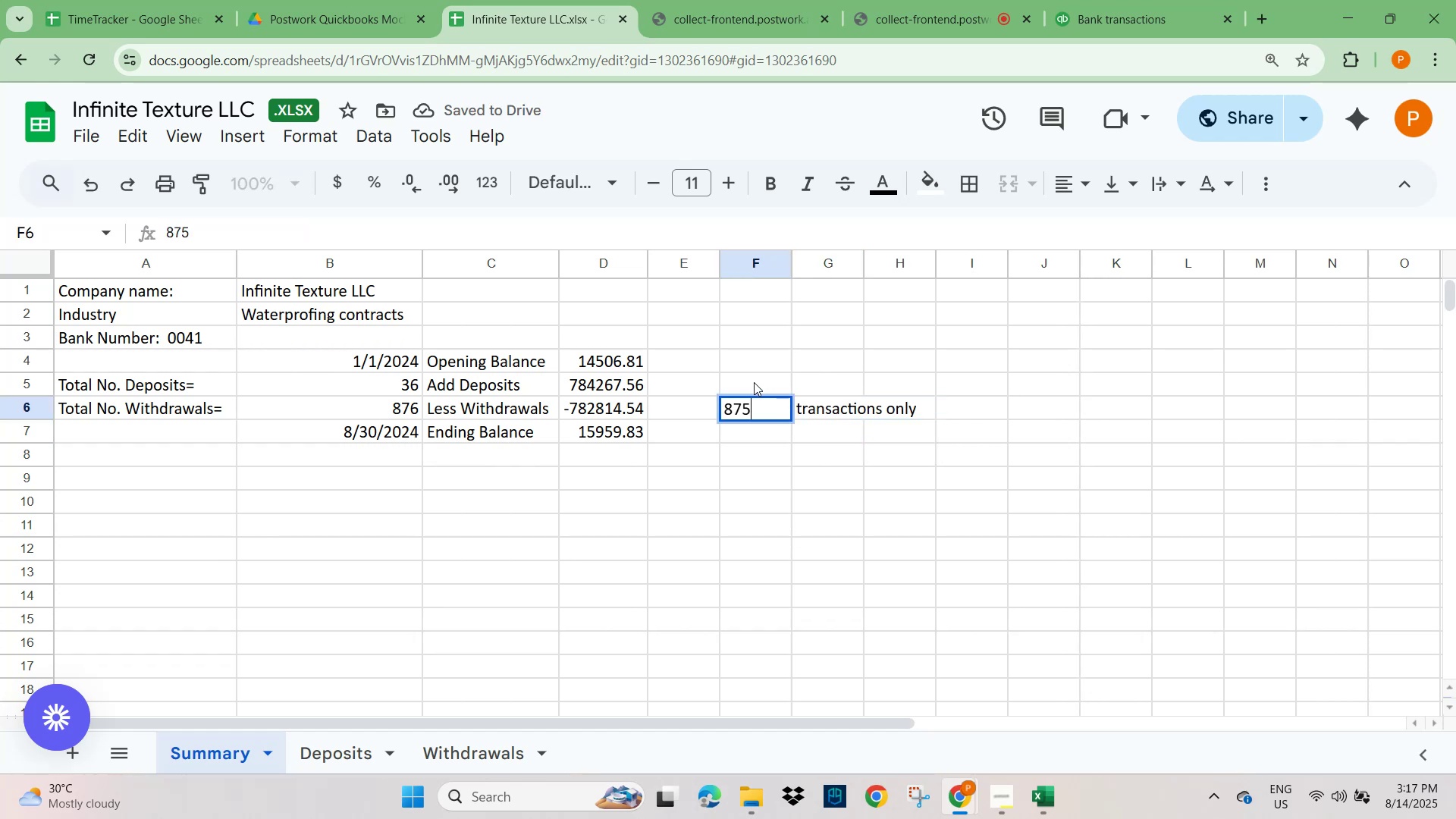 
key(ArrowUp)
 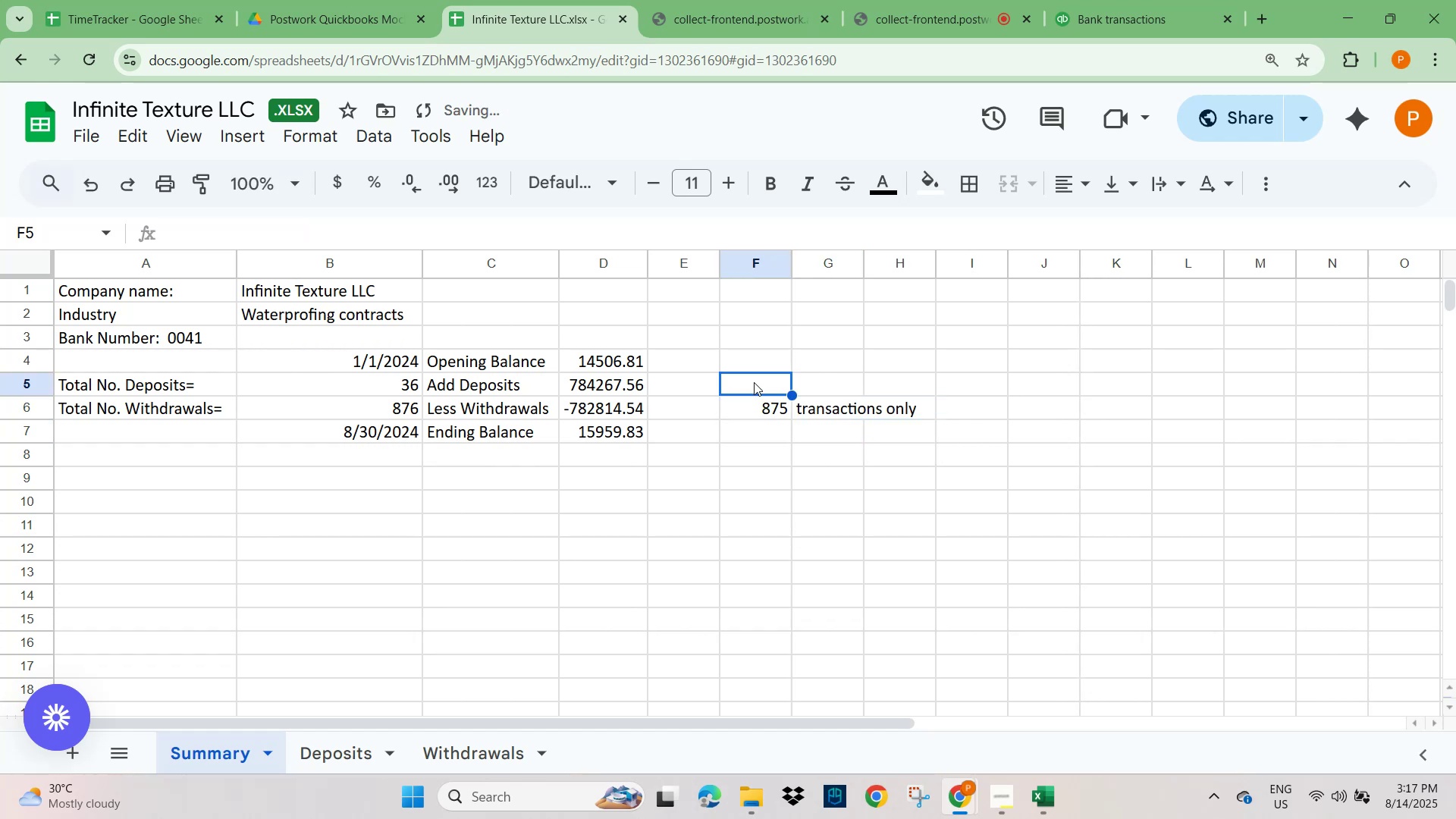 
key(Numpad3)
 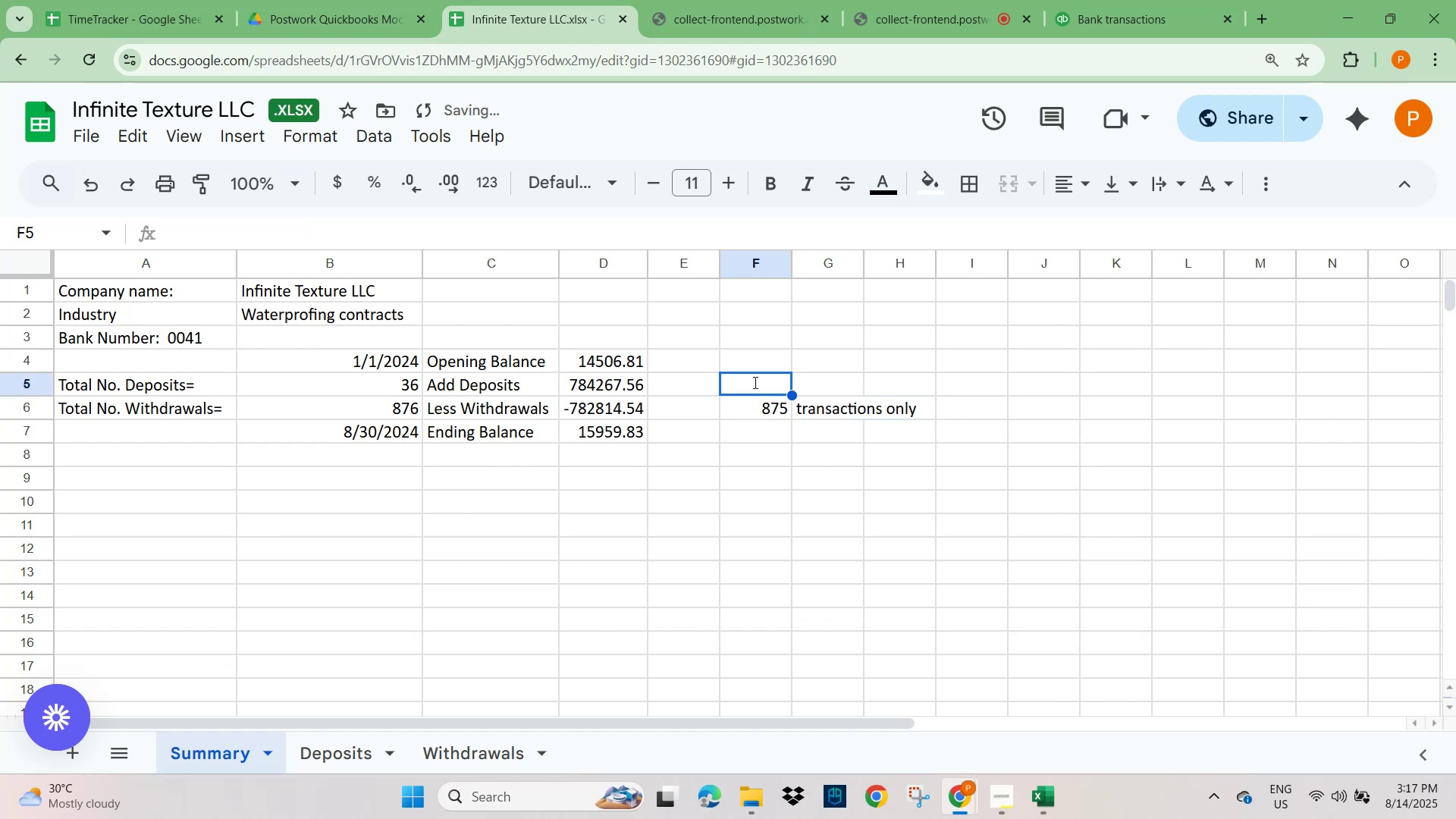 
key(Numpad6)
 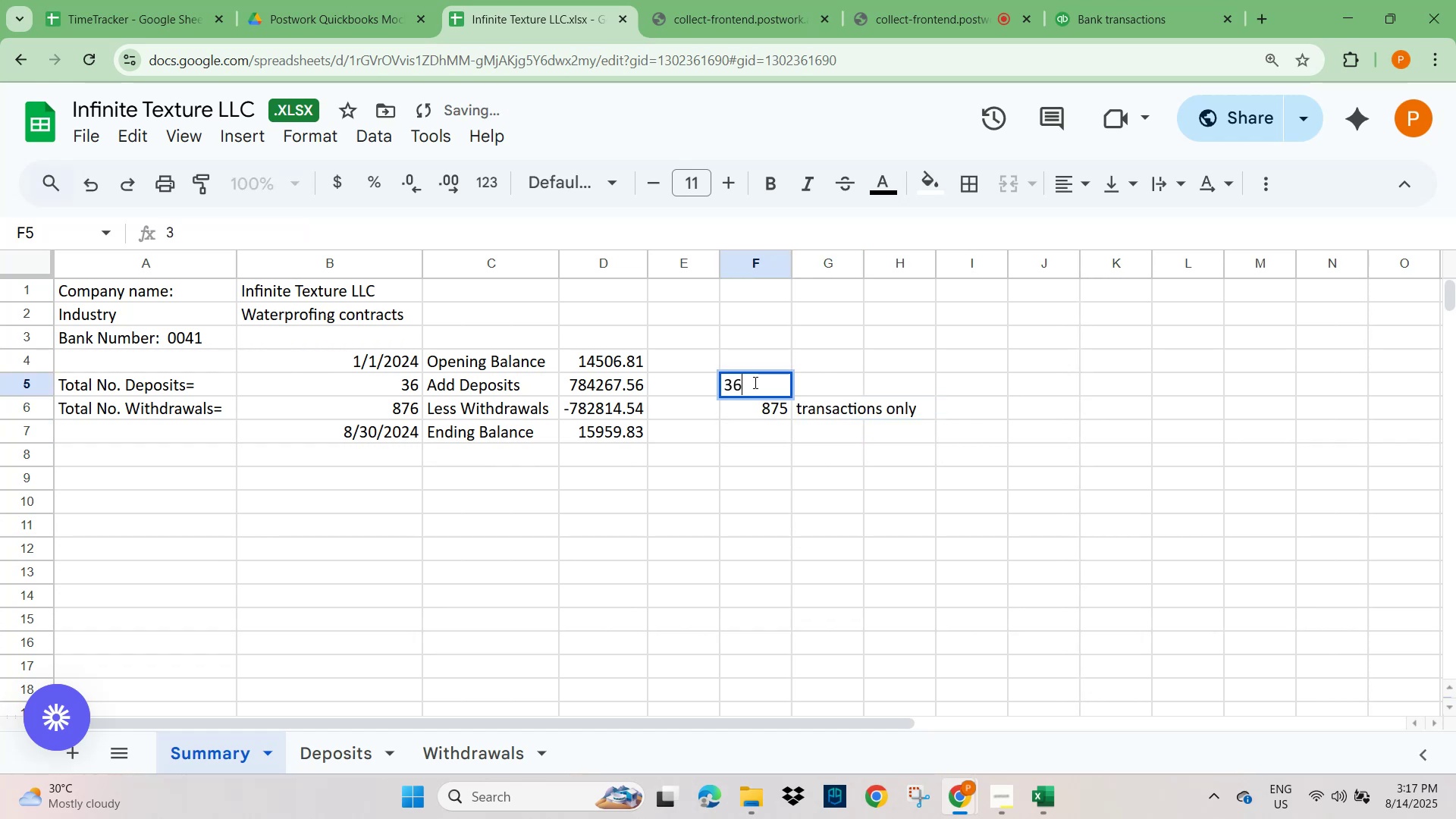 
key(NumpadEnter)
 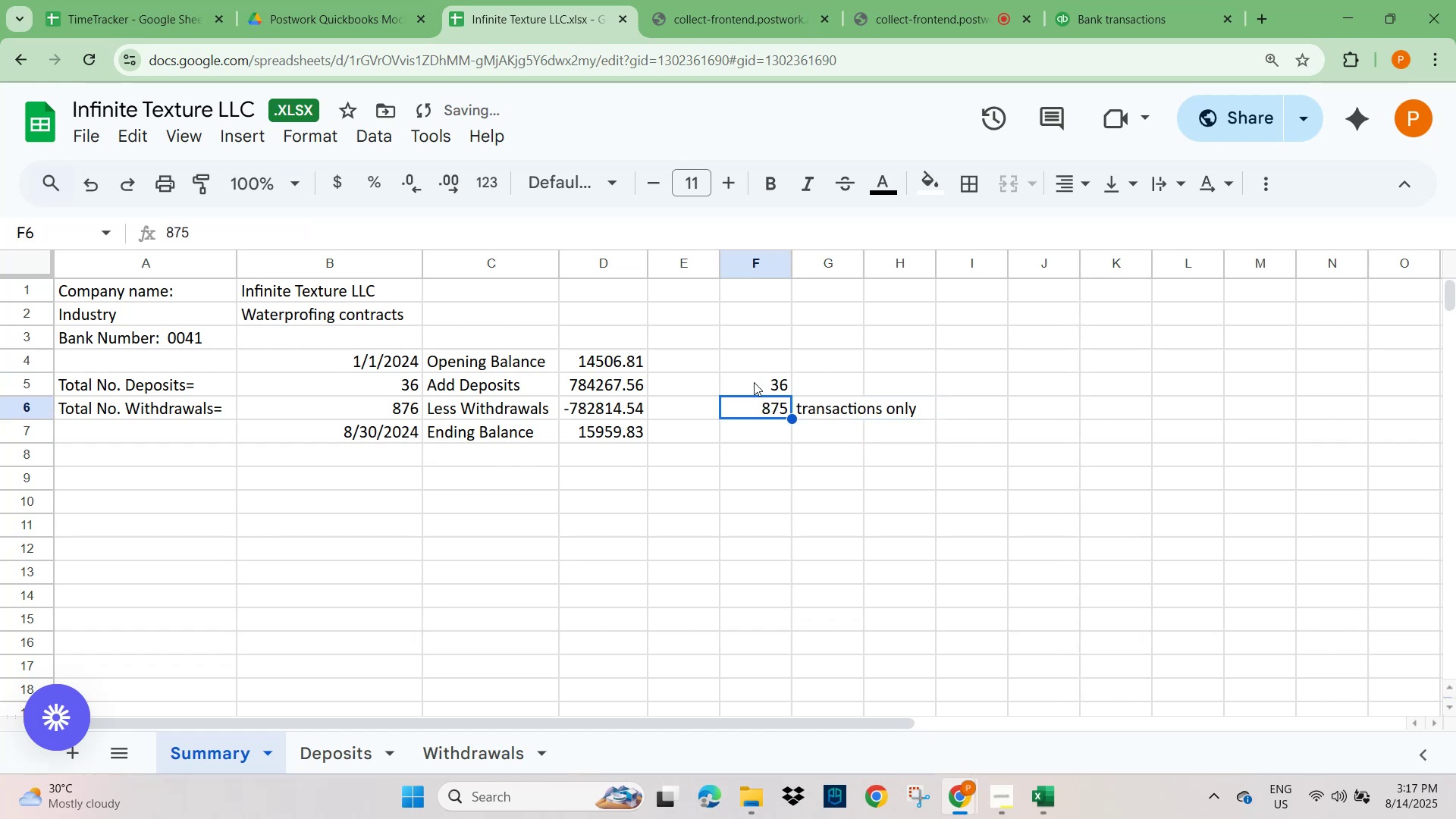 
key(NumpadEnter)
 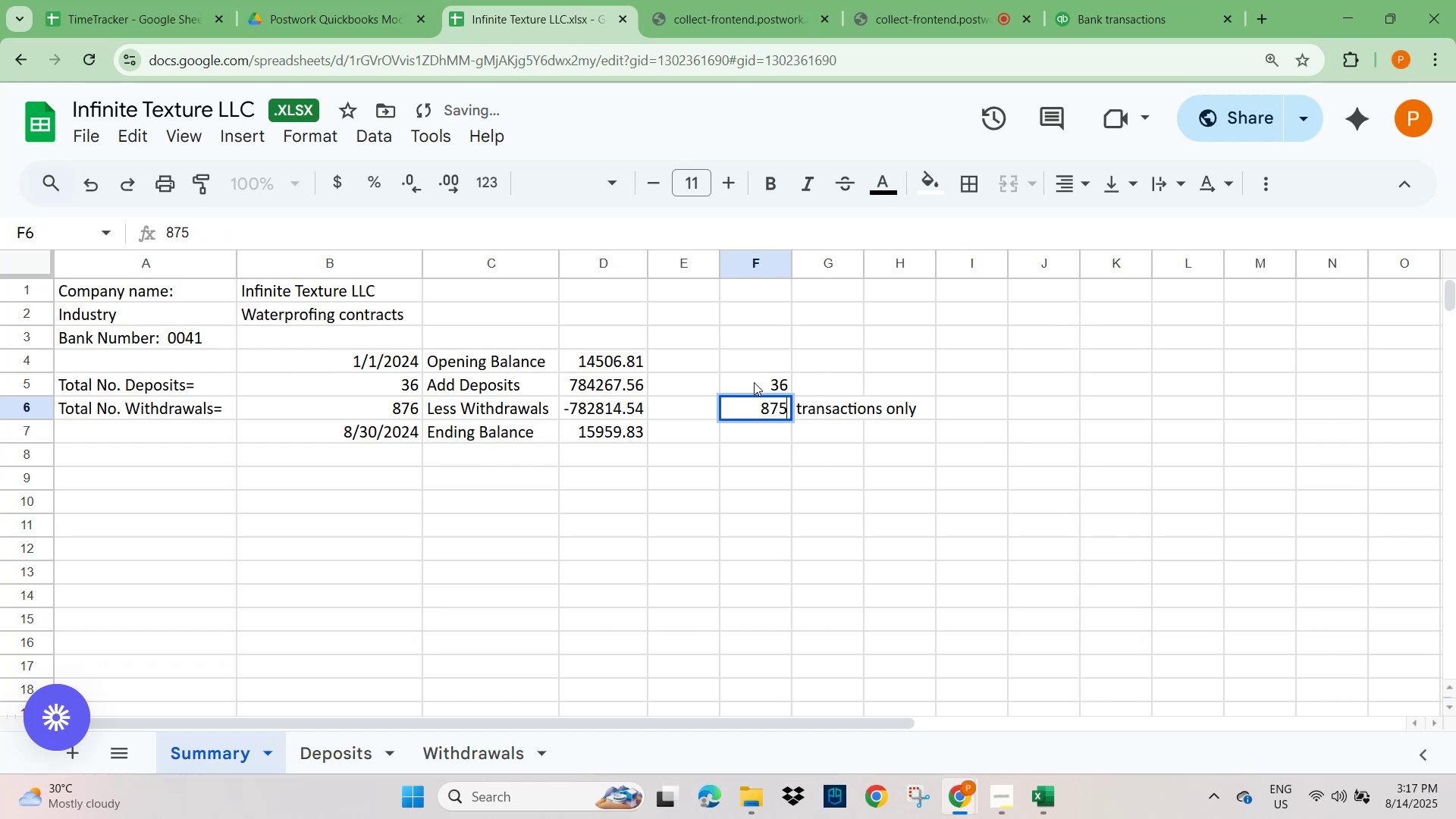 
key(ArrowUp)
 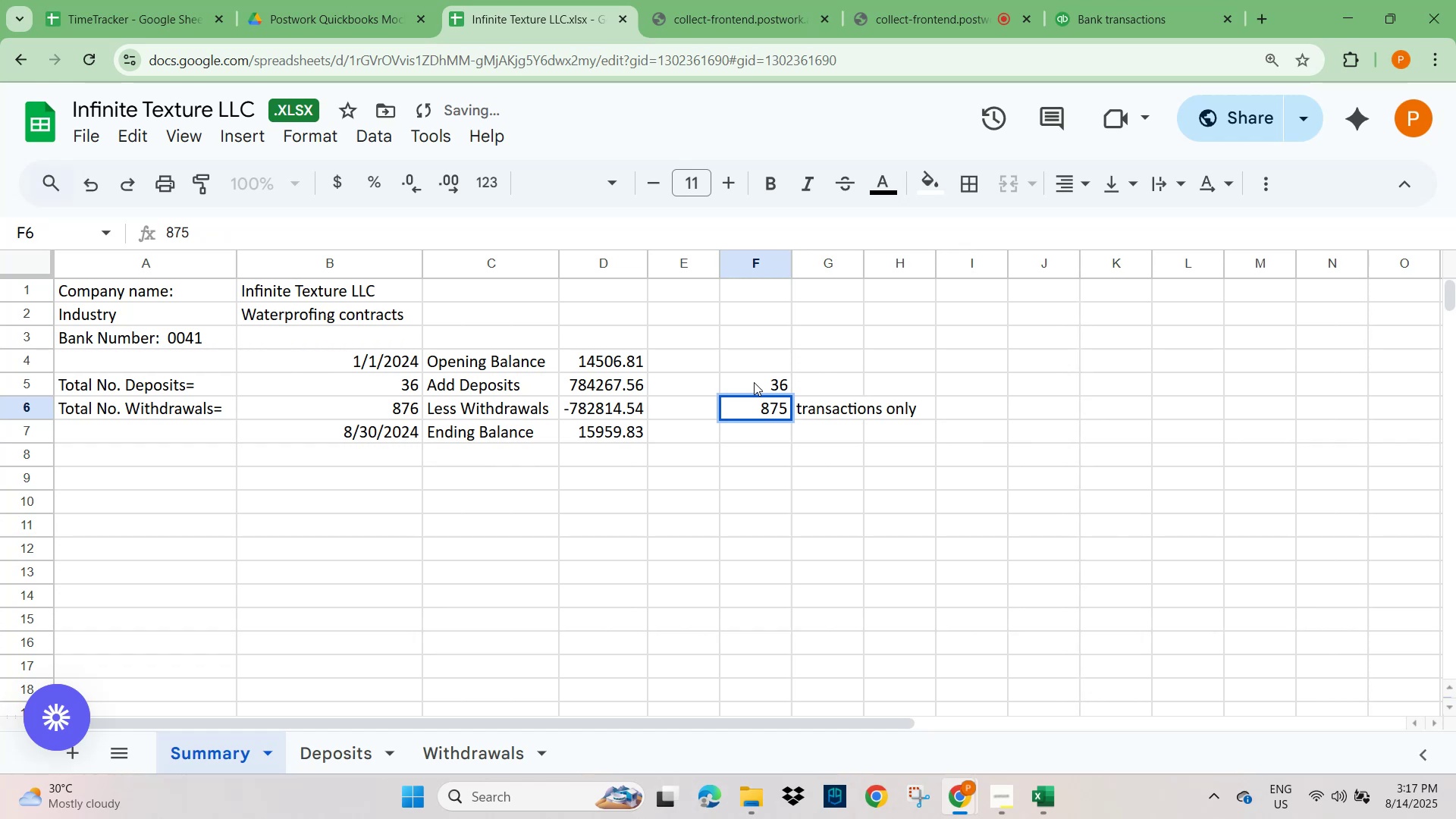 
key(NumpadEnter)
 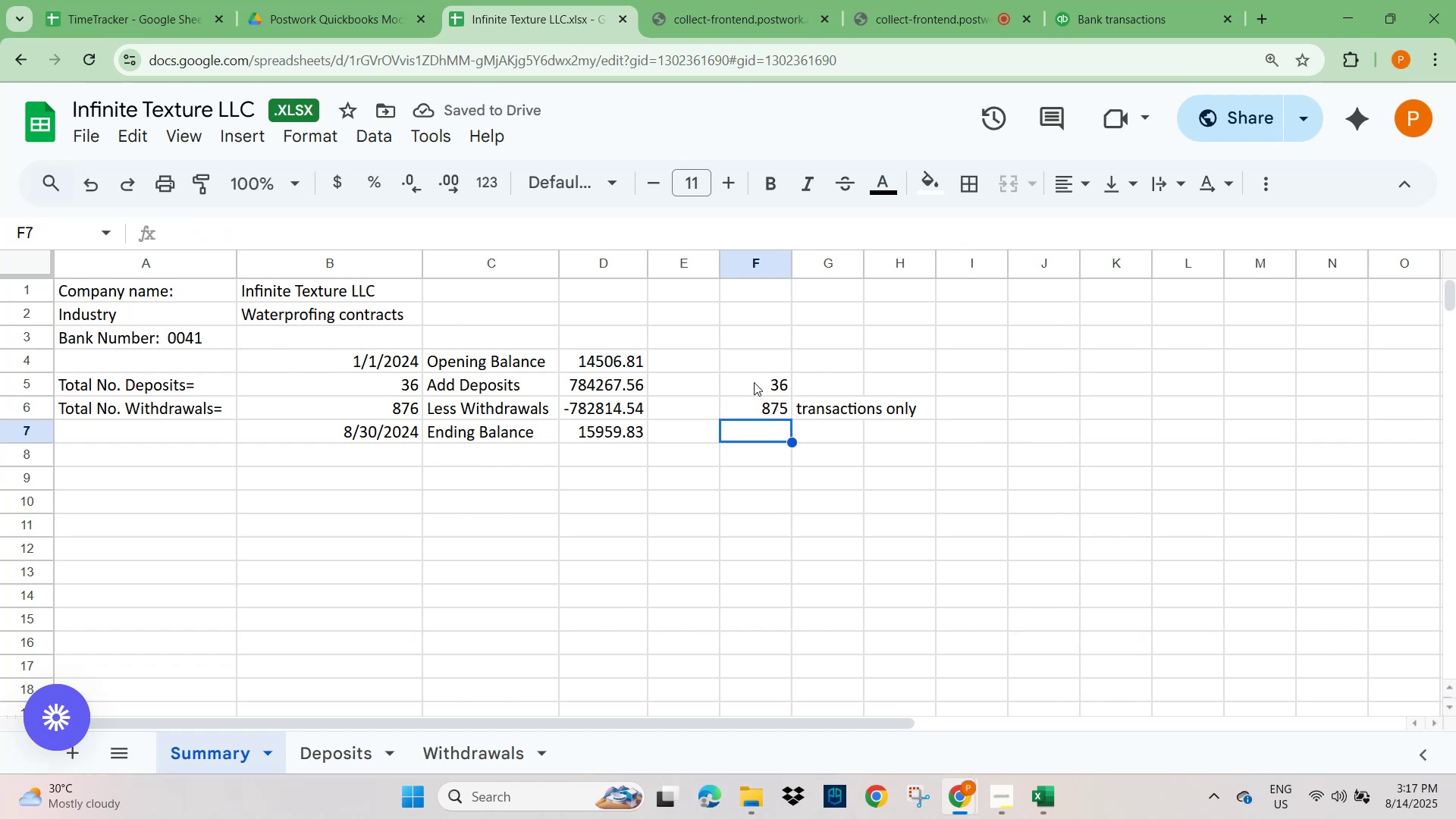 
key(ArrowUp)
 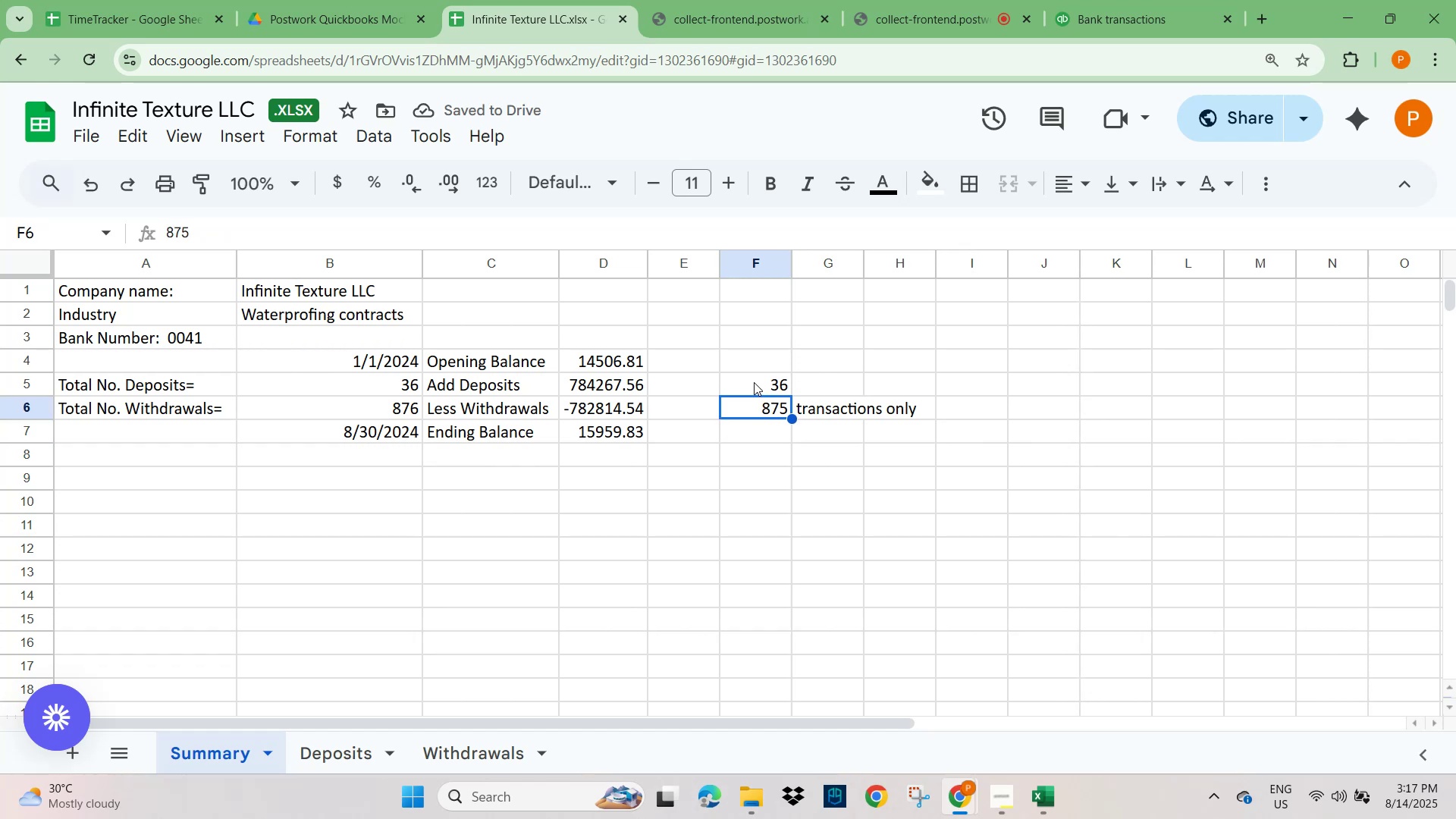 
key(ArrowUp)
 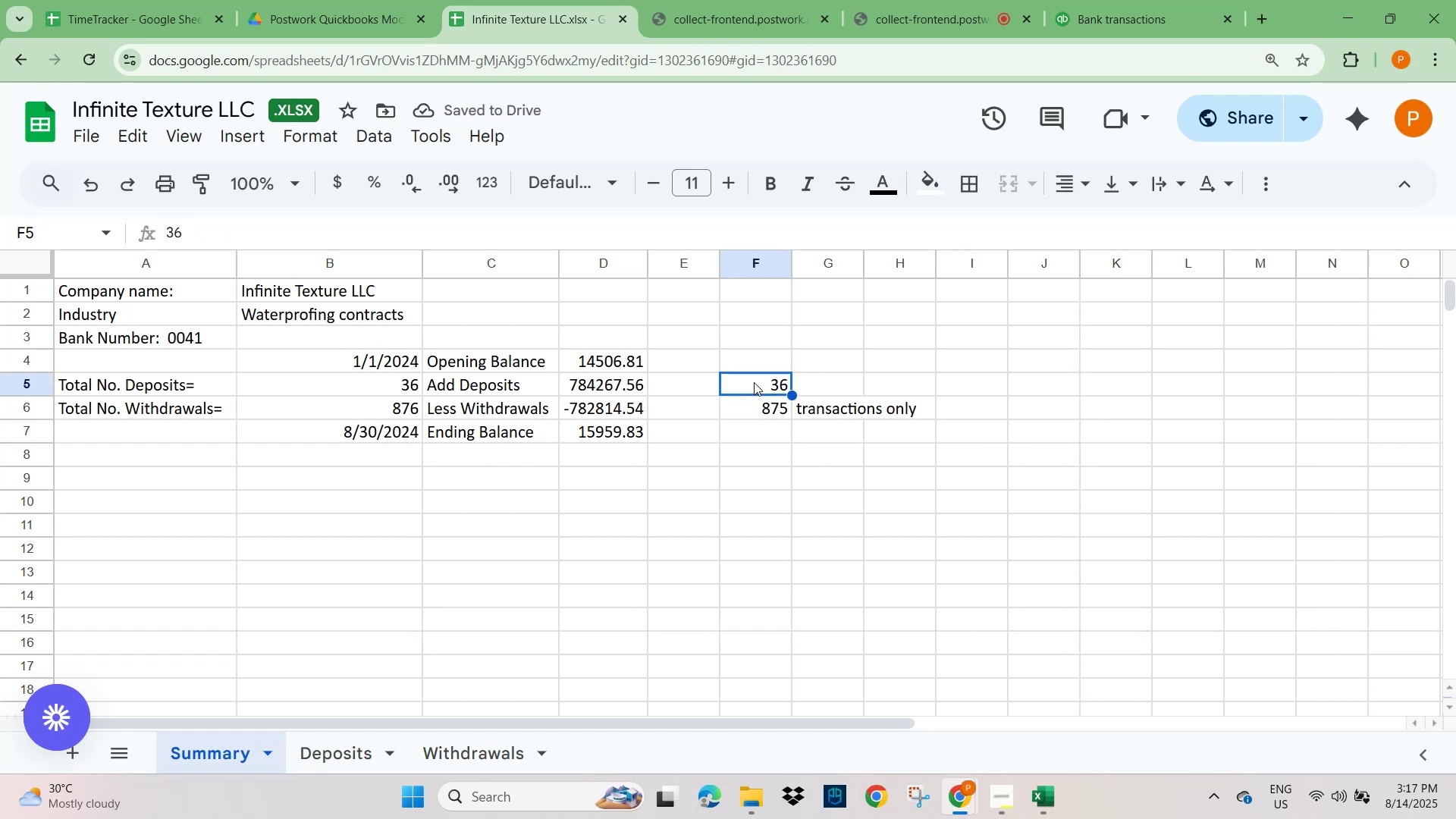 
key(Shift+ArrowDown)
 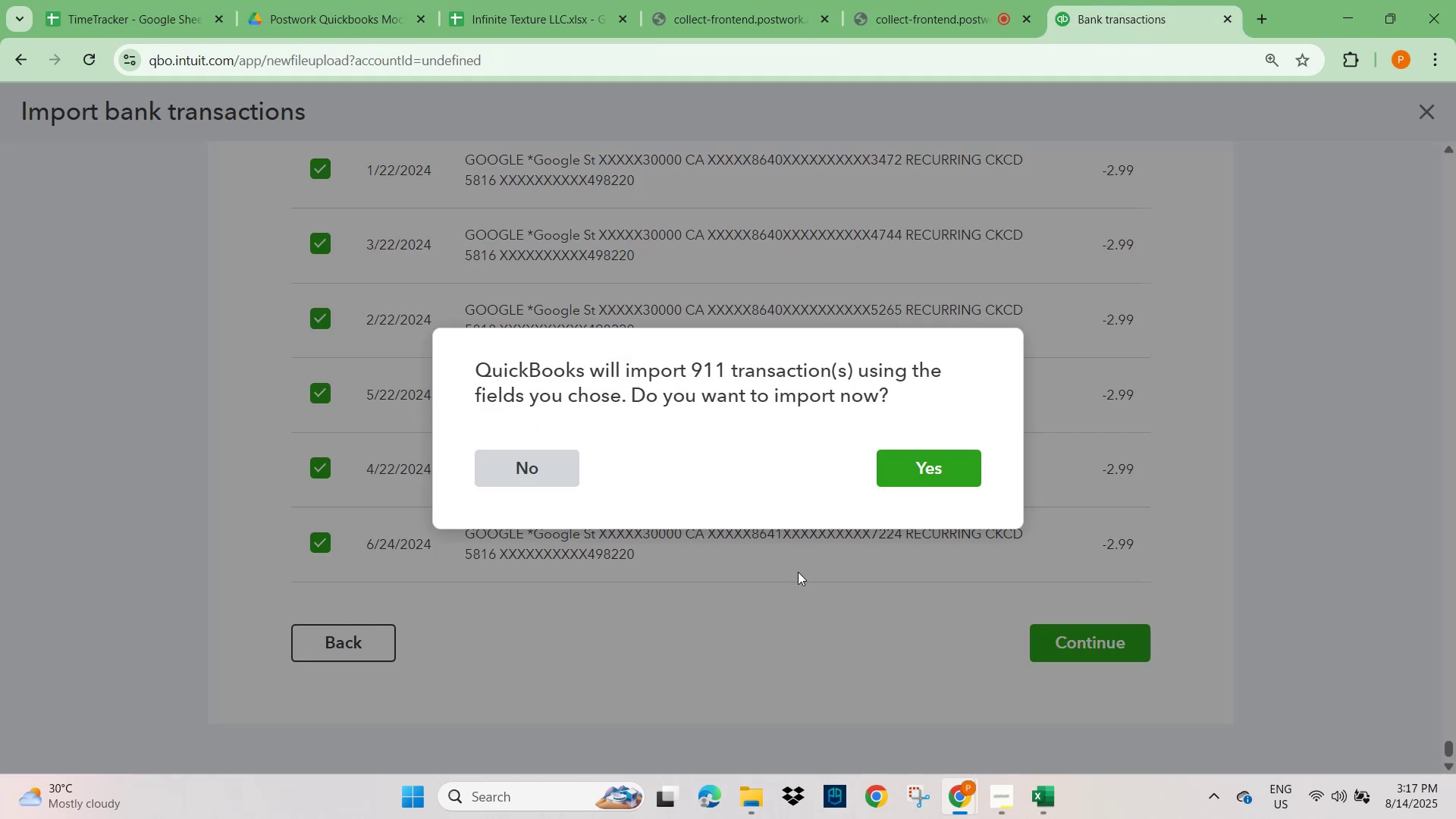 
left_click([932, 466])
 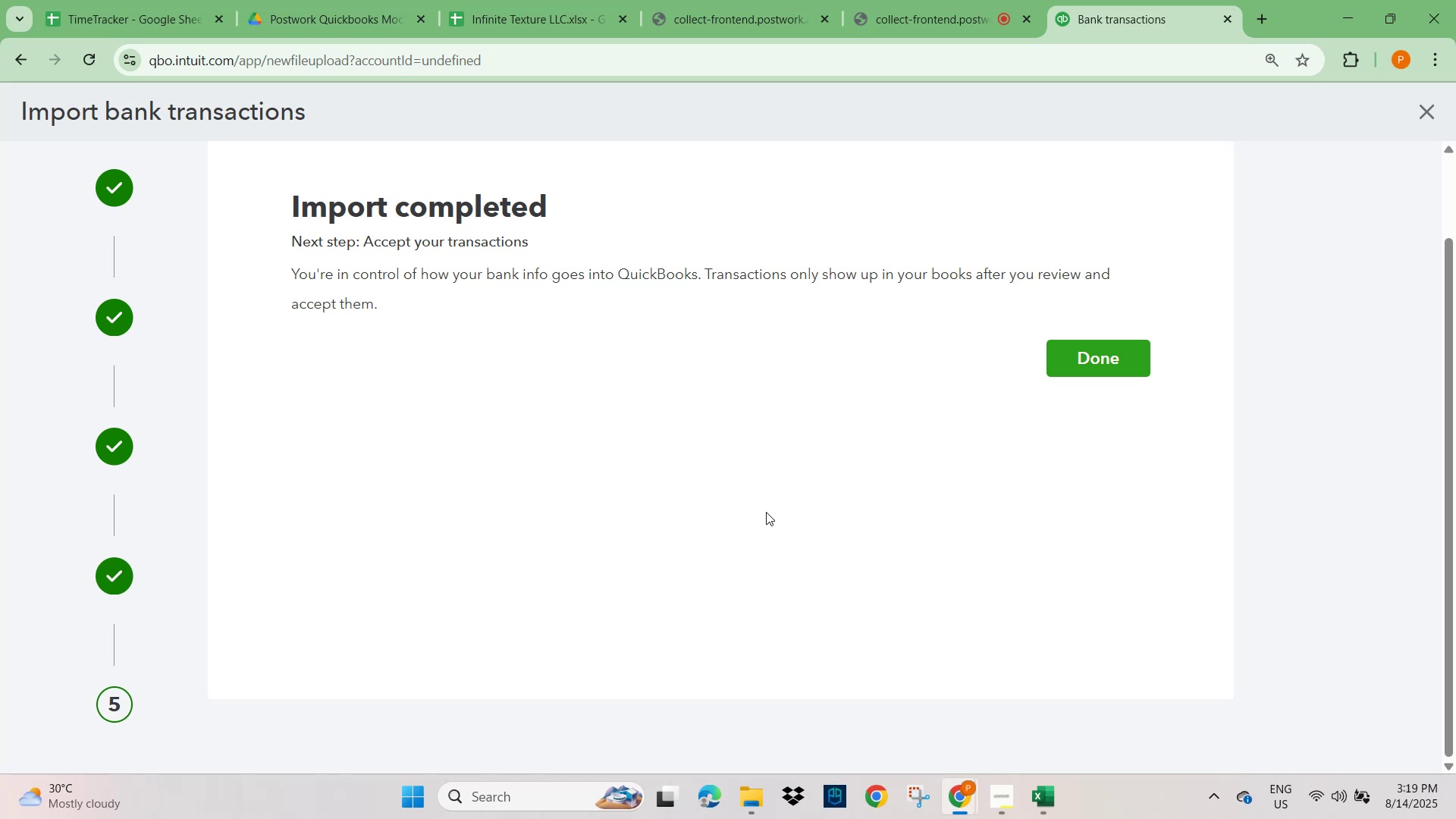 
wait(100.6)
 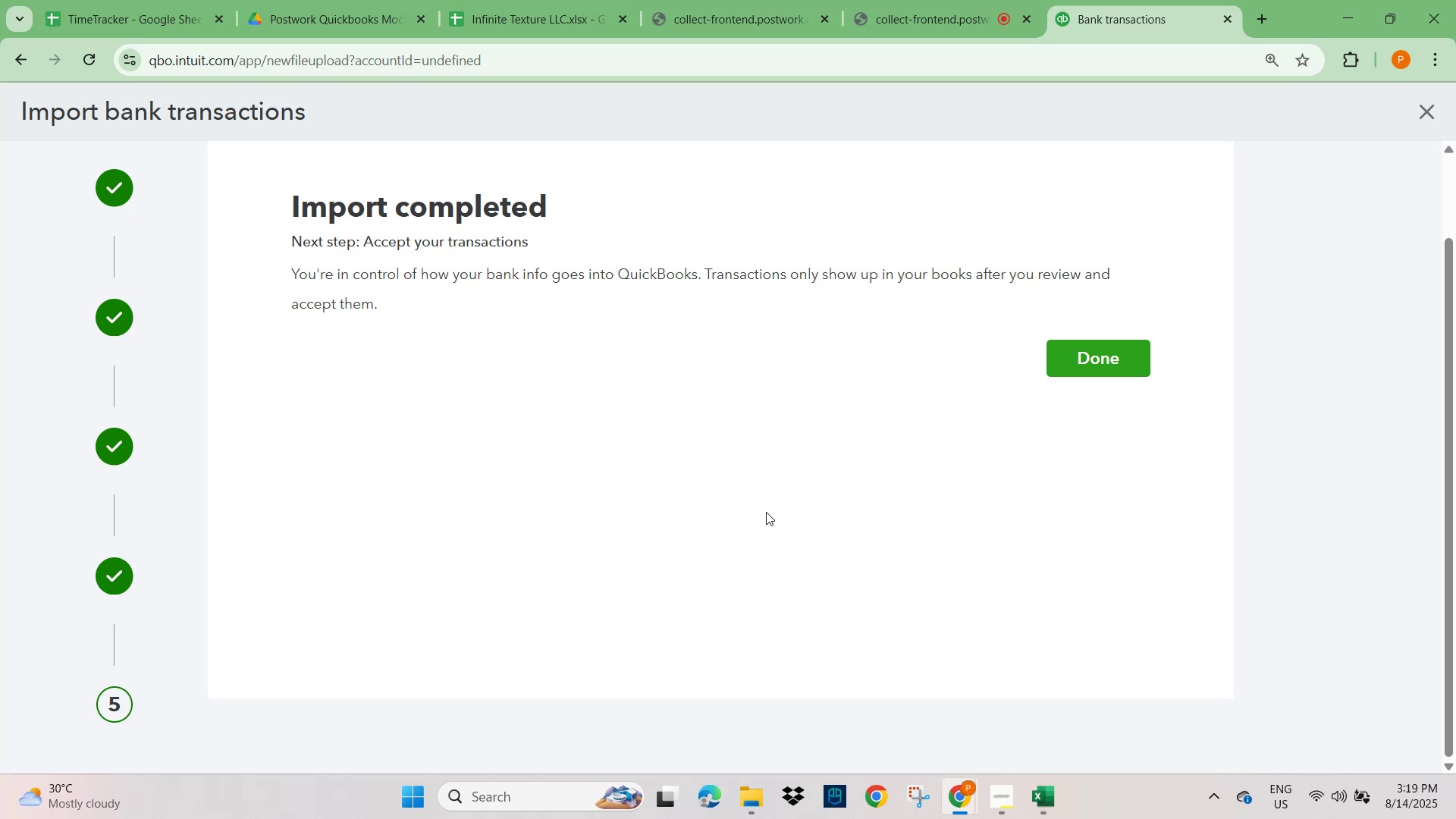 
left_click([1075, 368])
 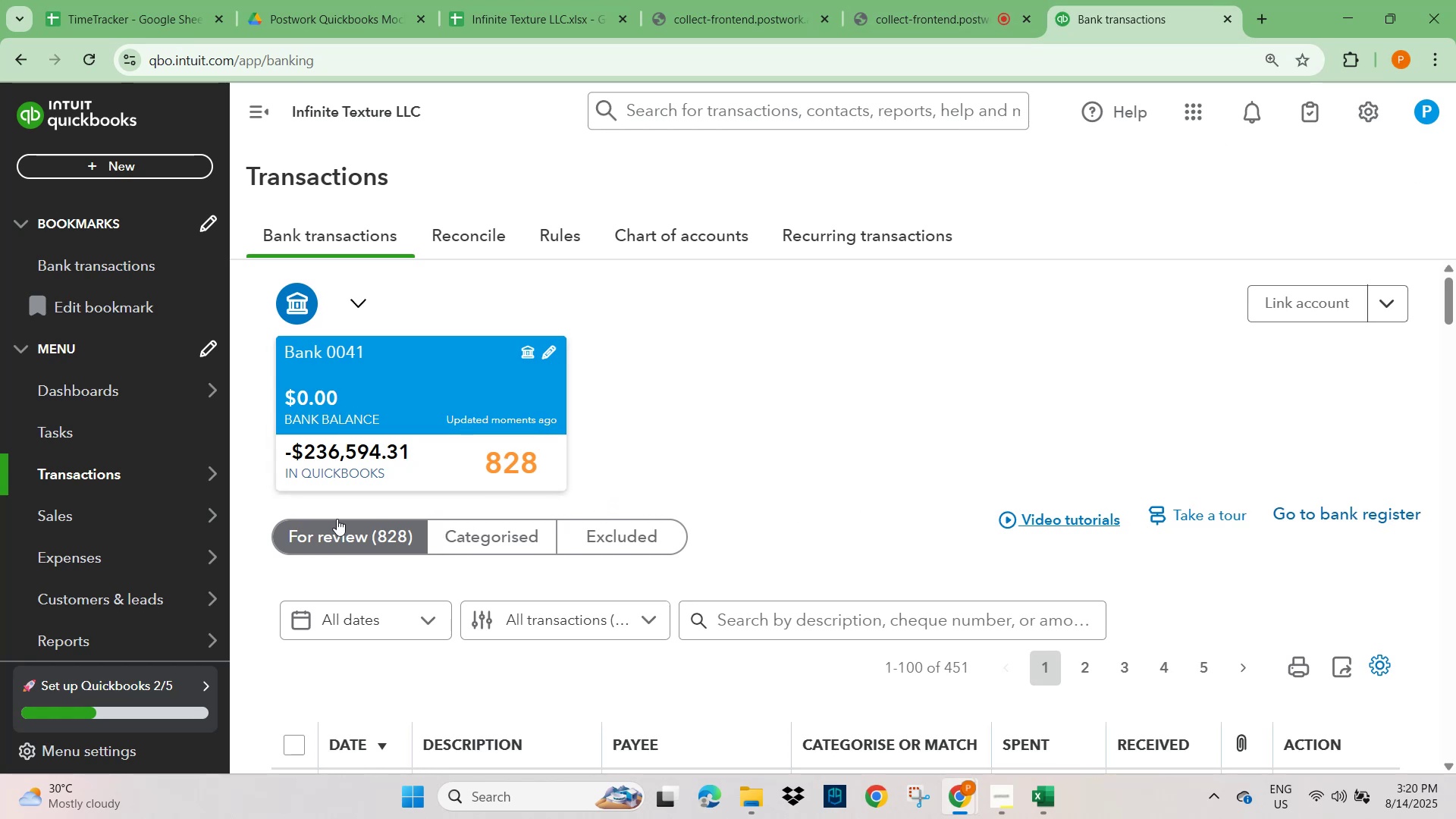 
wait(41.53)
 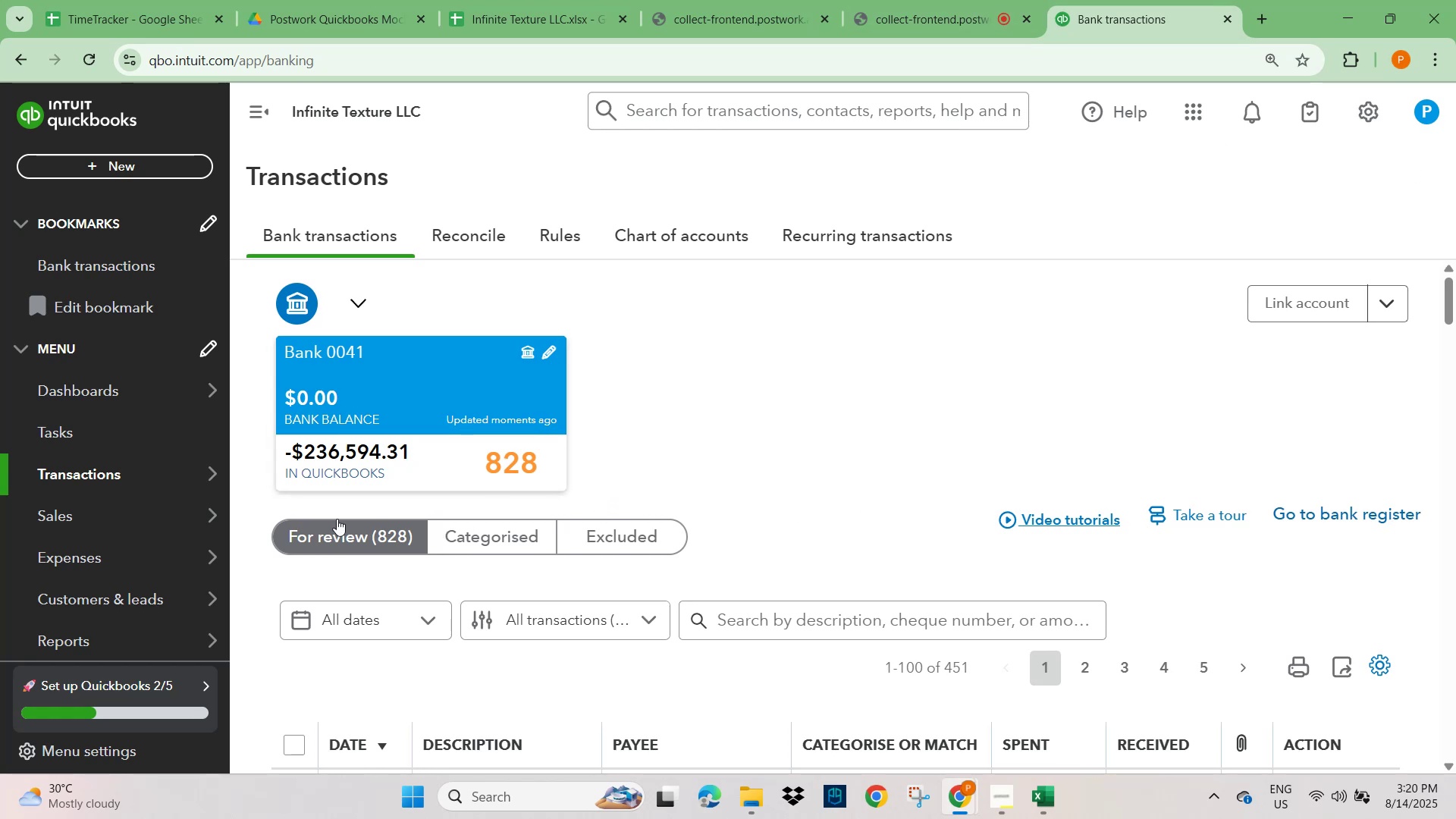 
scroll: coordinate [406, 491], scroll_direction: down, amount: 1.0
 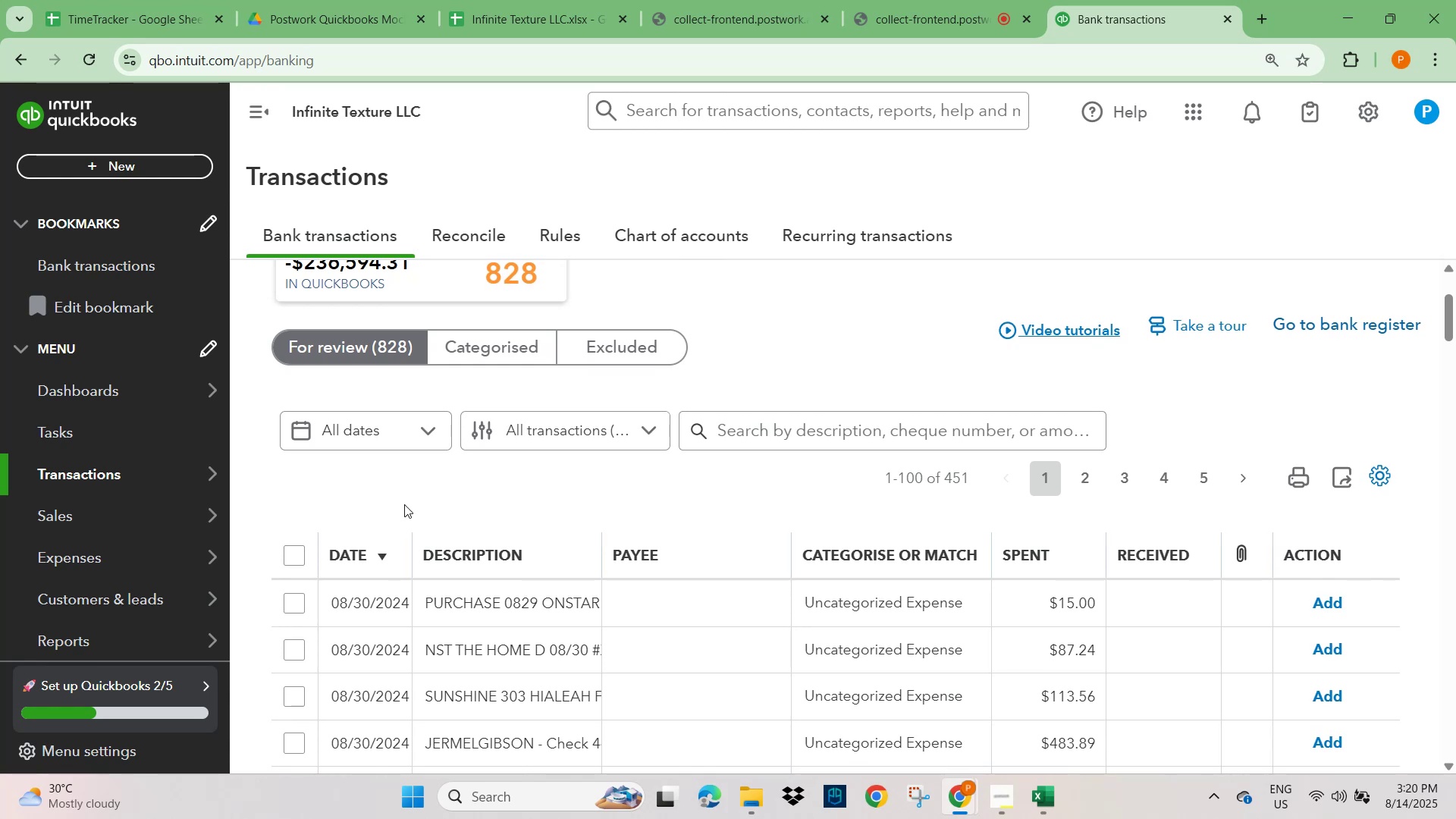 
scroll: coordinate [403, 500], scroll_direction: up, amount: 3.0
 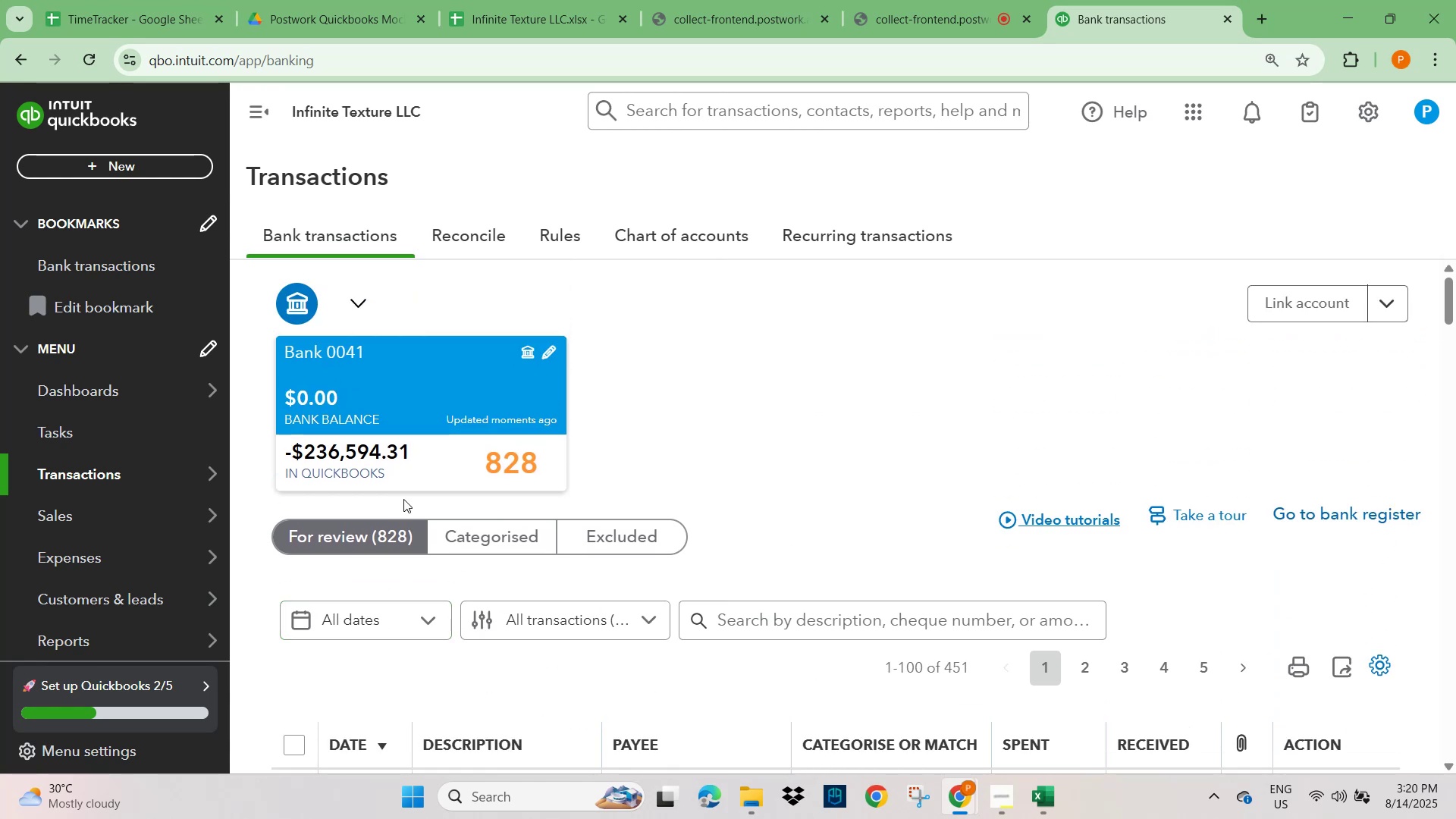 
wait(7.05)
 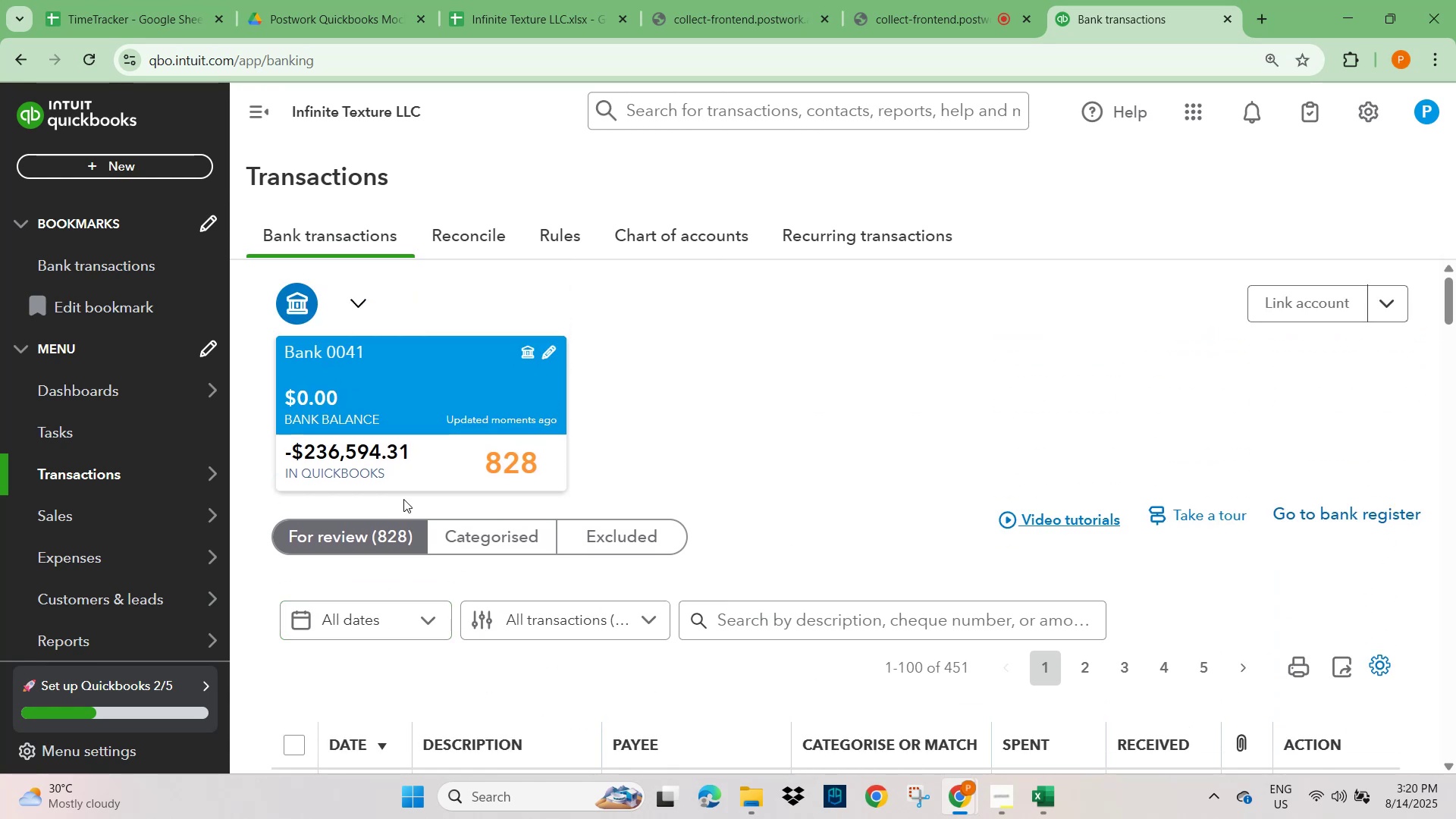 
scroll: coordinate [403, 498], scroll_direction: up, amount: 5.0
 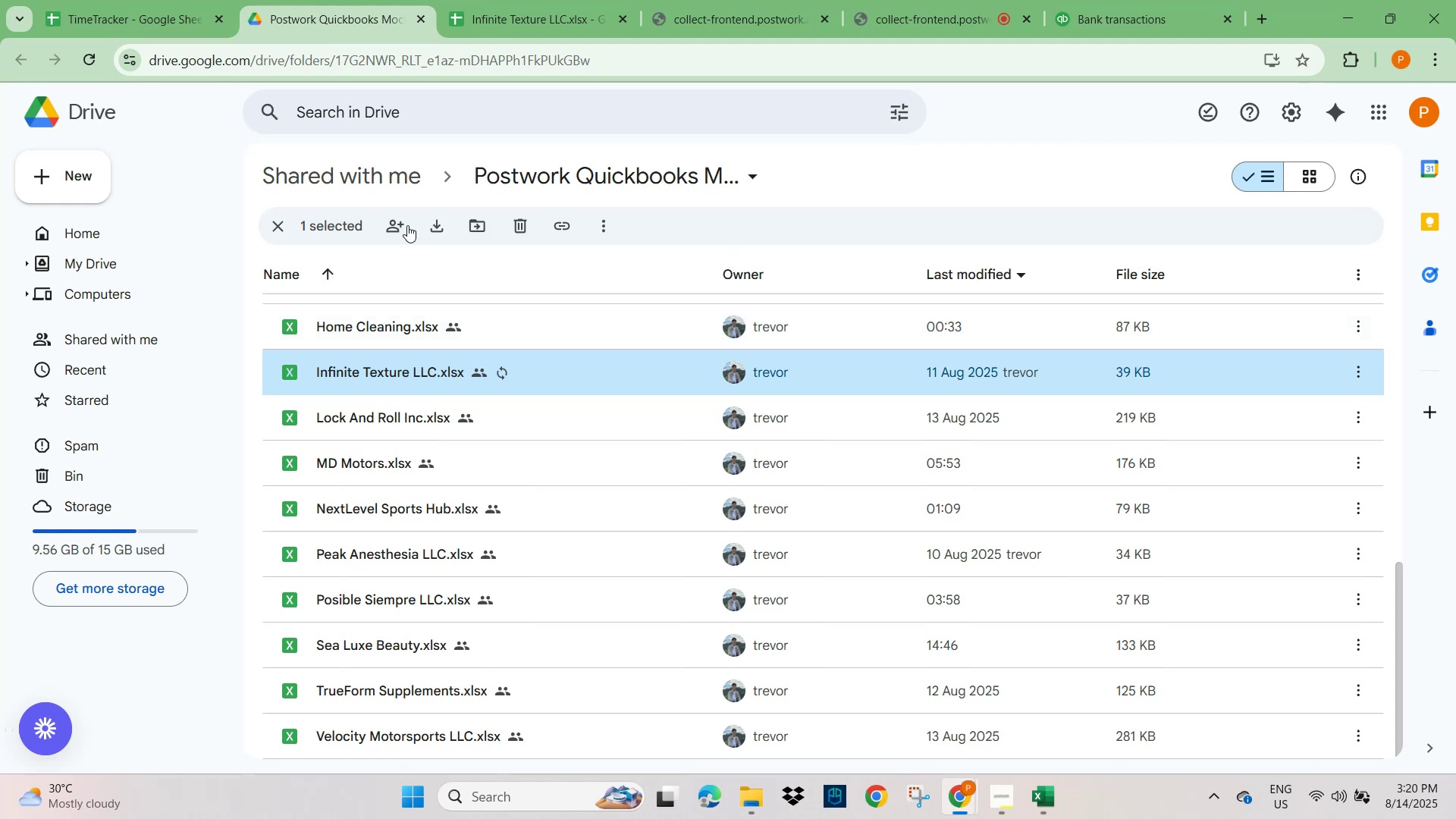 
left_click([572, 21])
 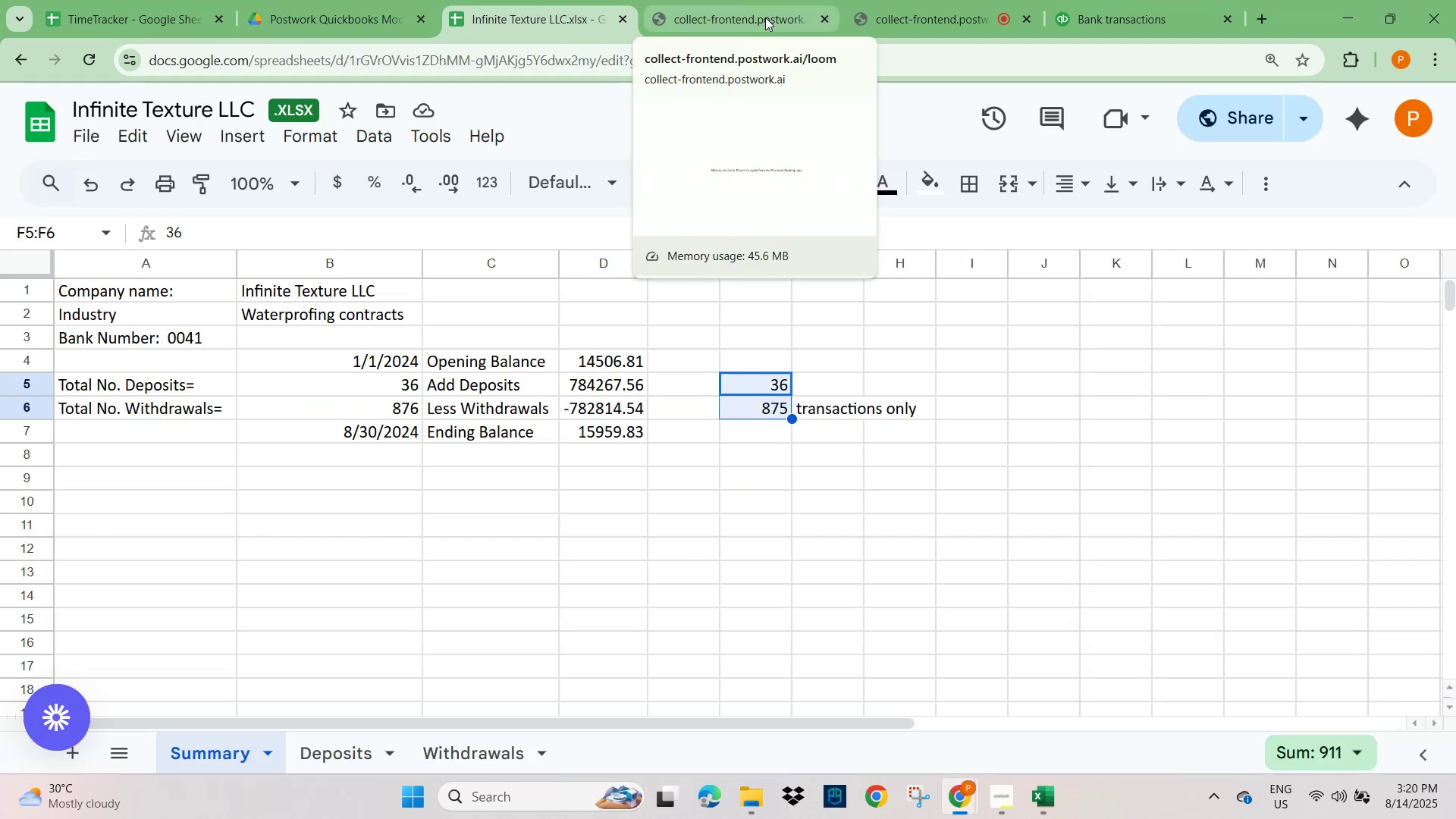 
wait(10.59)
 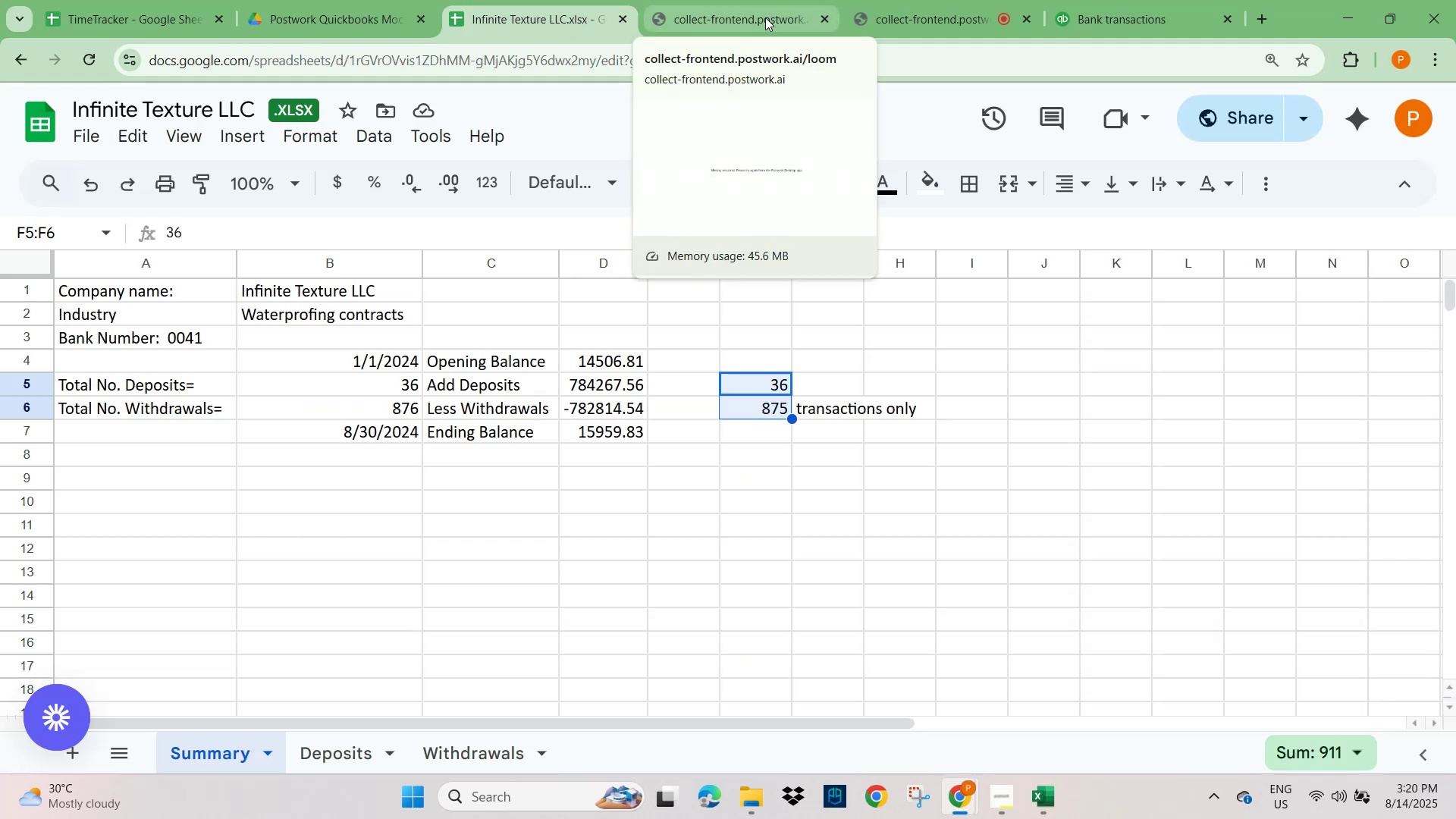 
scroll: coordinate [230, 299], scroll_direction: up, amount: 6.0
 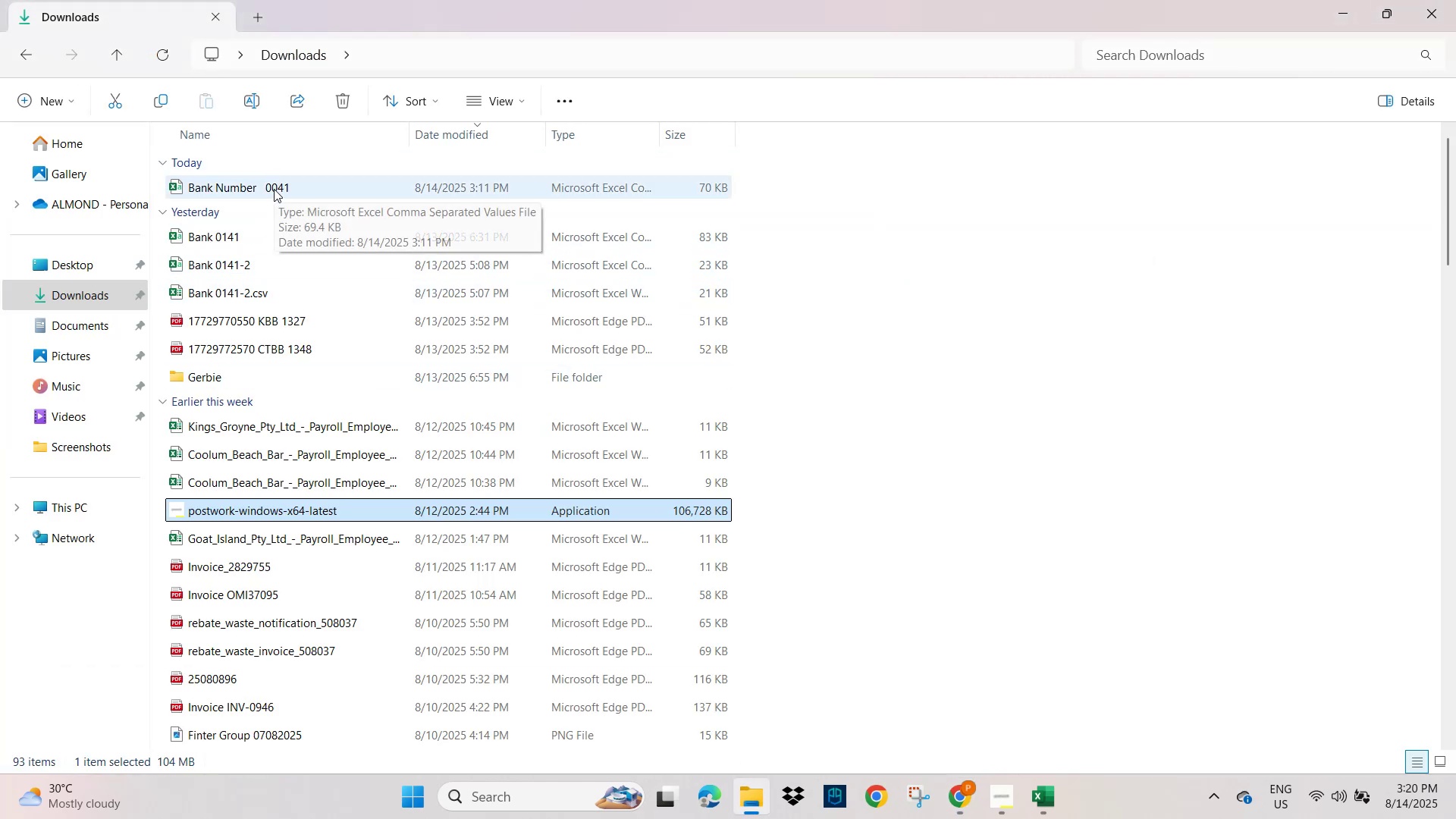 
double_click([274, 189])
 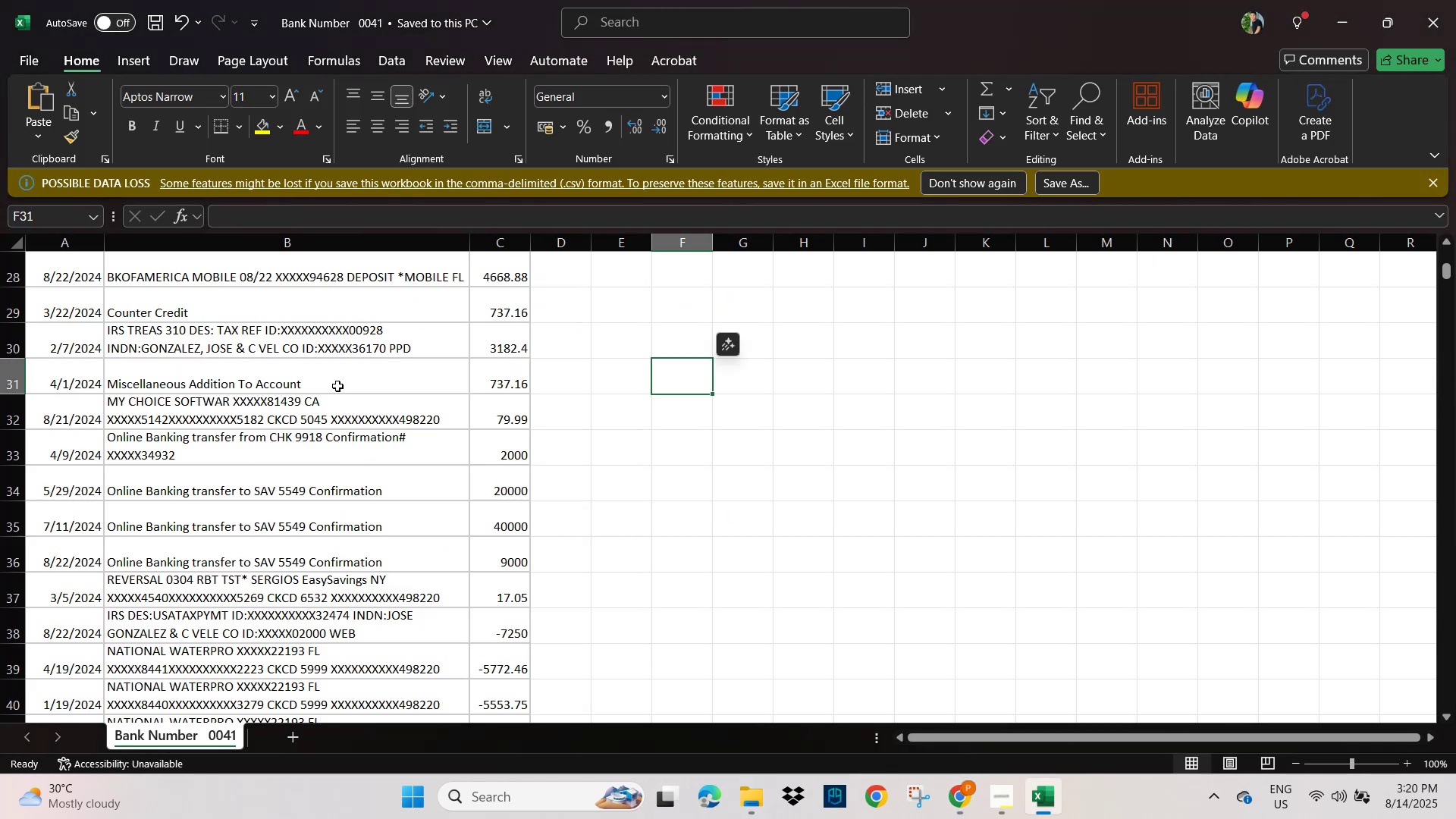 
left_click([746, 538])
 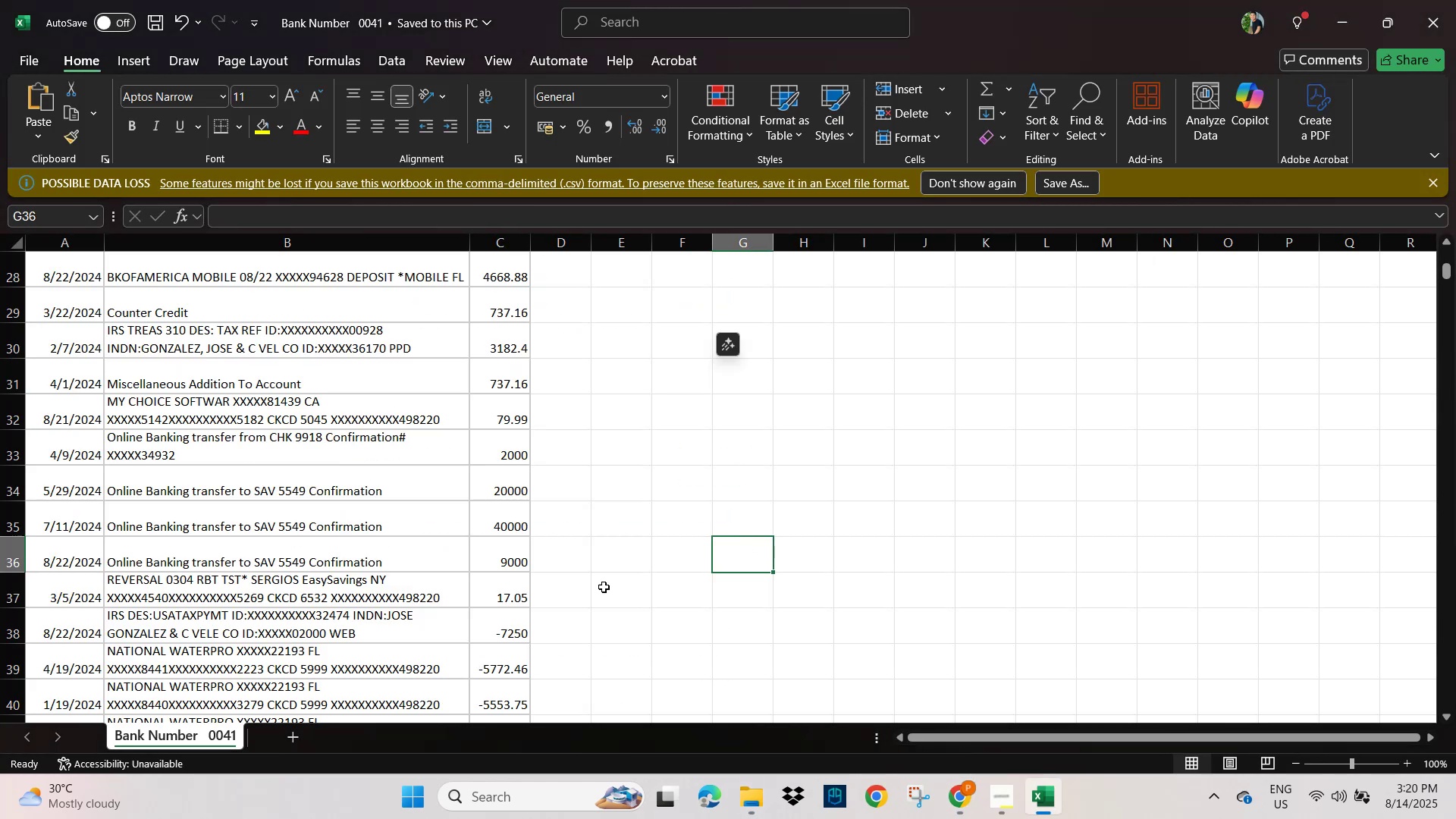 
scroll: coordinate [390, 619], scroll_direction: down, amount: 14.0
 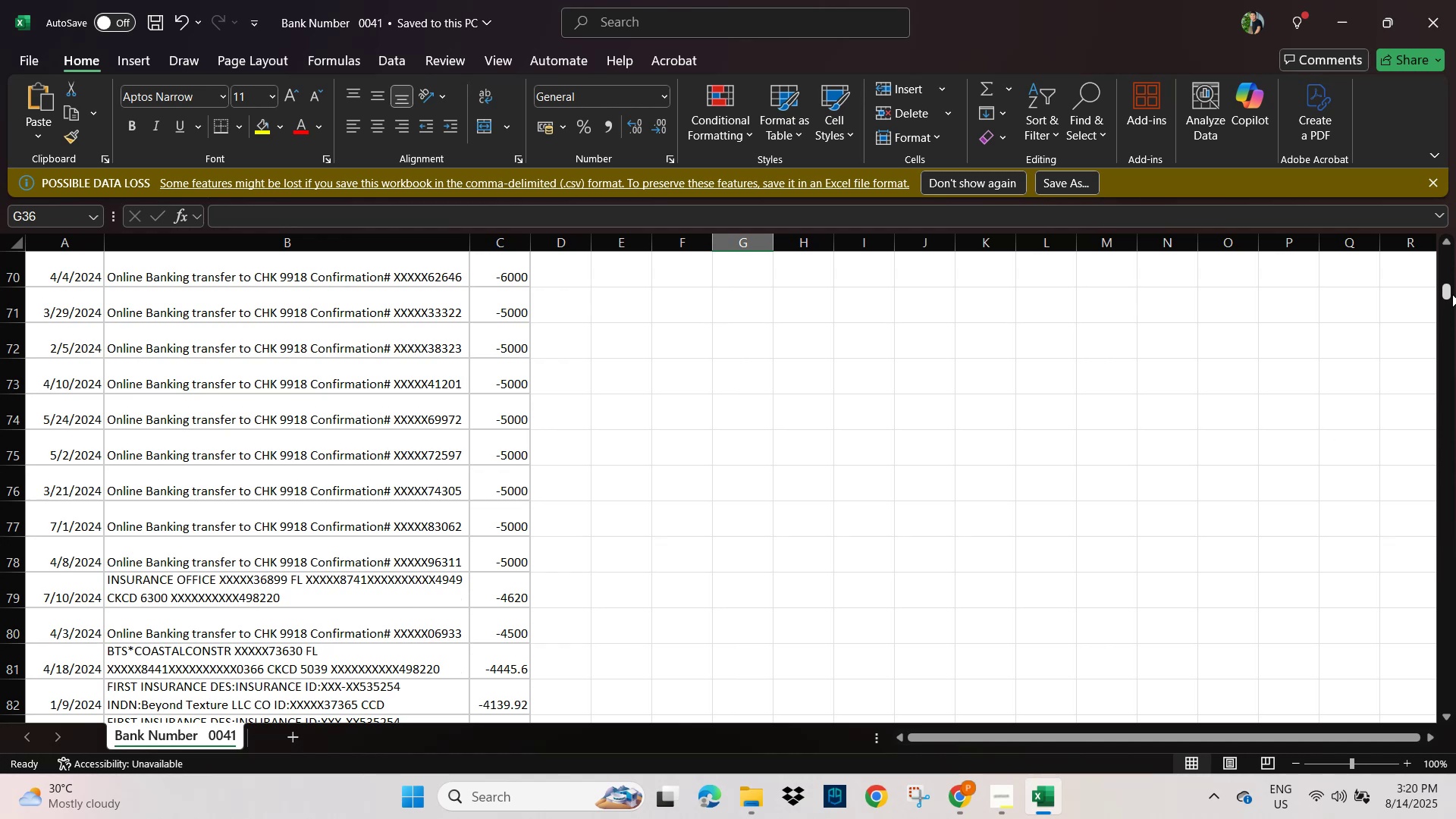 
left_click_drag(start_coordinate=[1451, 292], to_coordinate=[1426, 753])
 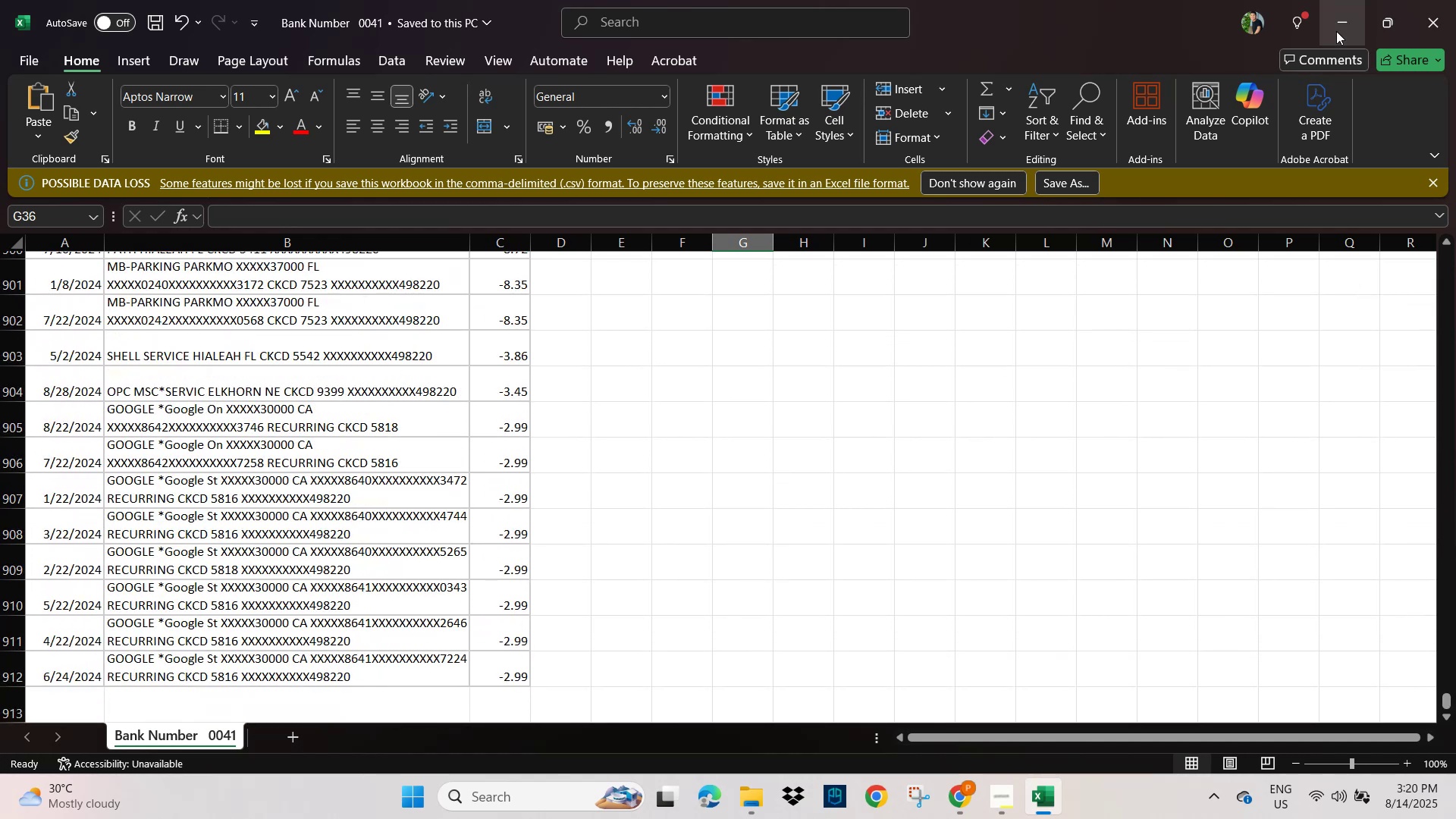 
left_click([1341, 17])
 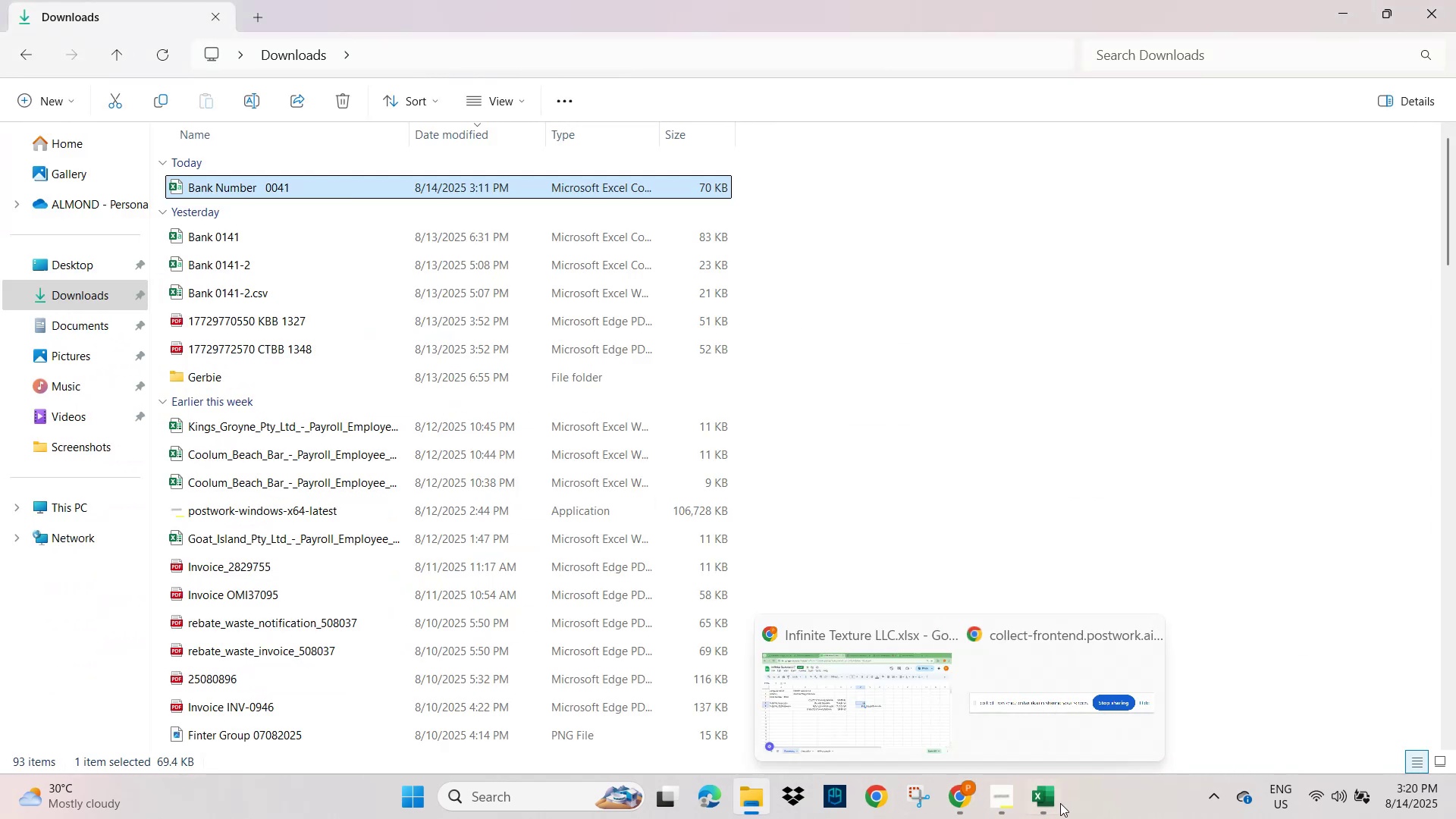 
left_click([959, 796])
 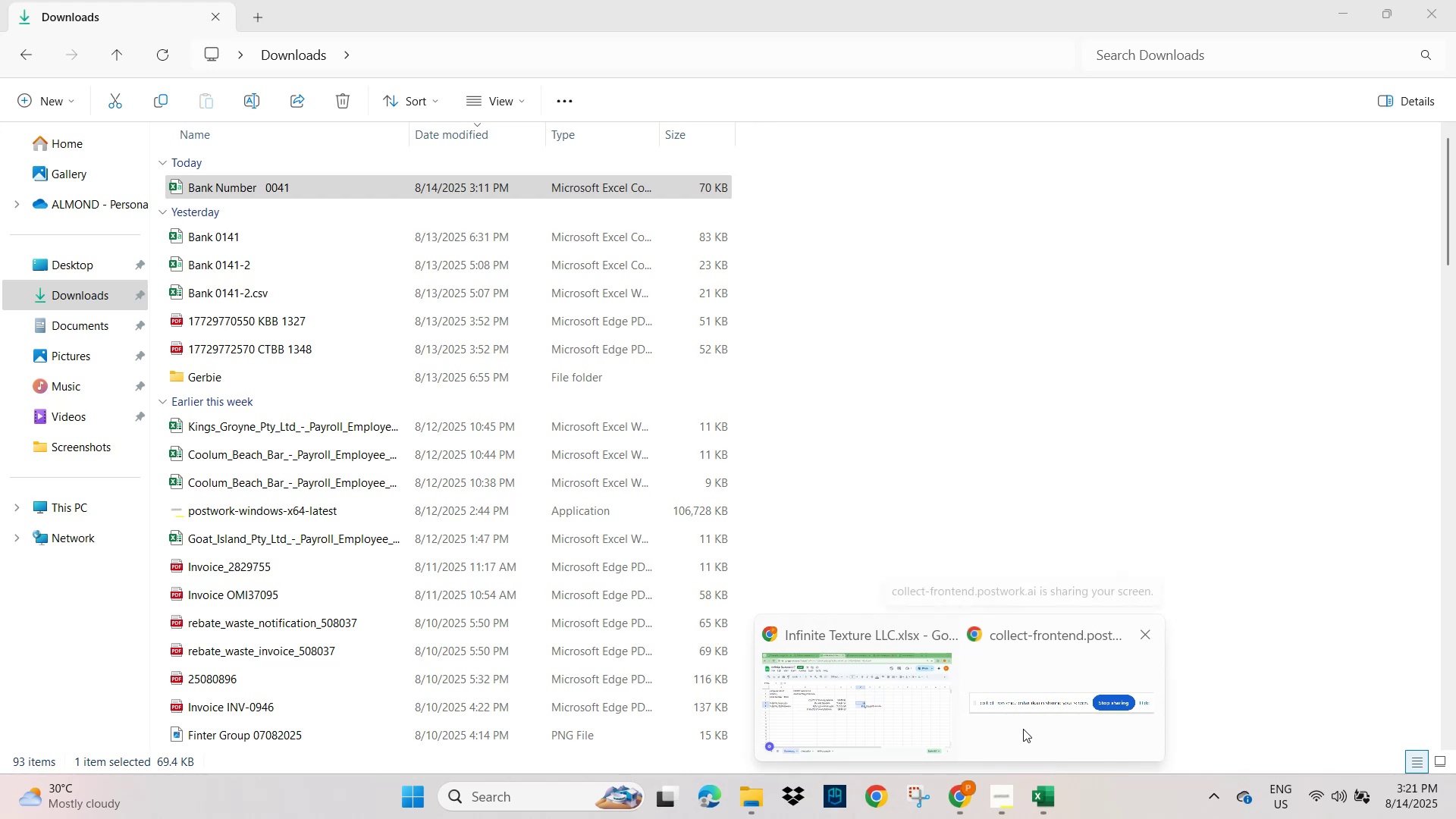 
left_click([867, 711])
 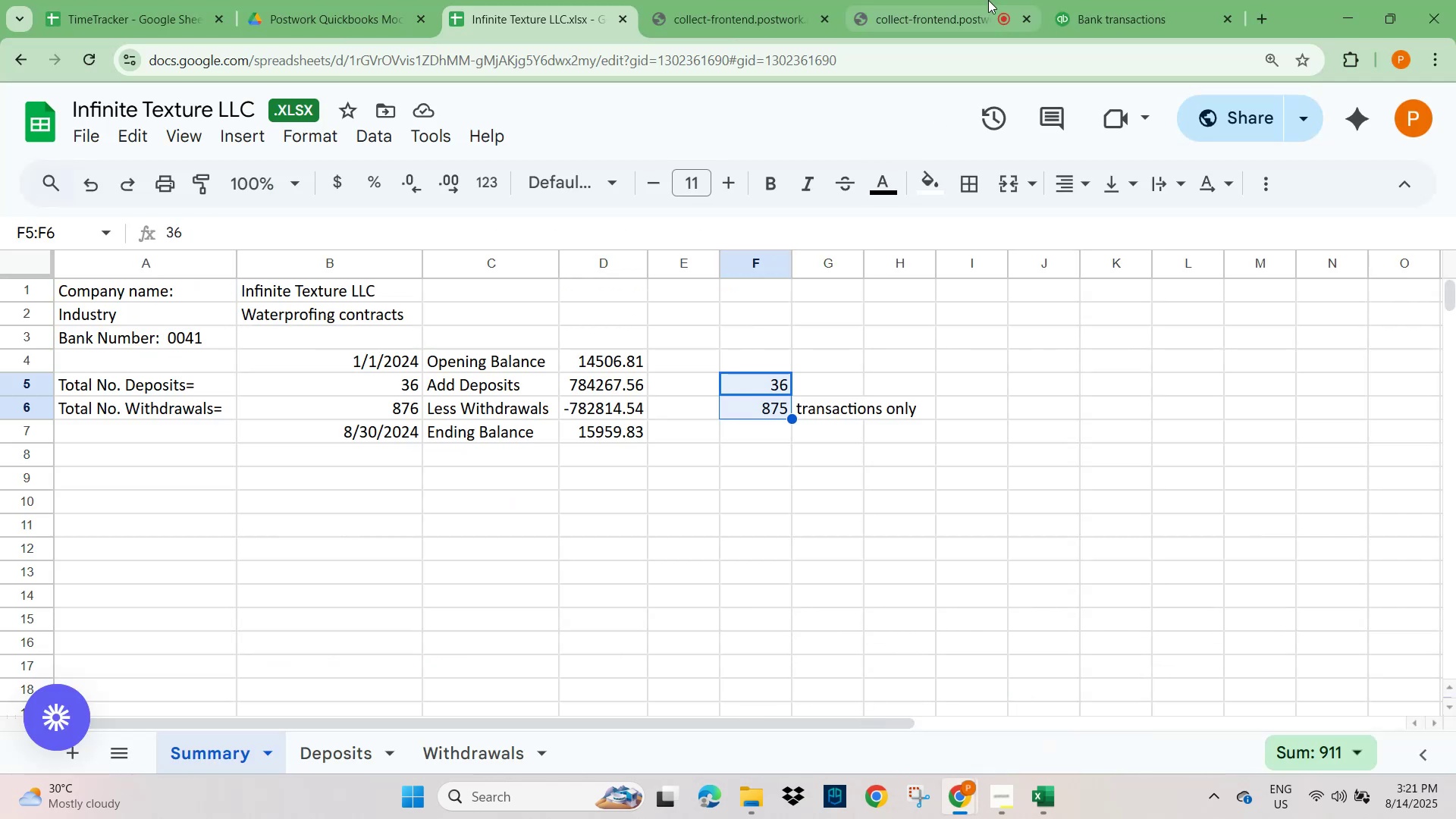 
left_click([1107, 15])
 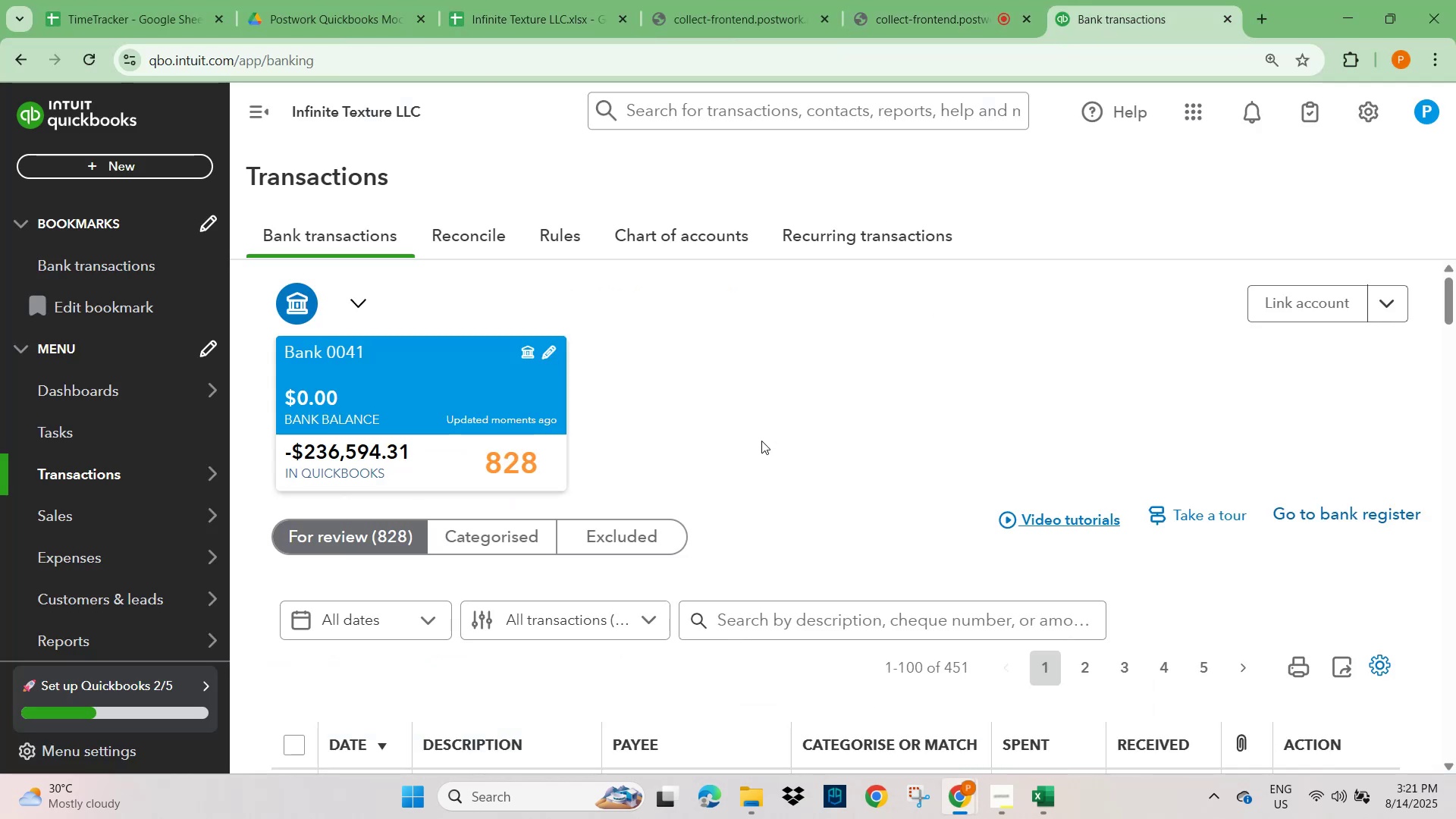 
scroll: coordinate [763, 500], scroll_direction: down, amount: 9.0
 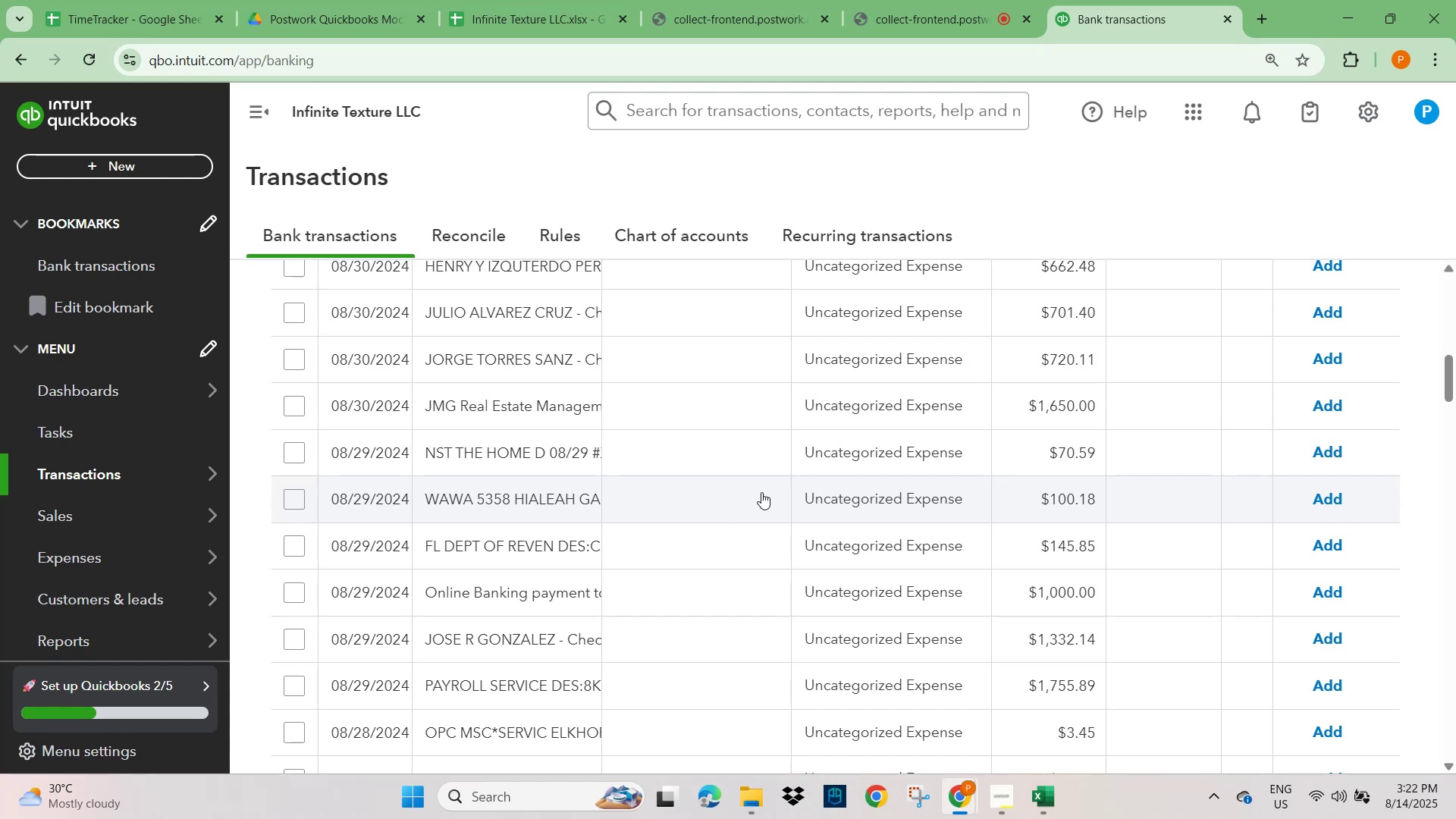 
wait(80.92)
 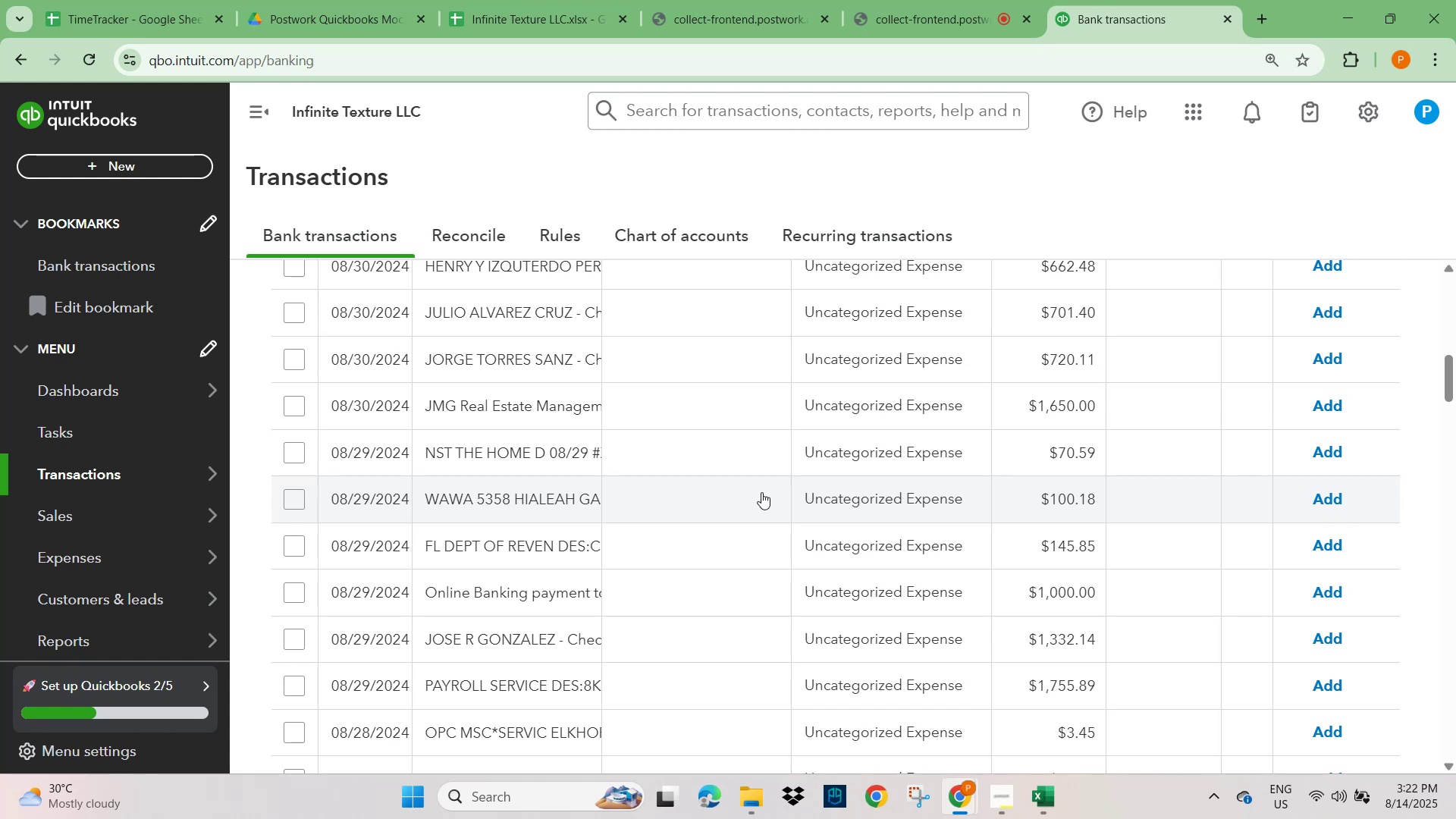 
scroll: coordinate [704, 413], scroll_direction: up, amount: 20.0
 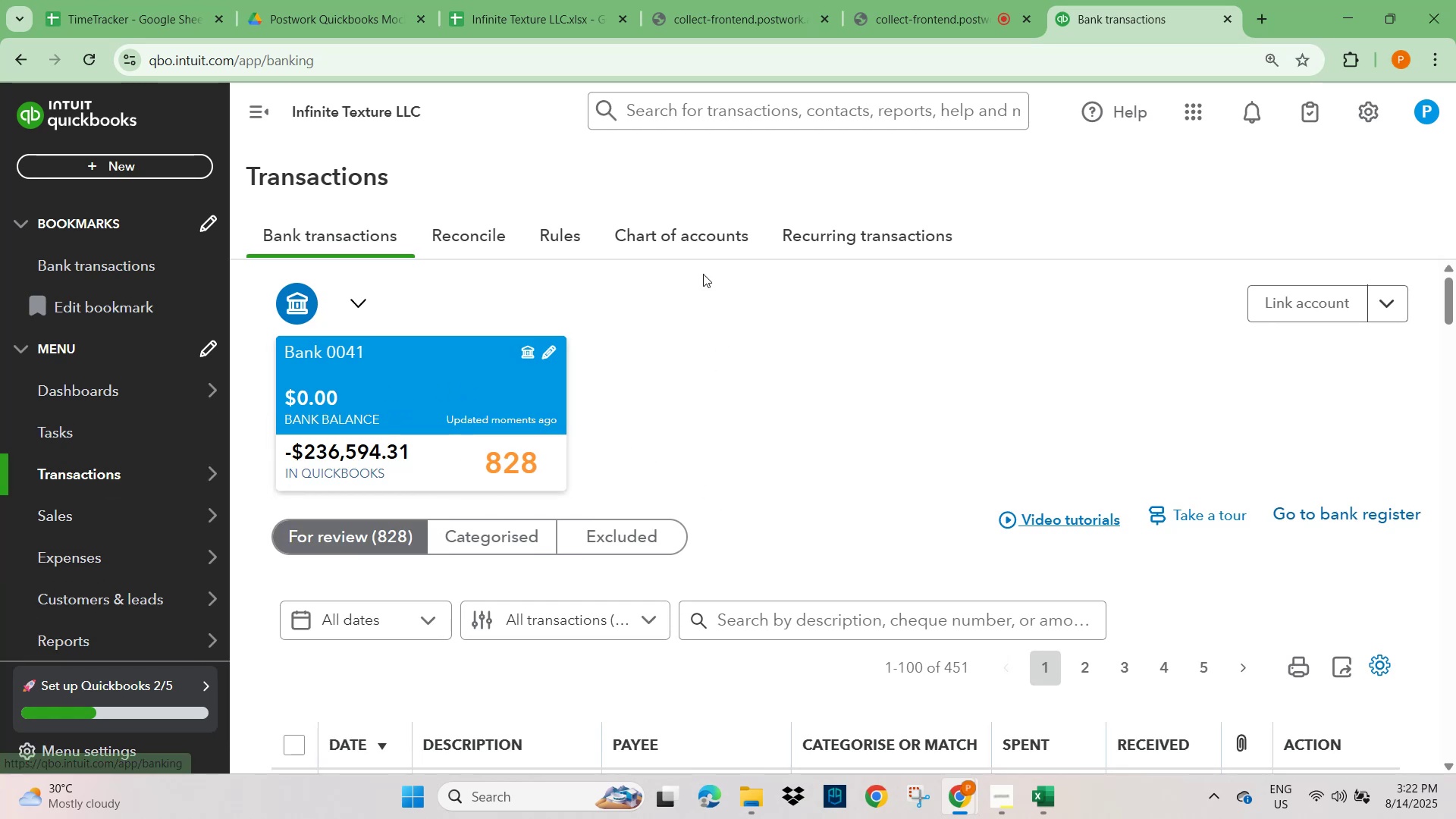 
left_click([698, 234])
 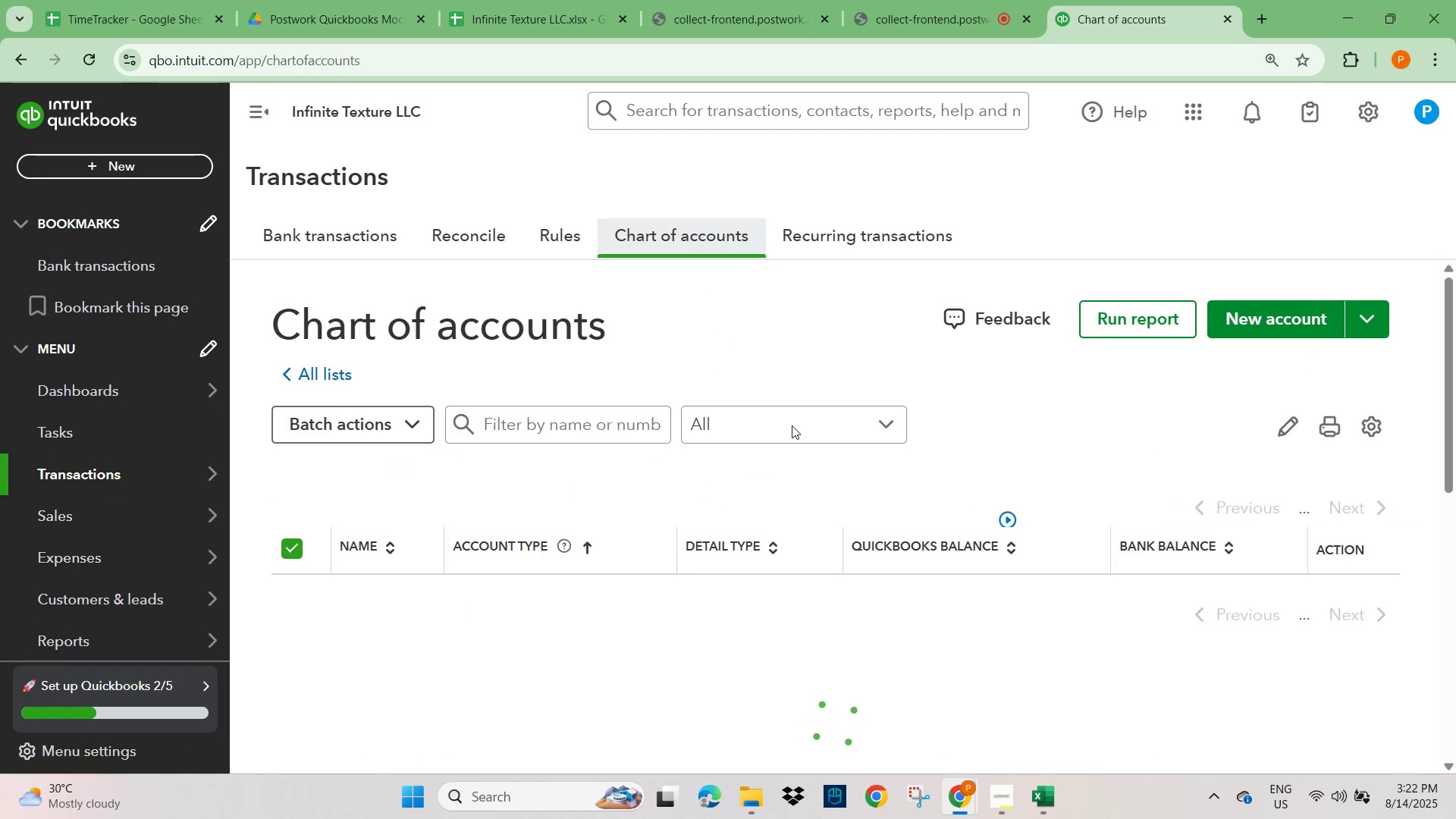 
left_click([510, 425])
 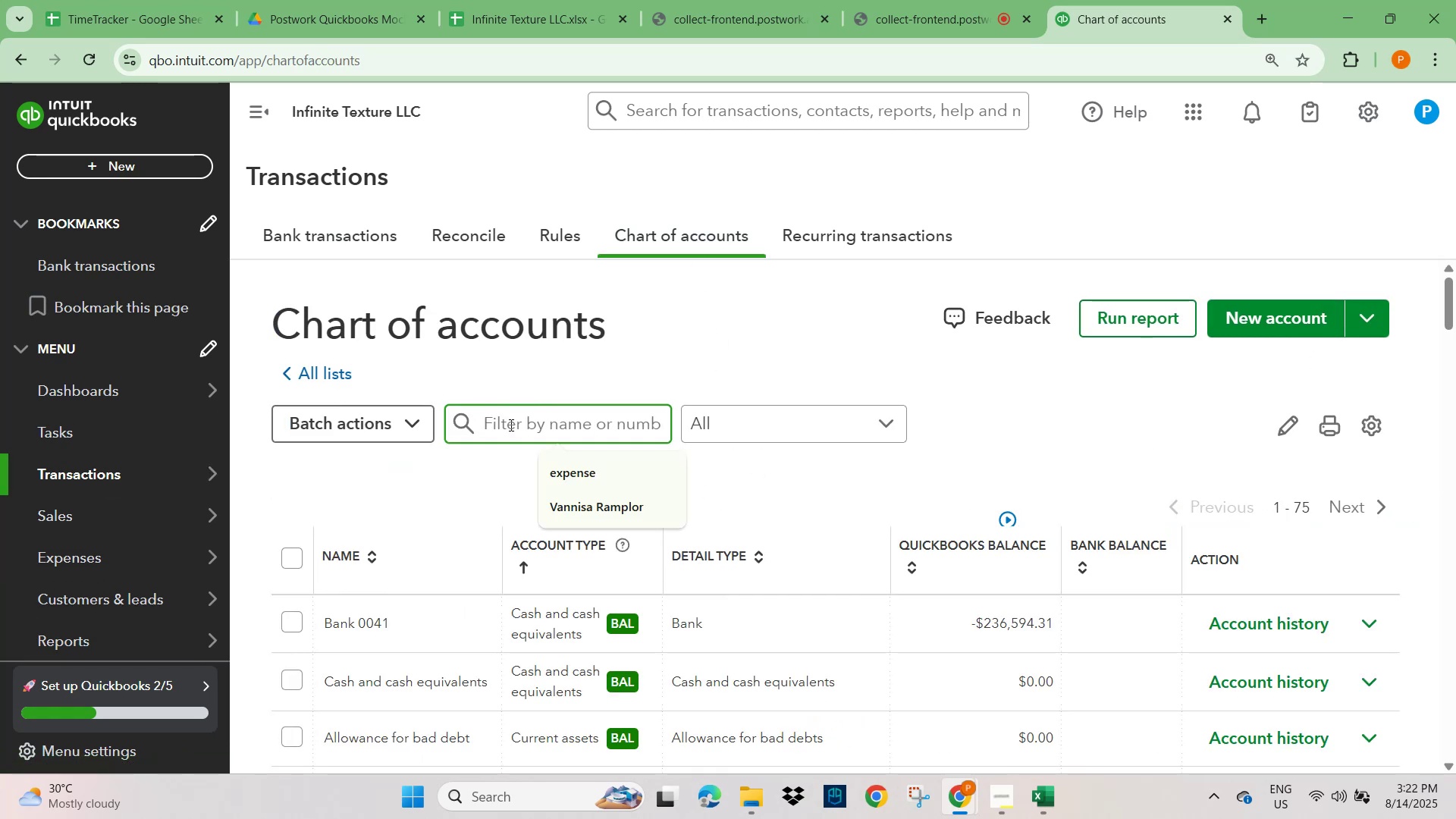 
key(Numpad0)
 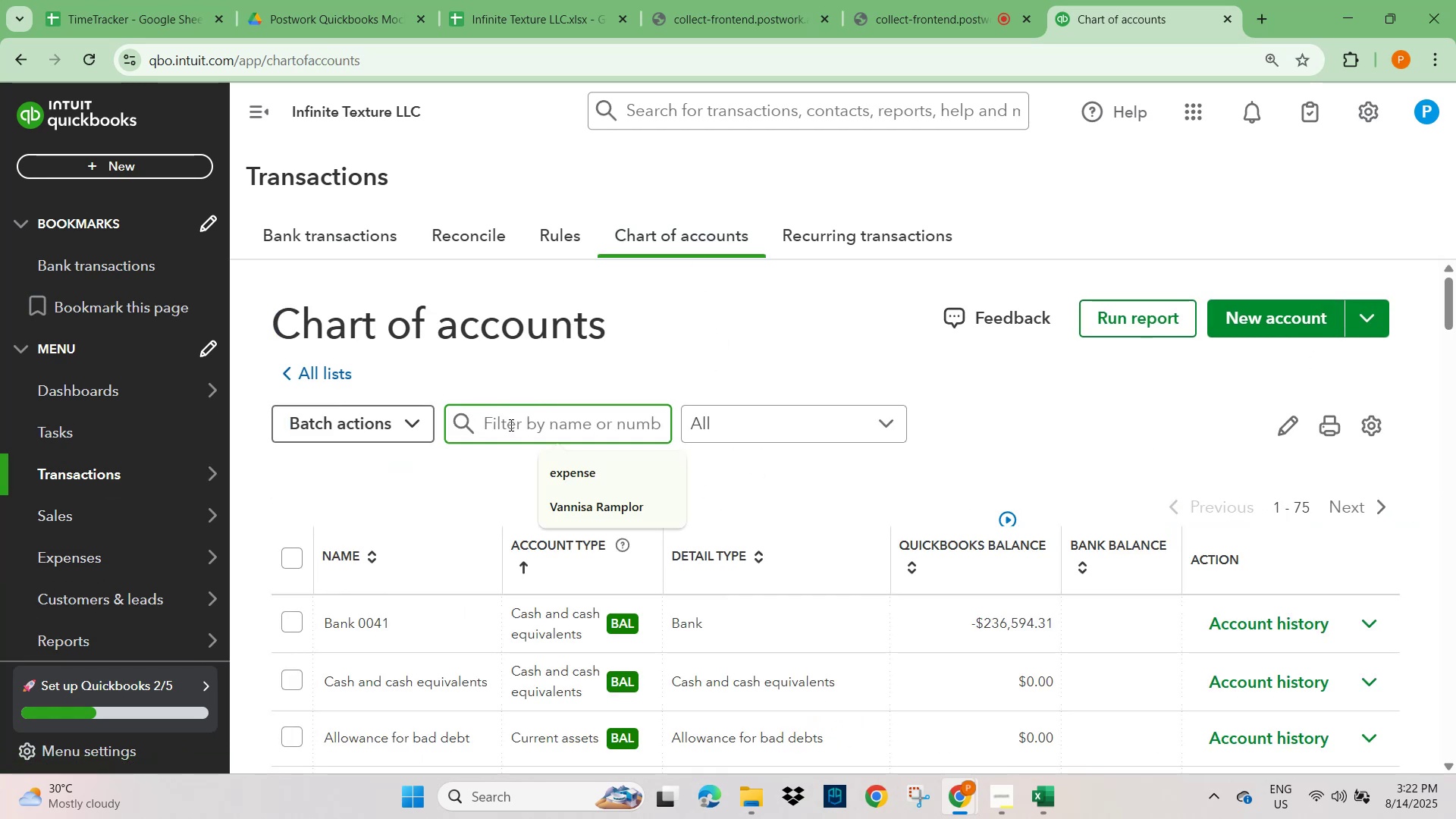 
key(Numpad0)
 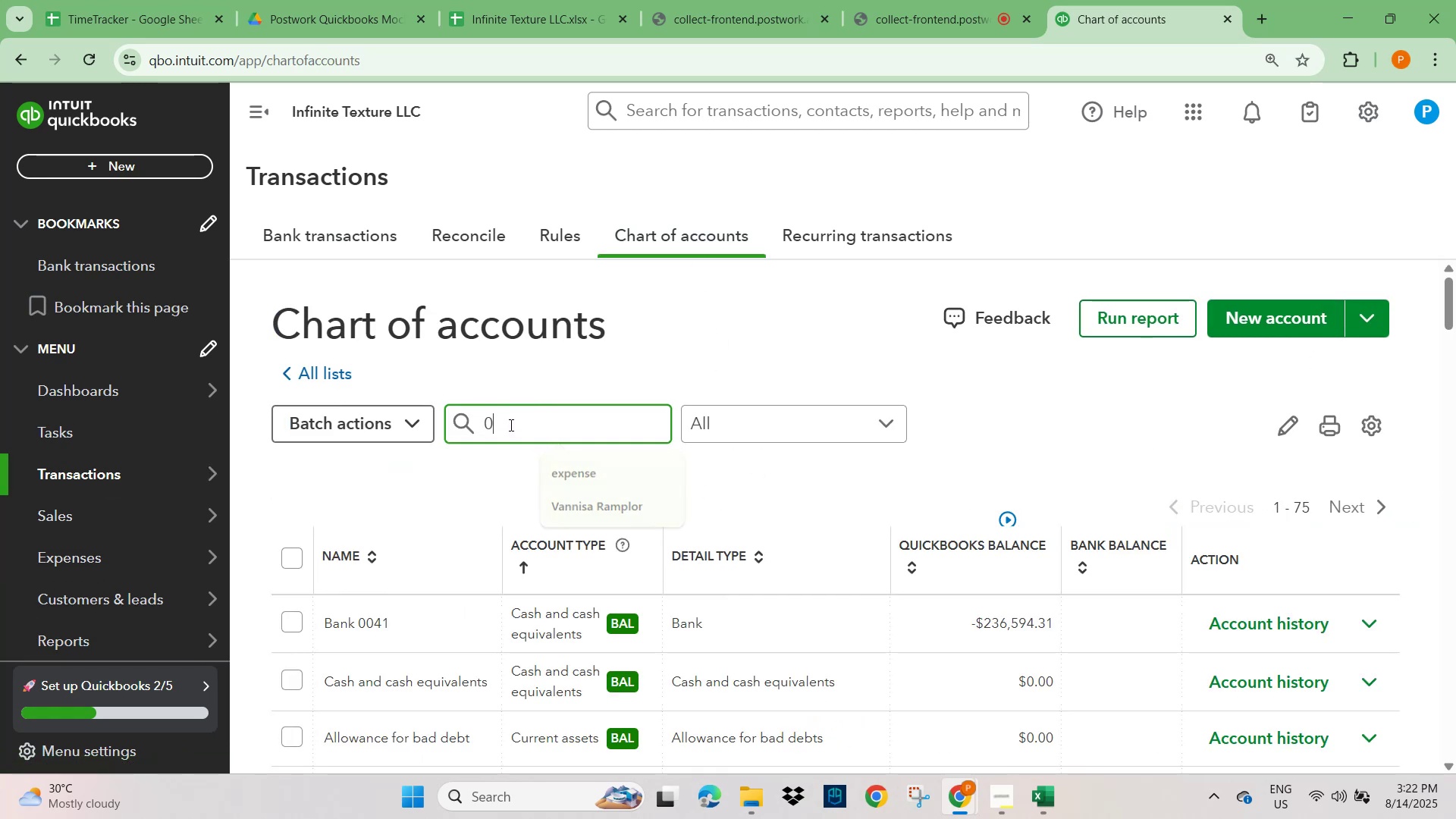 
key(Numpad4)
 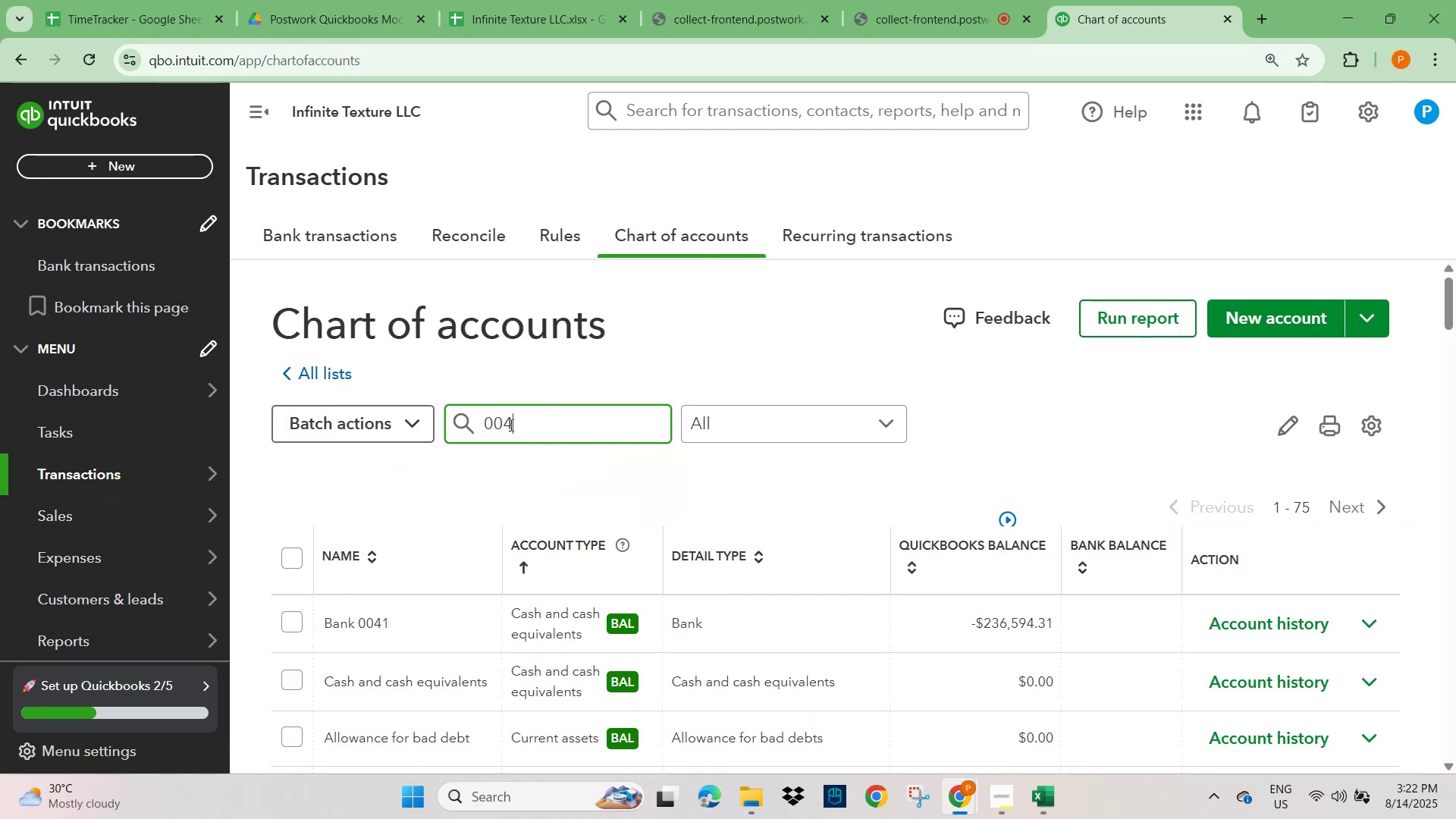 
key(Numpad1)
 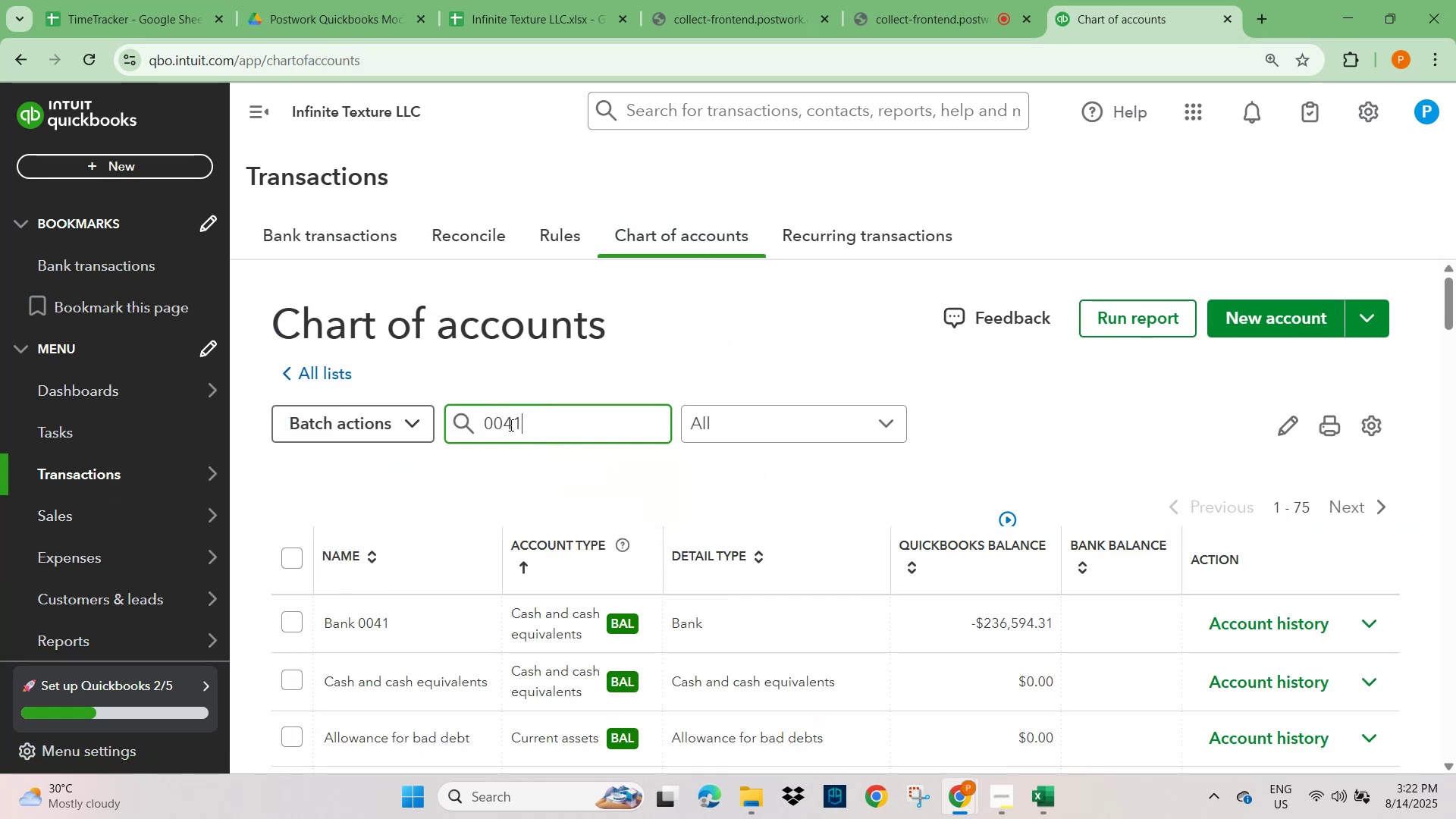 
key(NumpadEnter)
 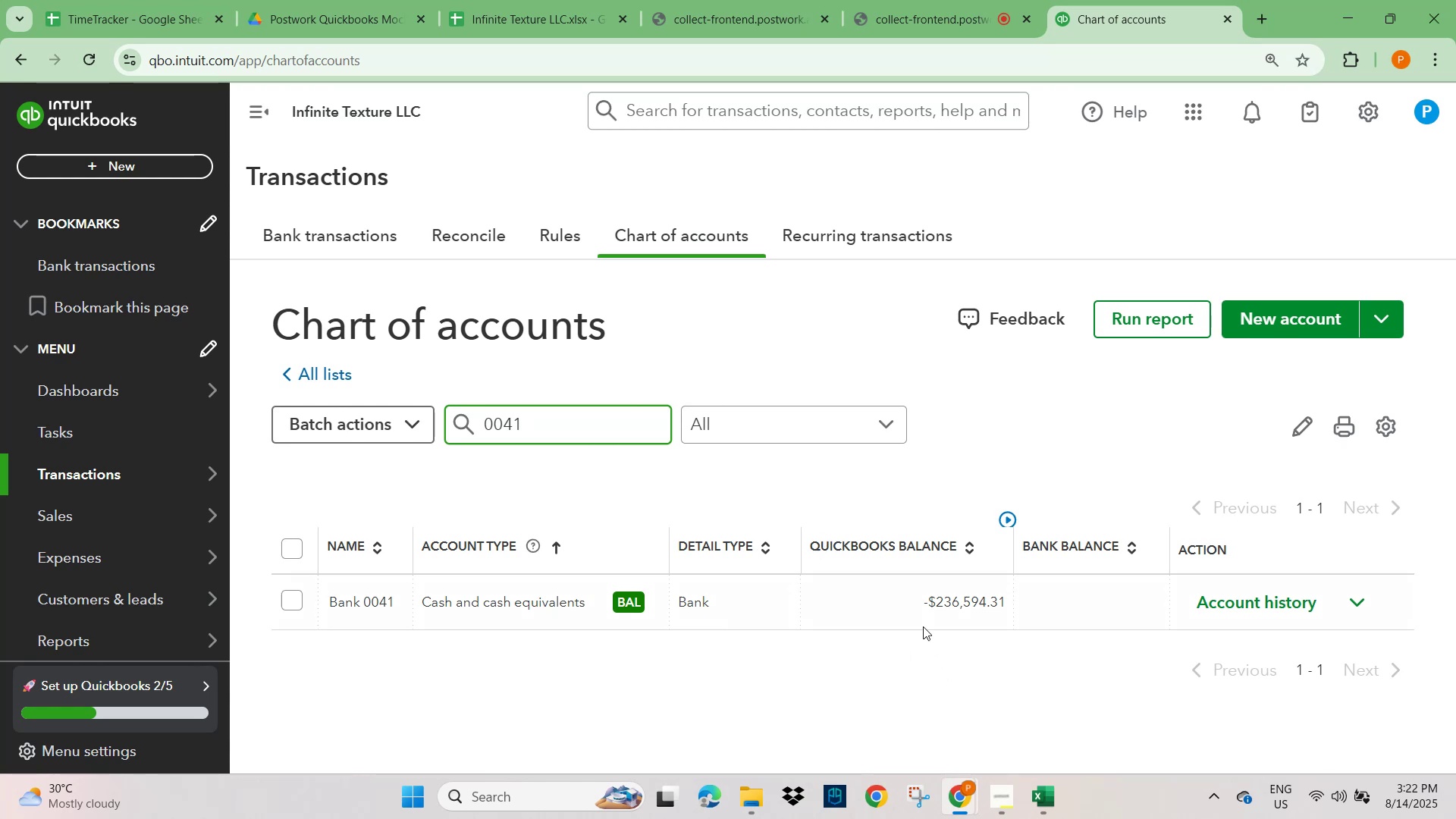 
wait(5.2)
 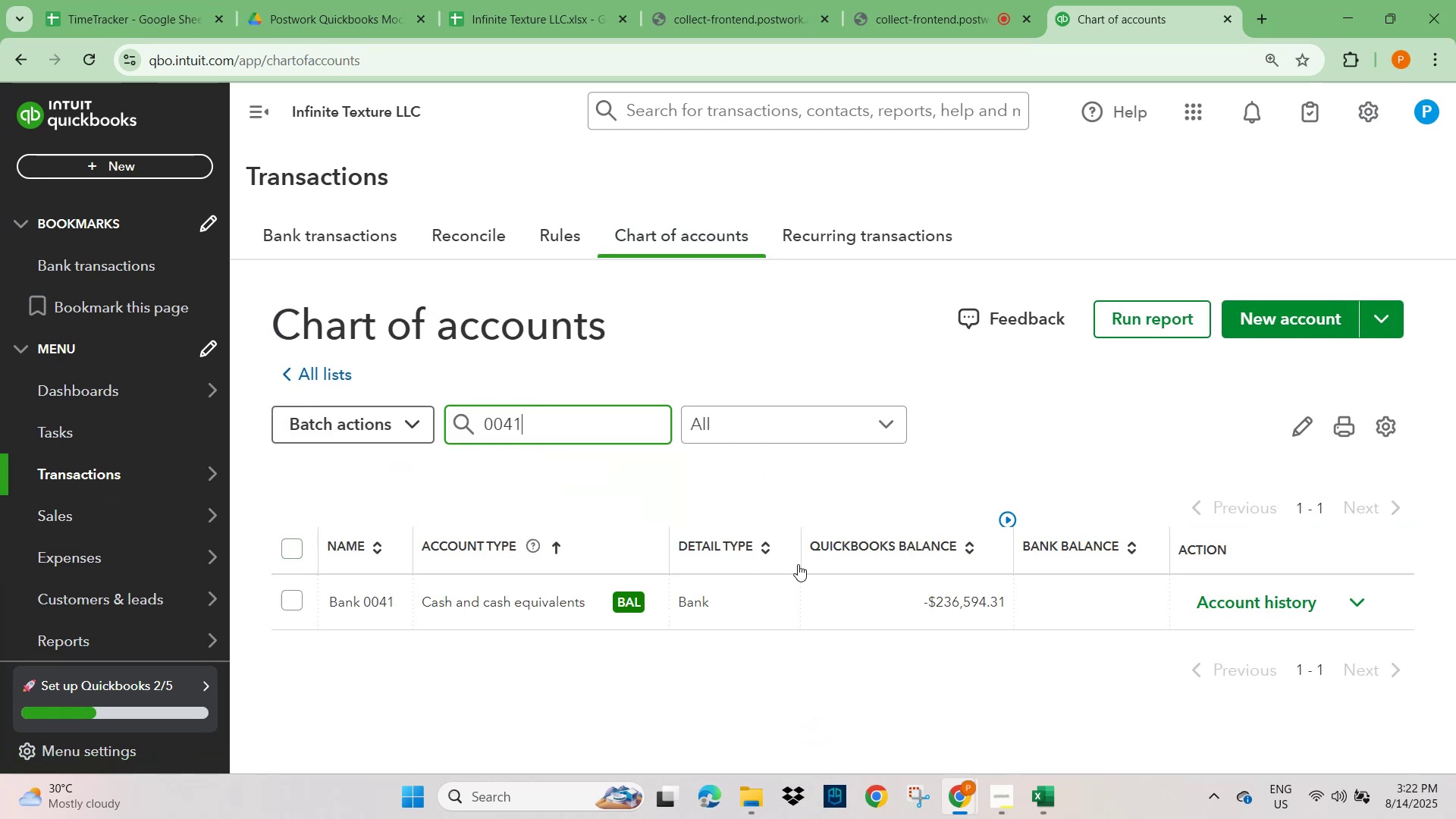 
mouse_move([291, 65])
 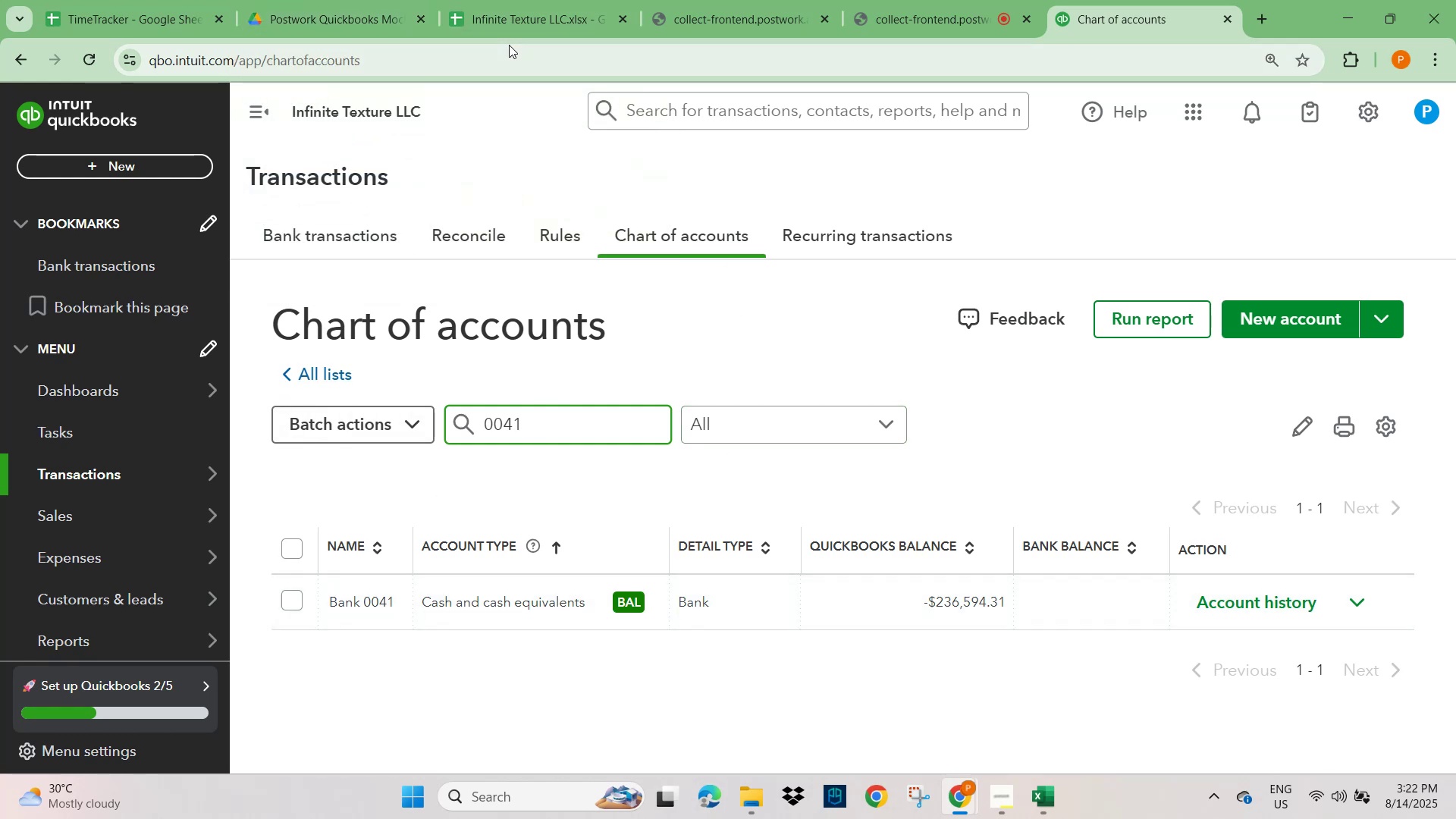 
wait(7.9)
 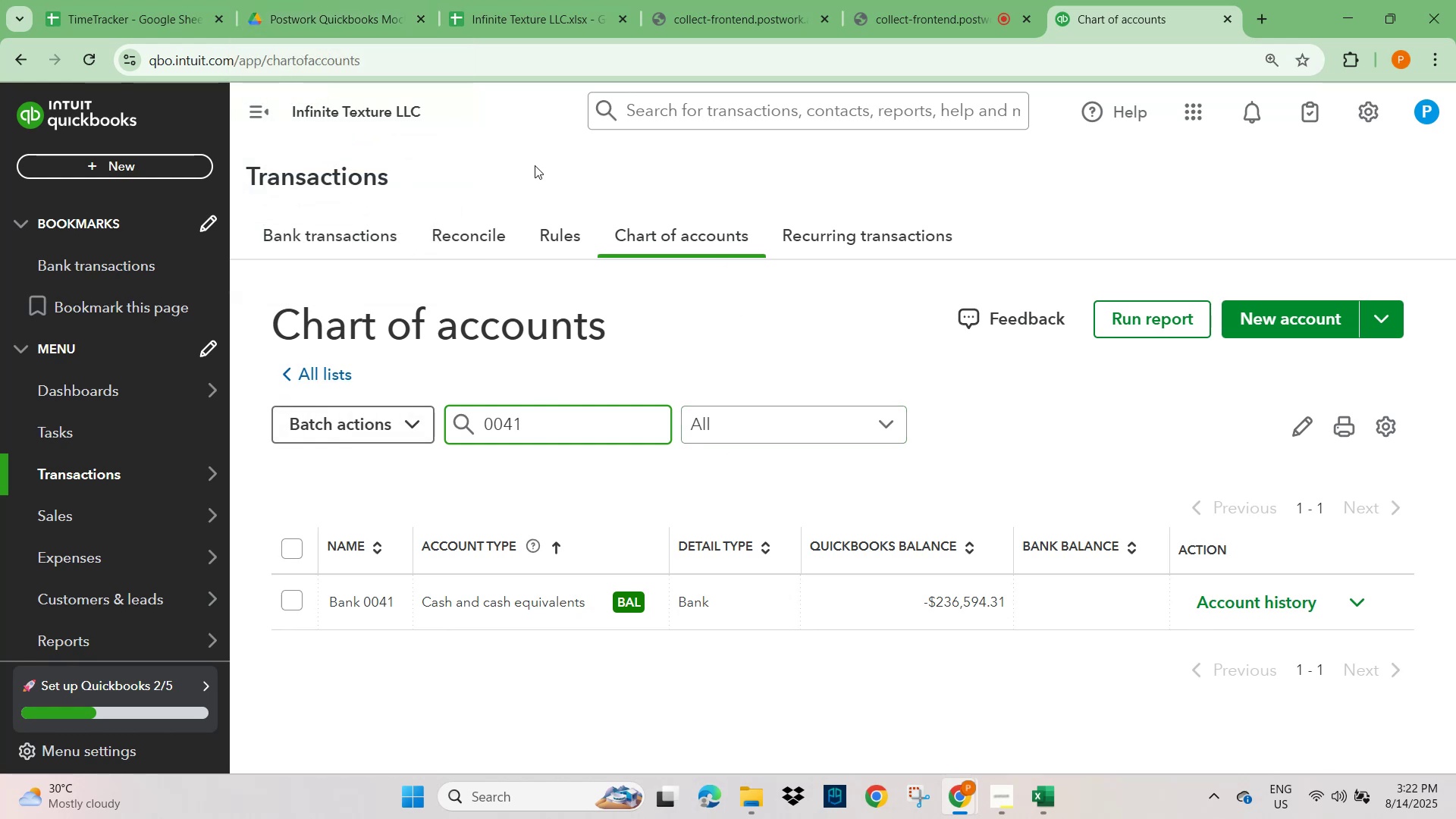 
left_click([303, 18])
 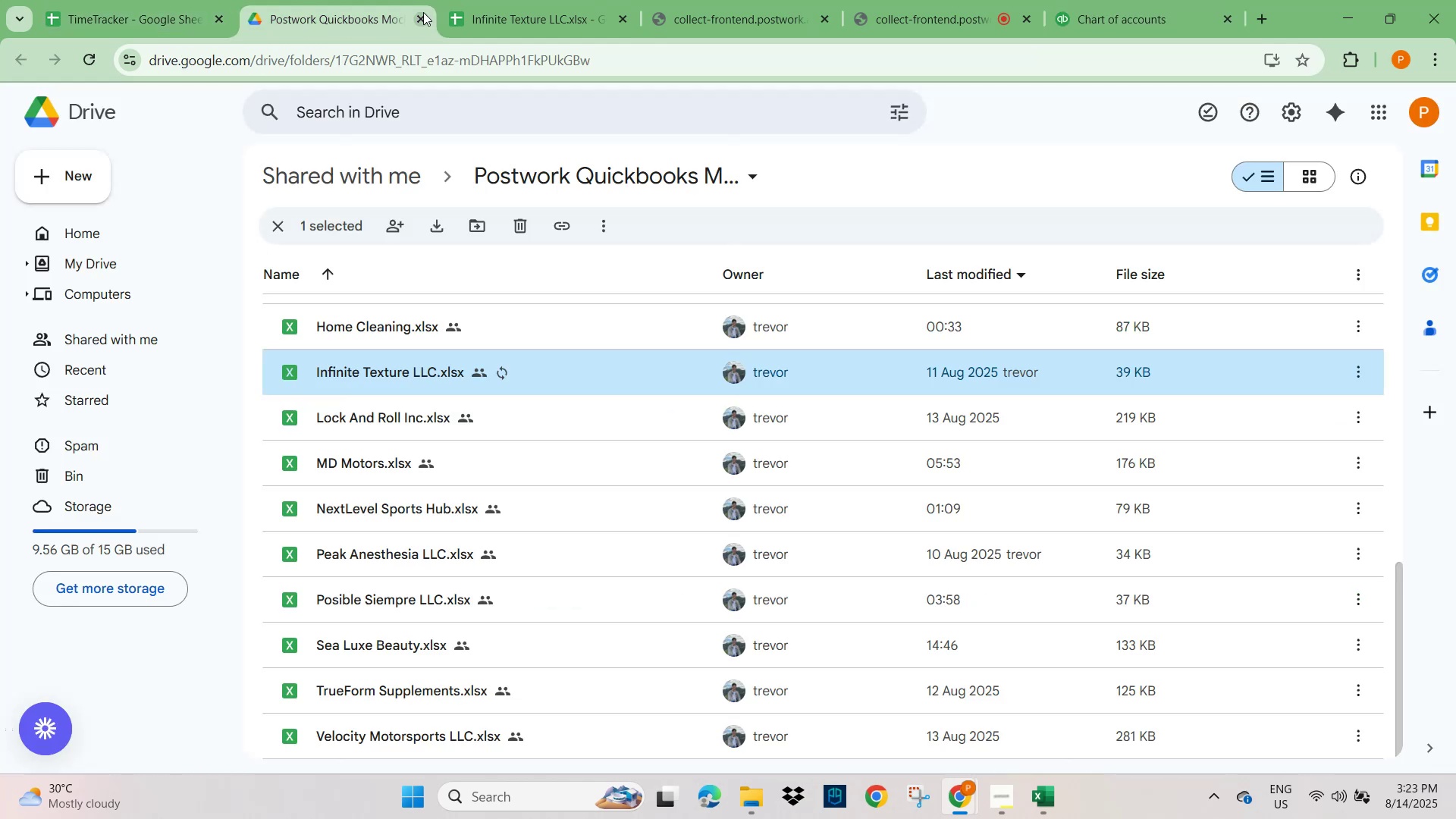 
left_click([504, 12])
 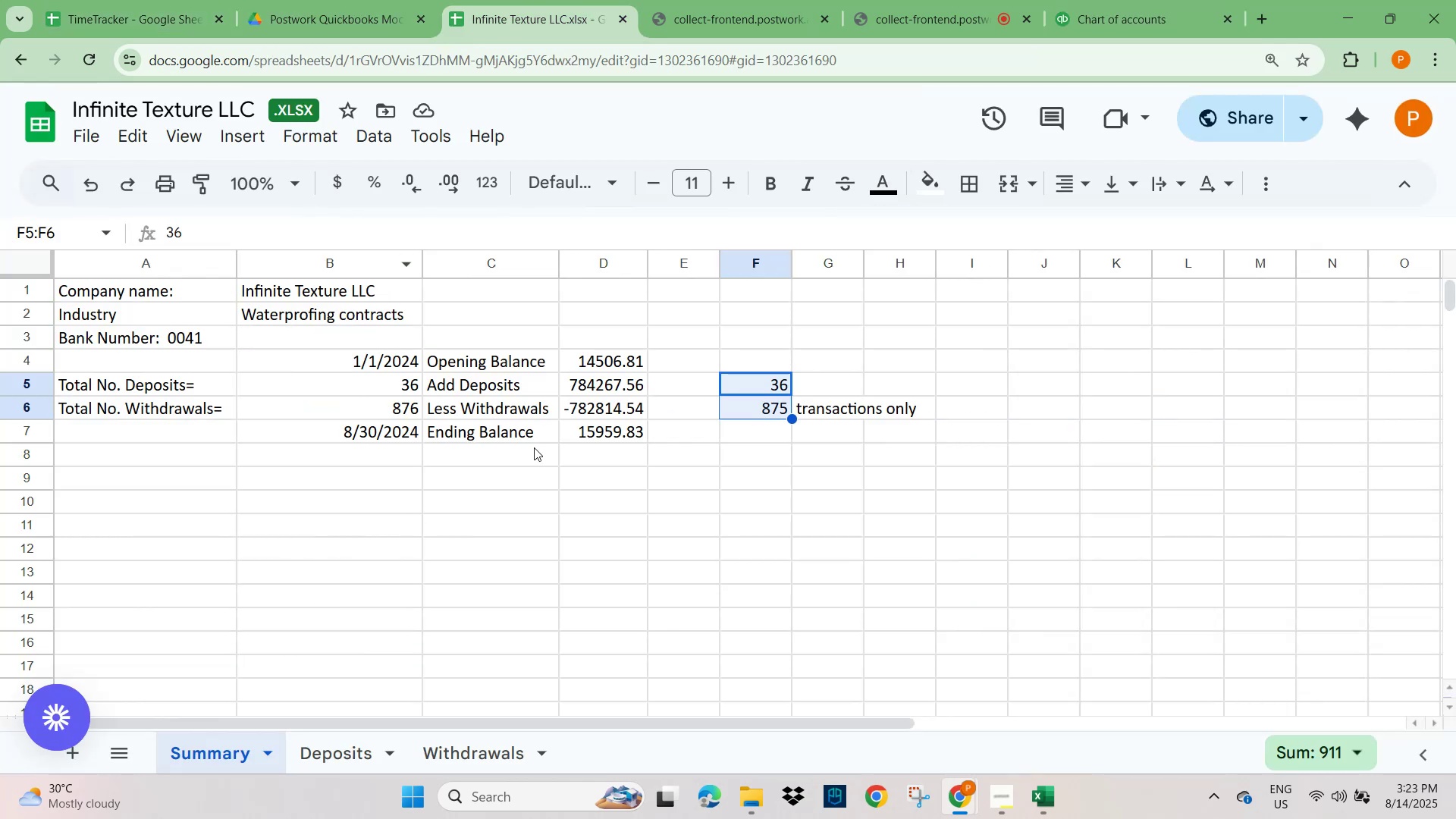 
left_click([559, 390])
 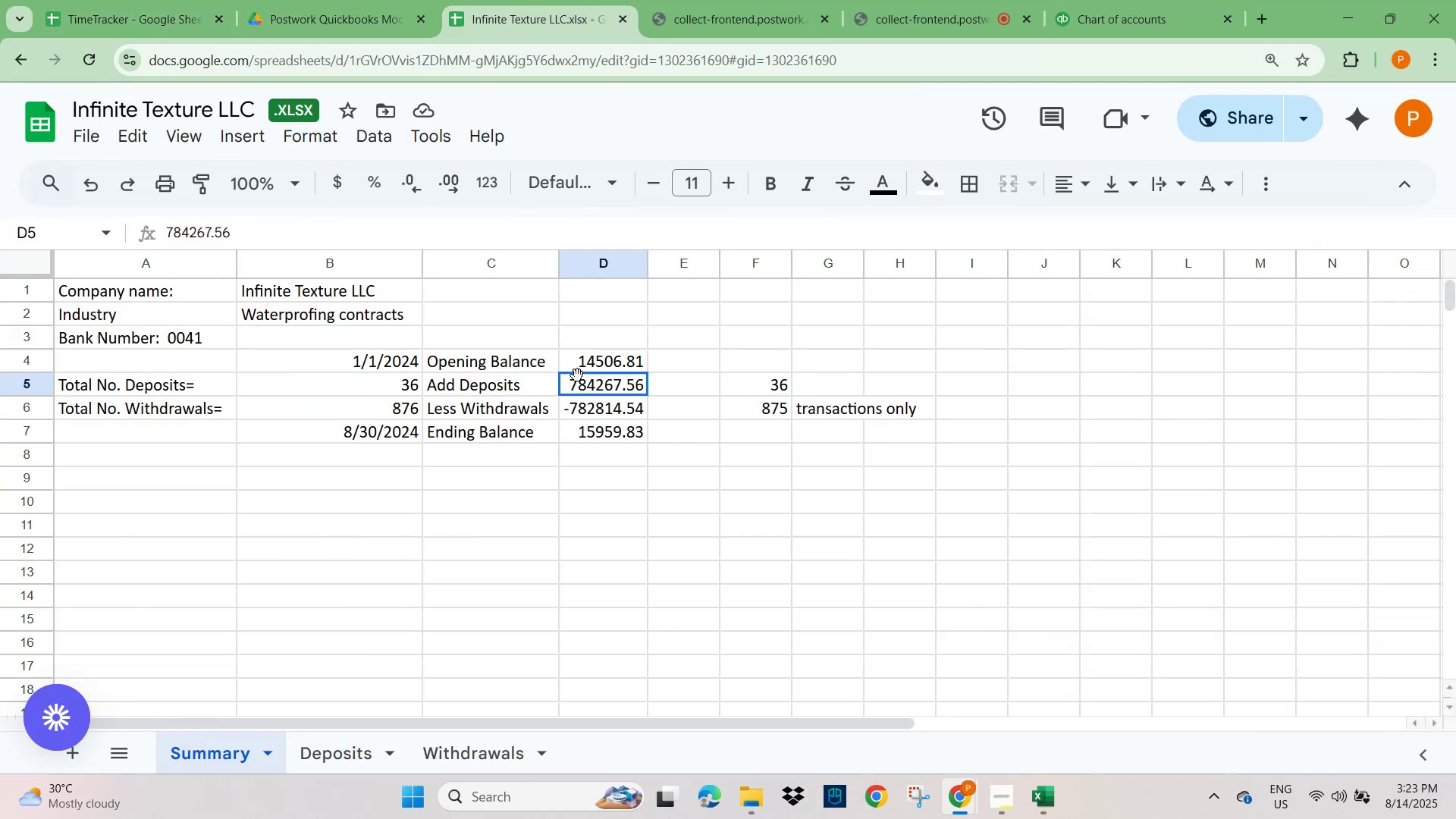 
key(Shift+ArrowDown)
 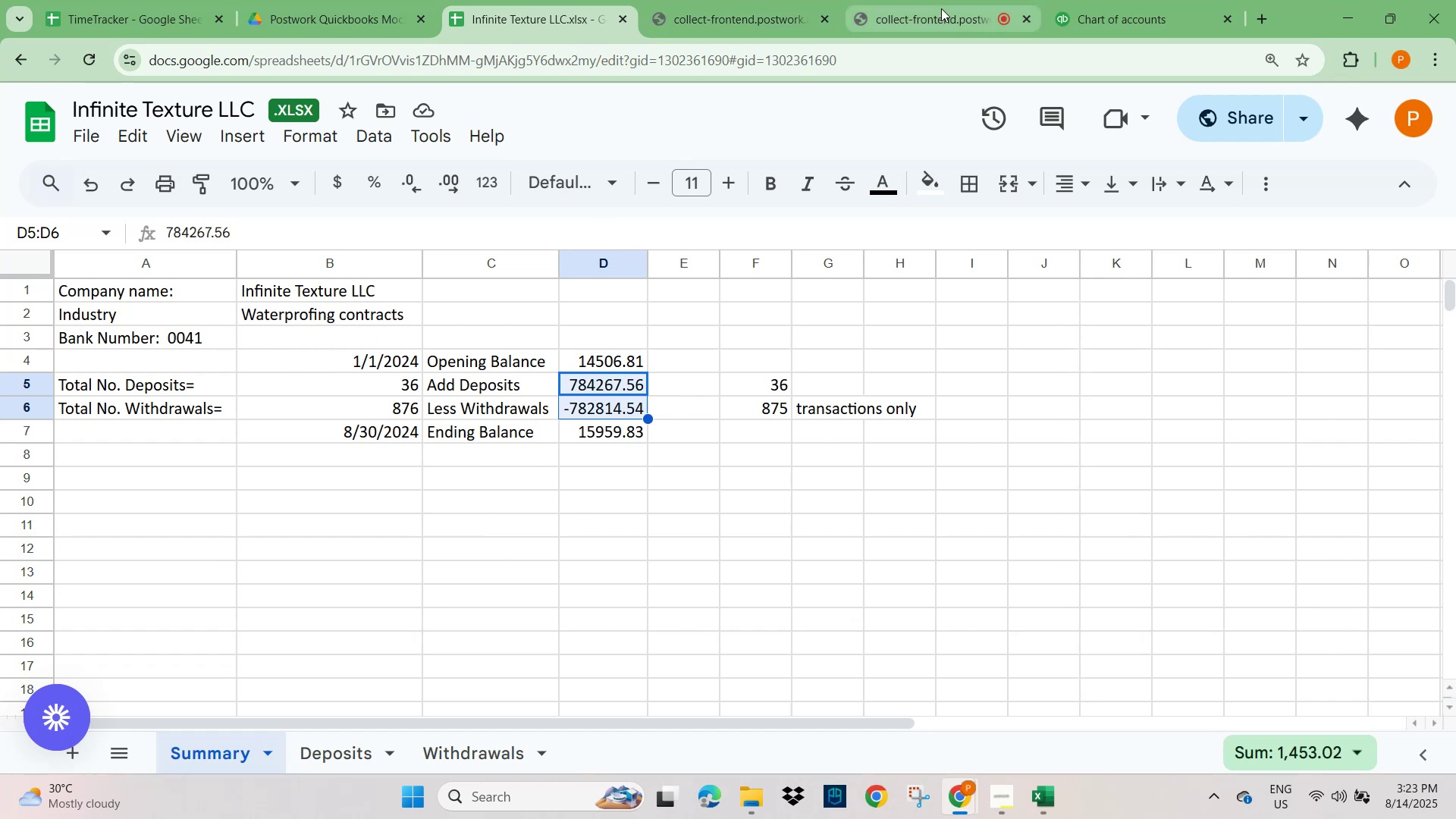 
wait(12.47)
 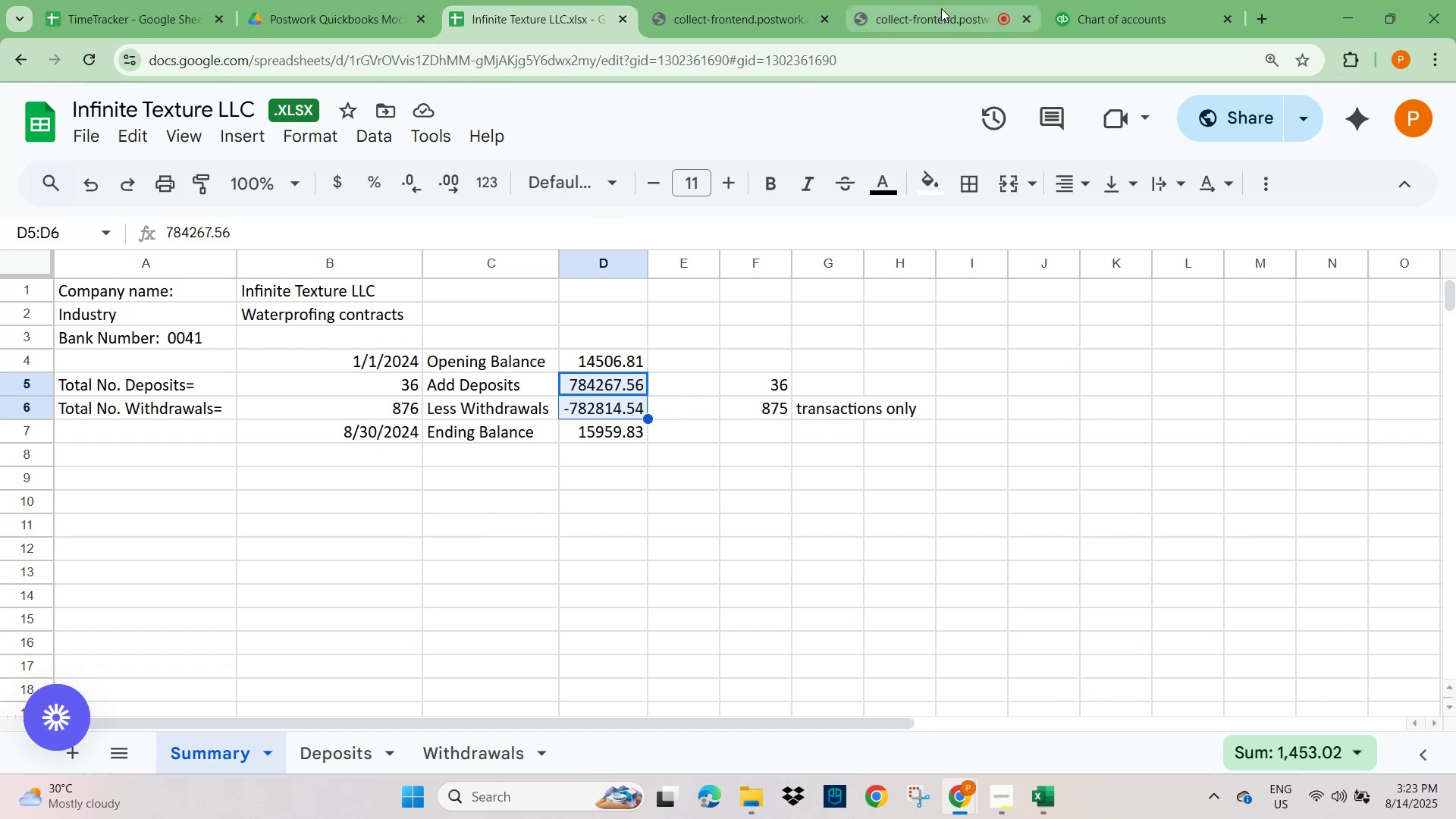 
left_click([752, 18])
 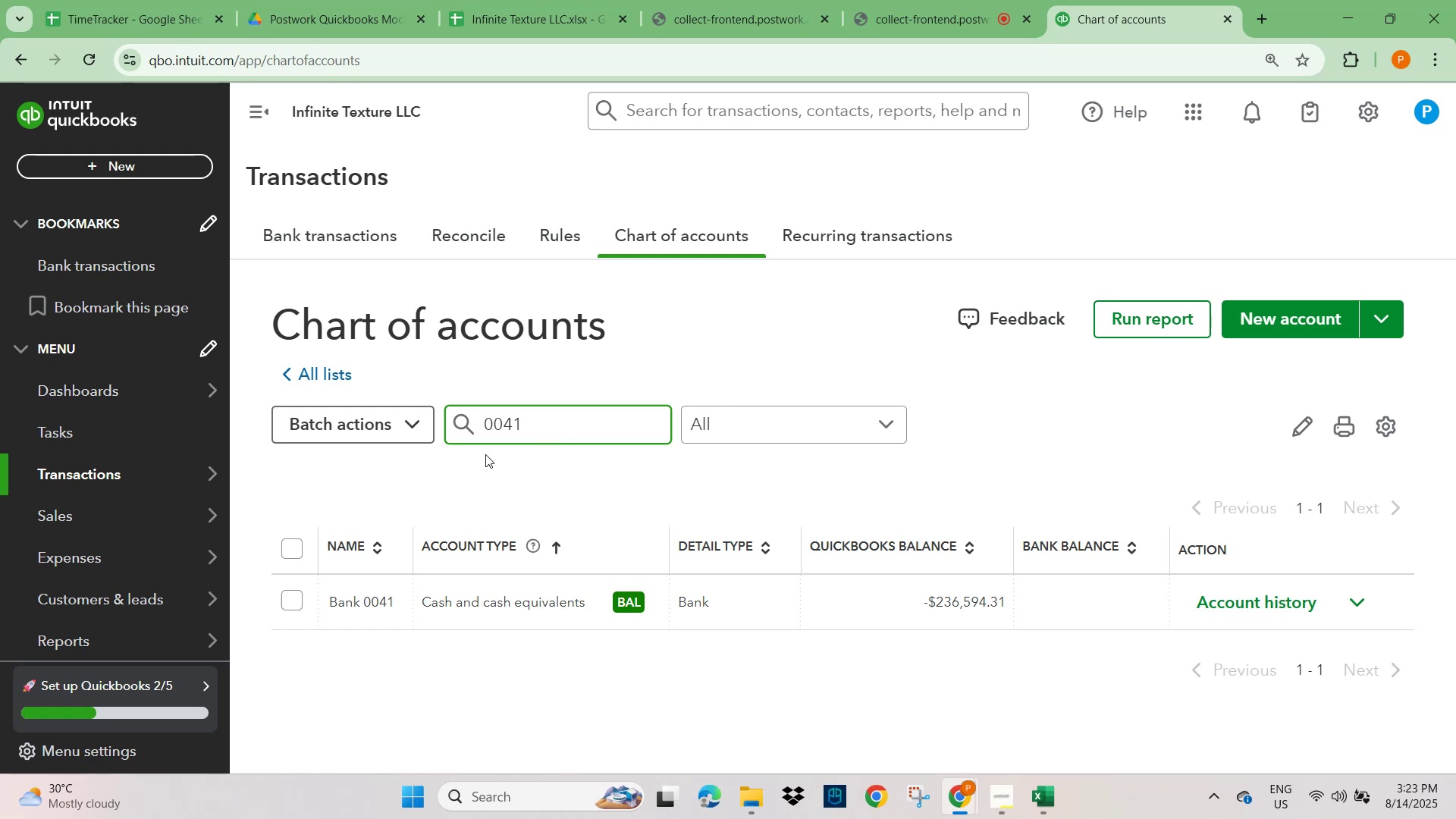 
wait(6.96)
 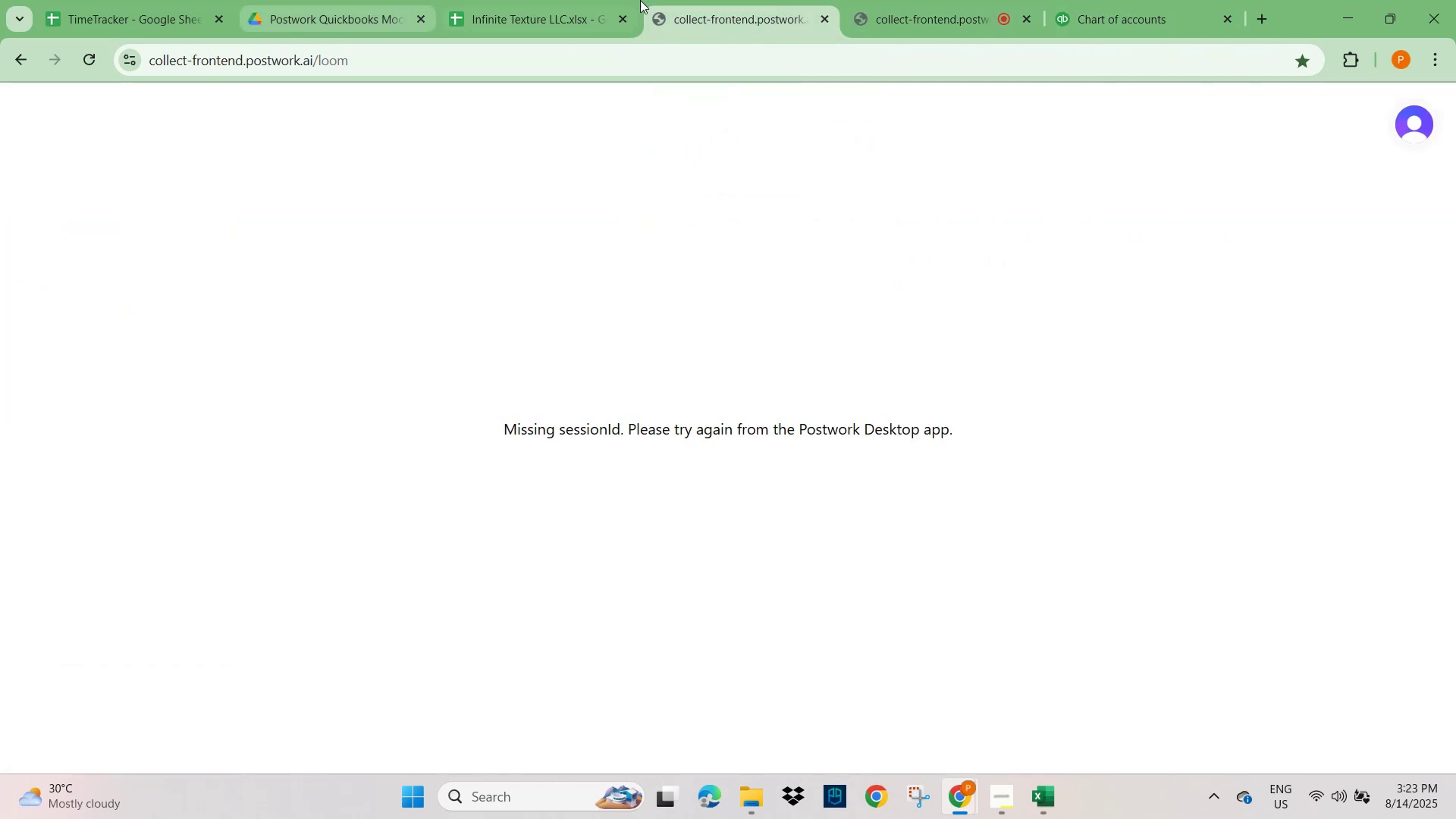 
left_click([746, 799])
 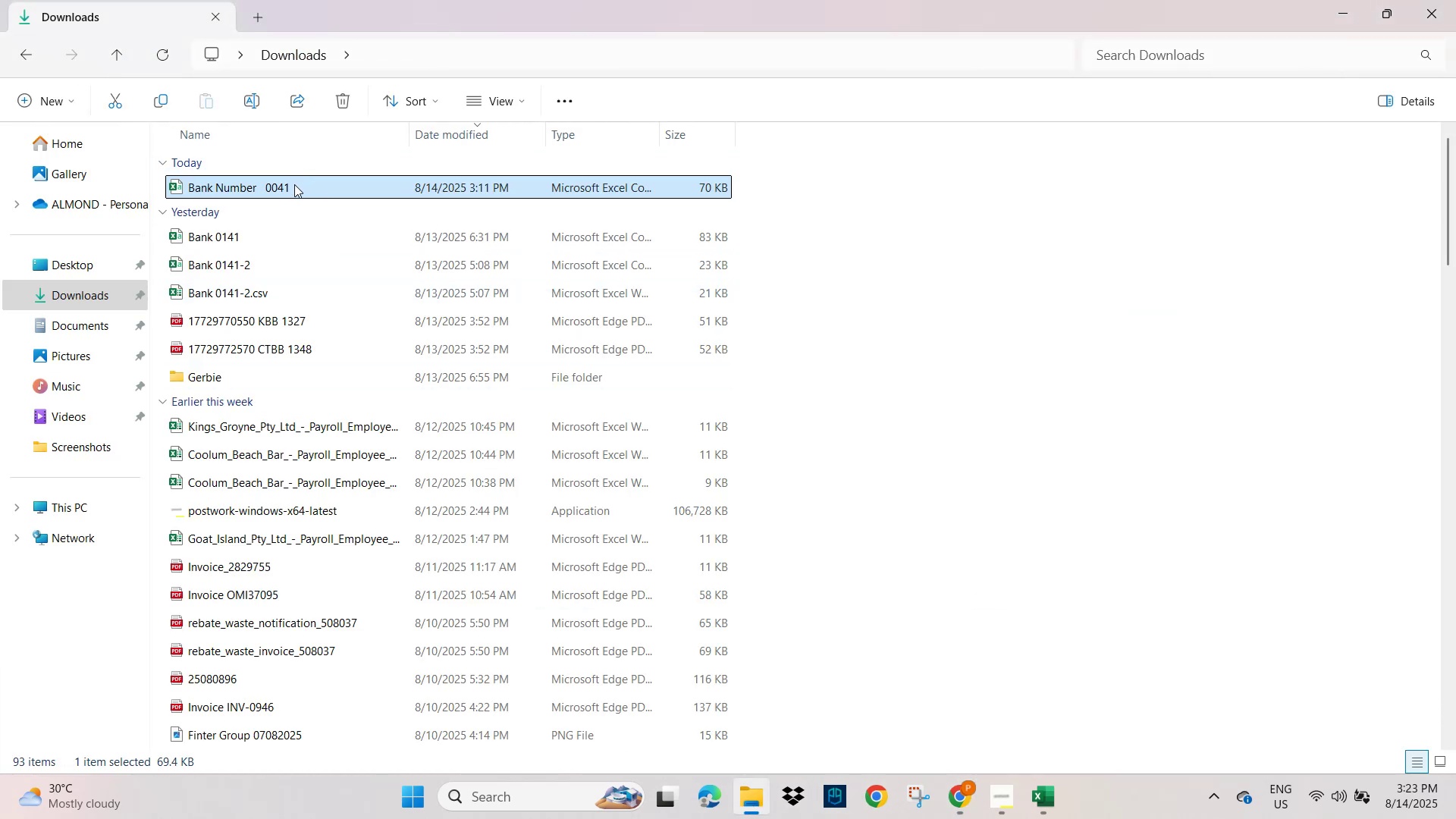 
double_click([294, 184])
 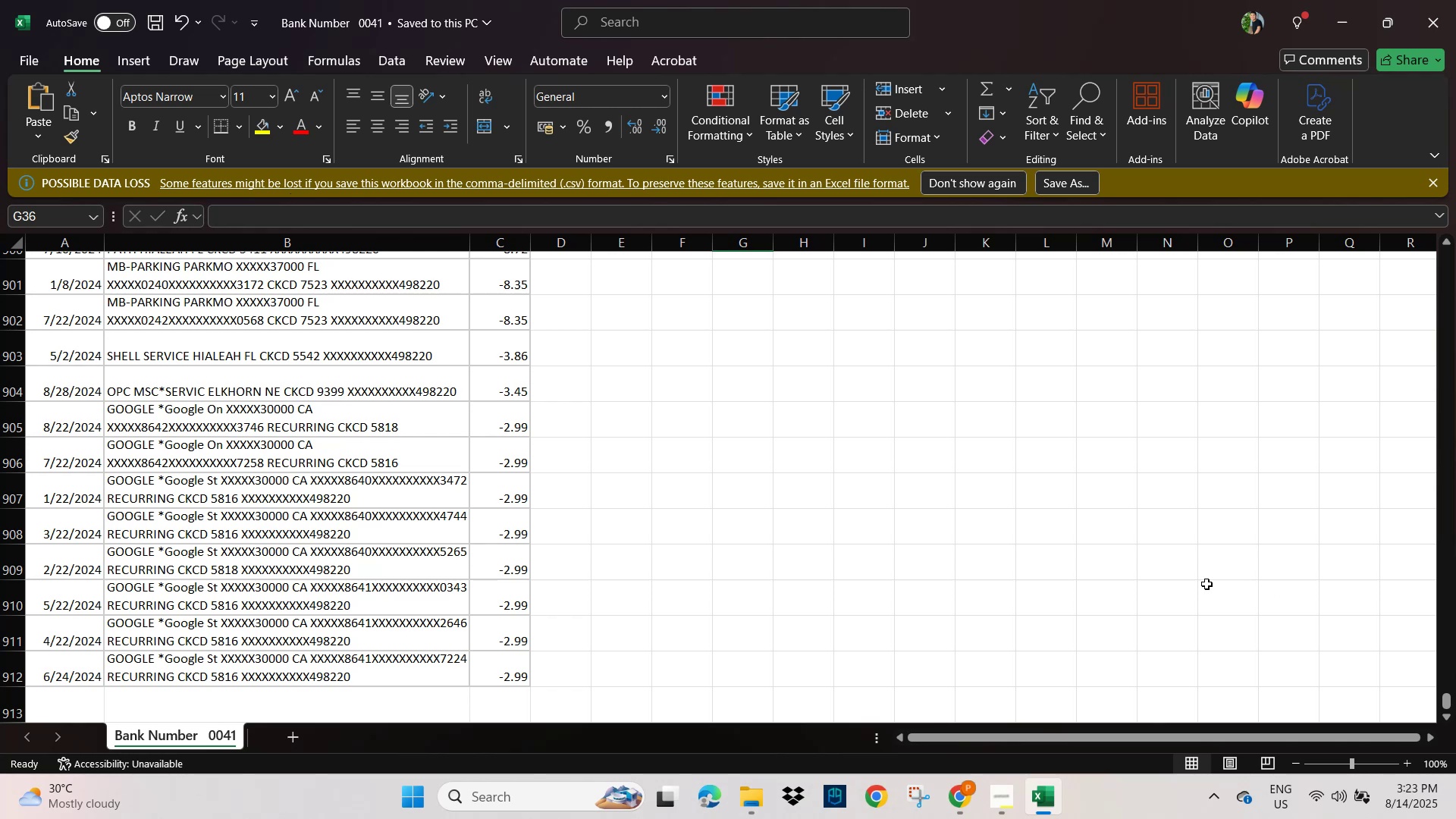 
left_click_drag(start_coordinate=[1445, 699], to_coordinate=[1448, 262])
 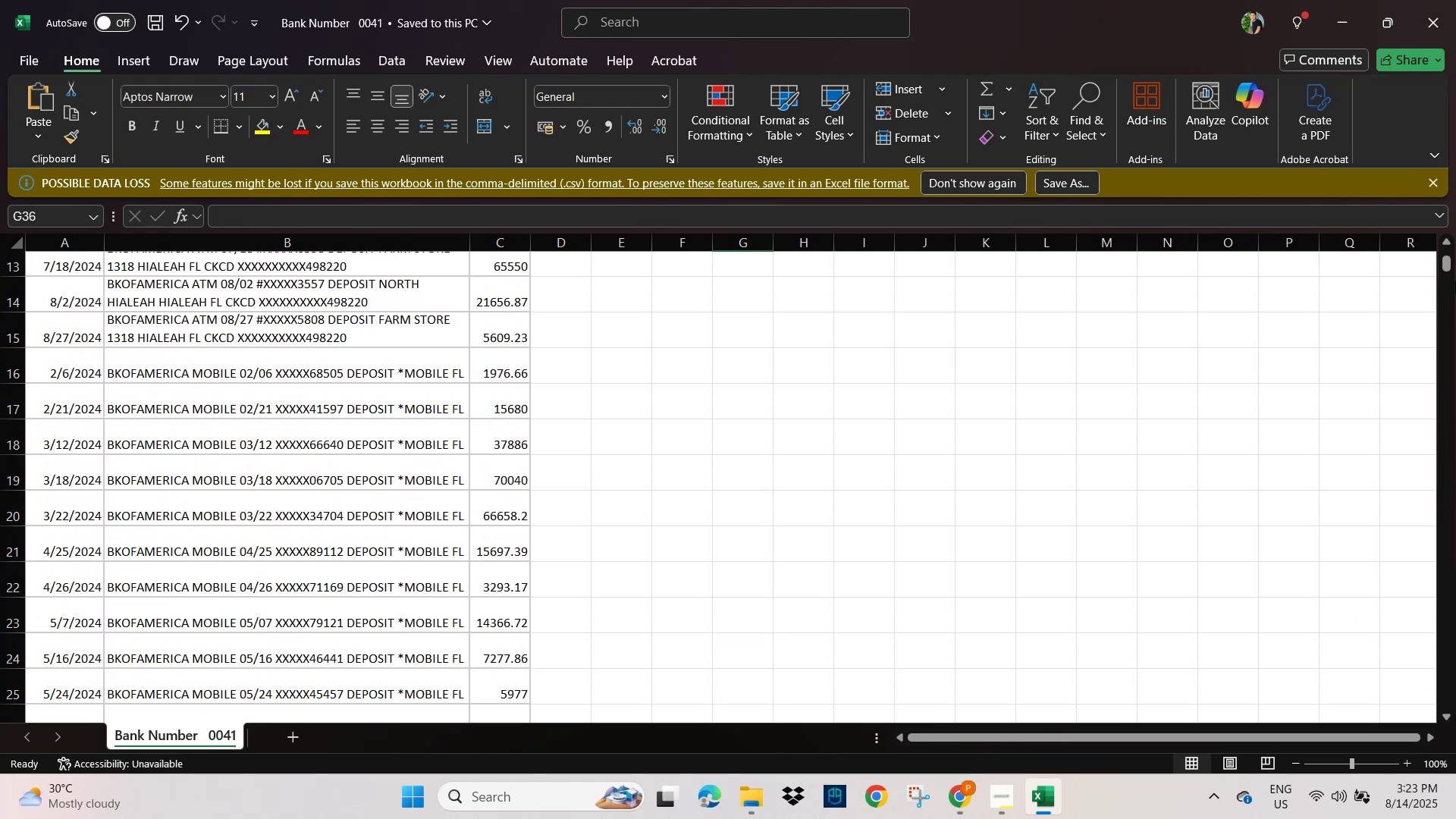 
left_click_drag(start_coordinate=[1447, 265], to_coordinate=[1443, 240])
 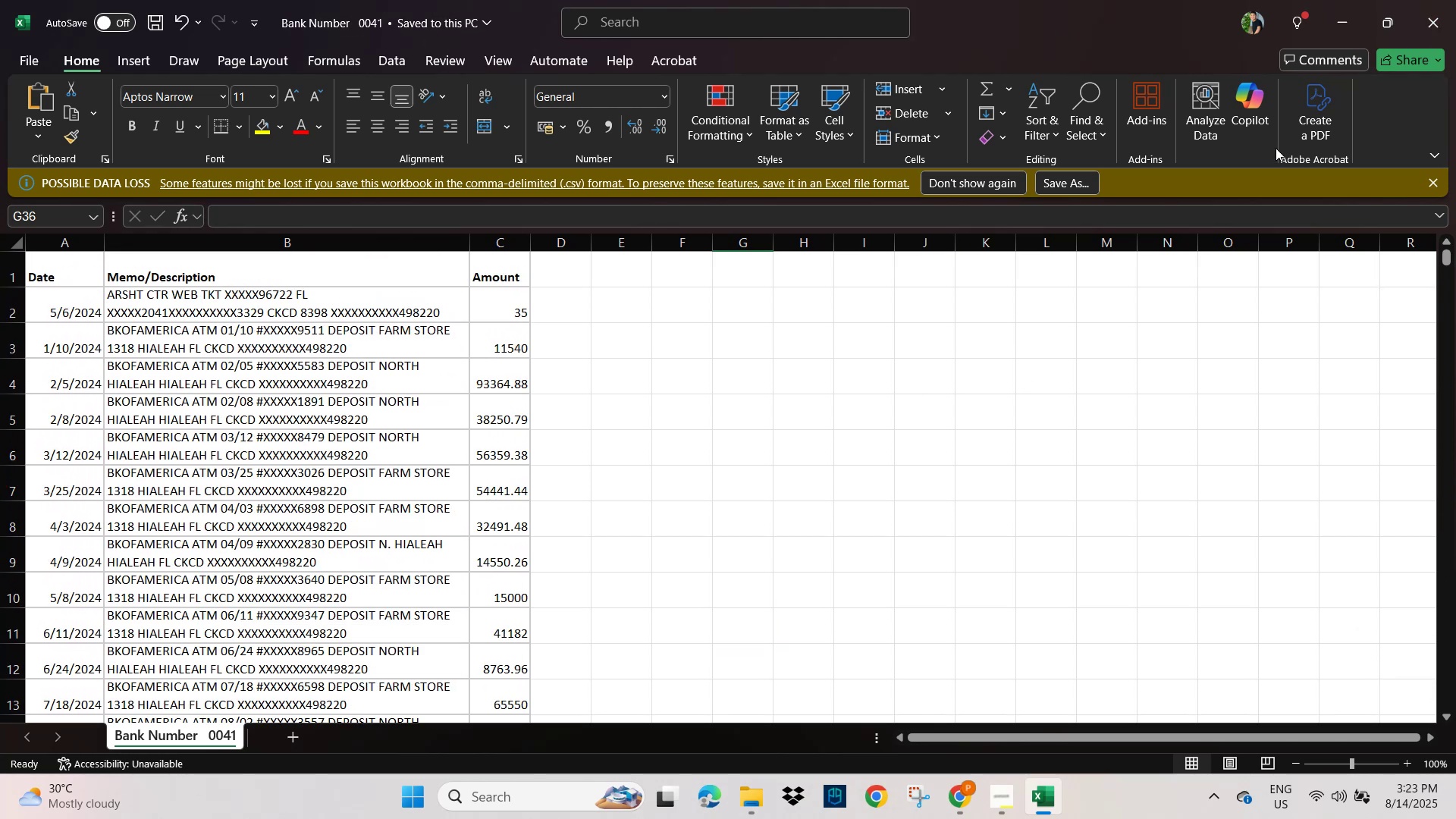 
key(Alt+AltLeft)
 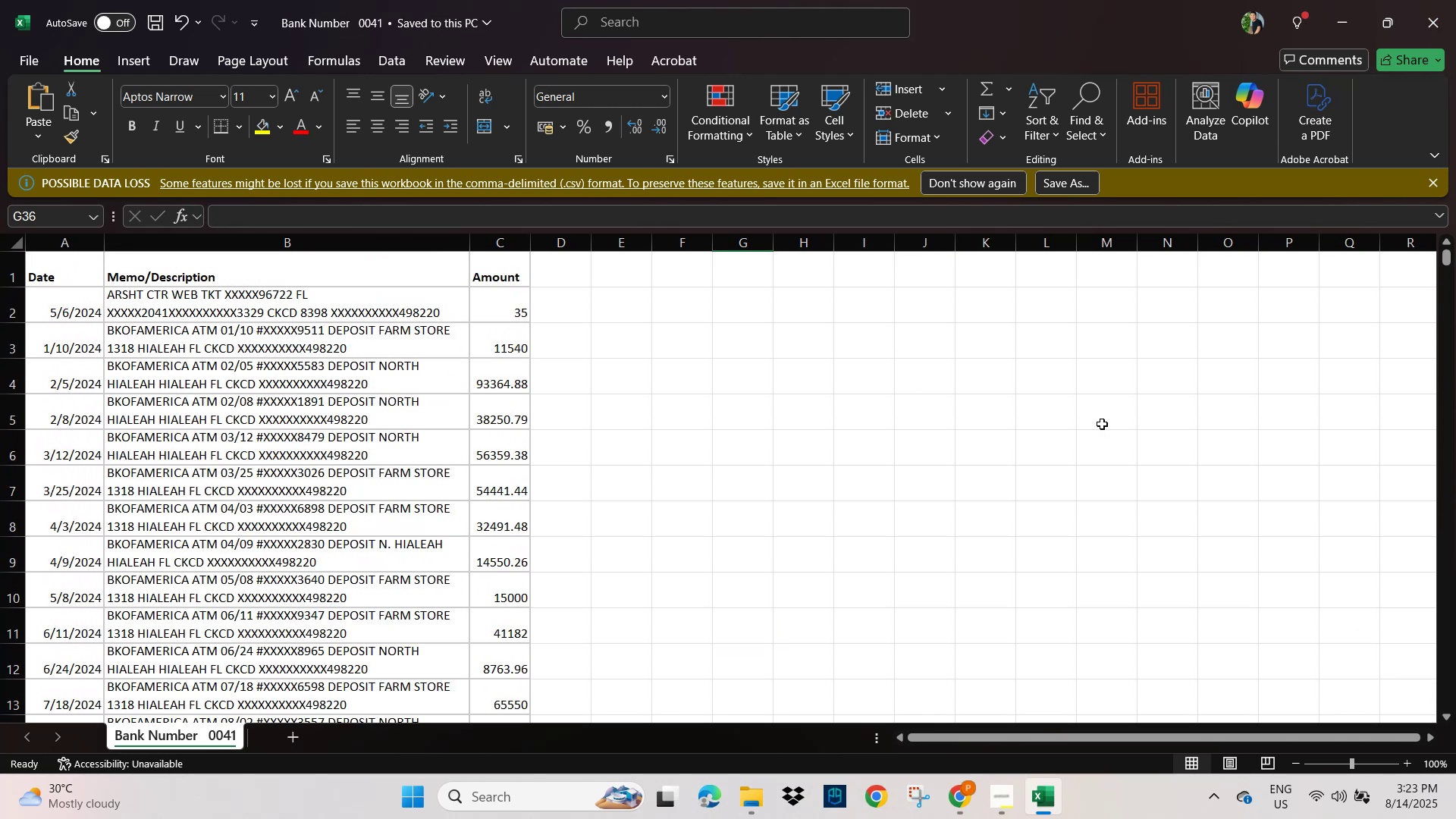 
key(Alt+Tab)
 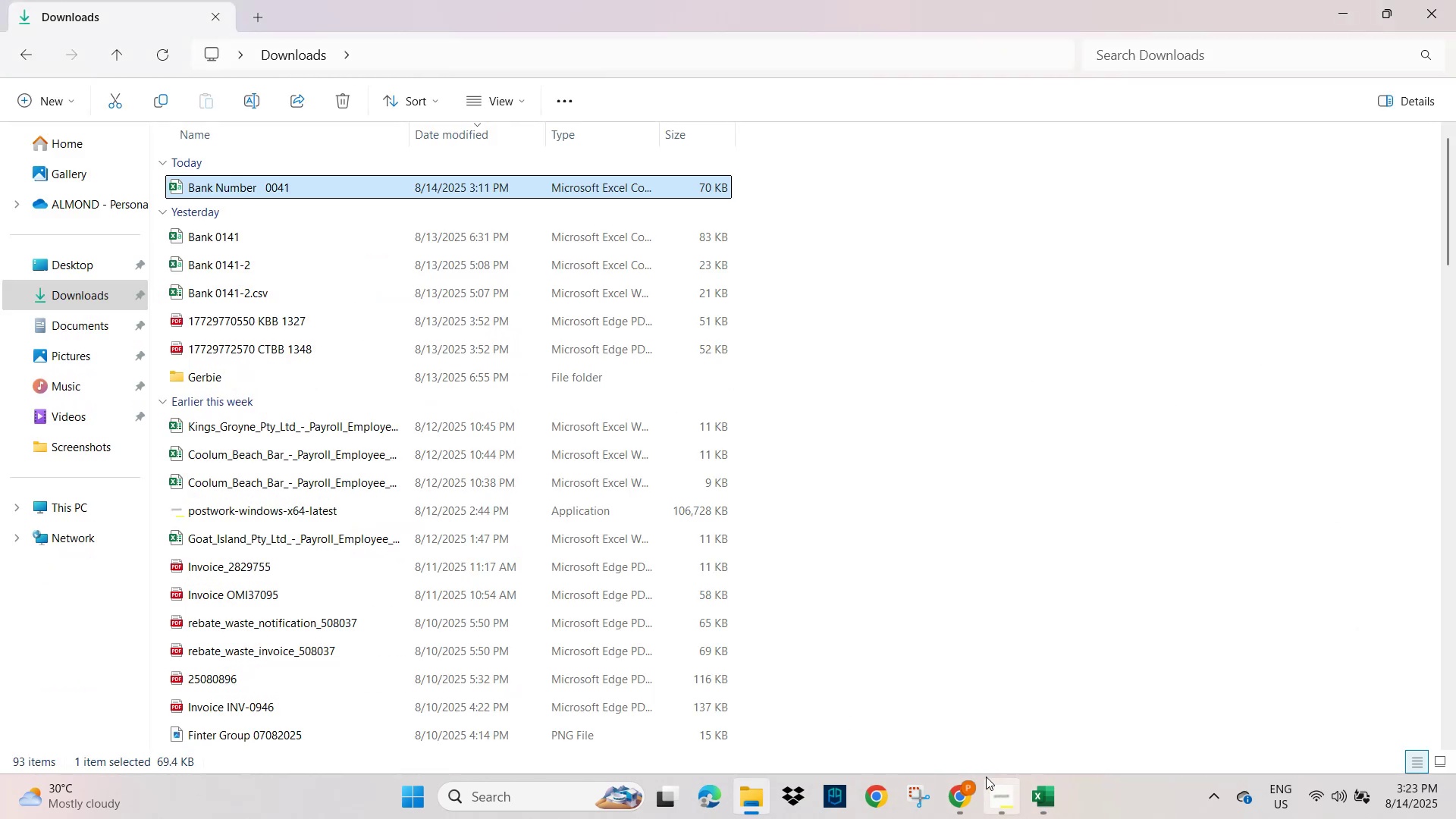 
left_click([965, 799])
 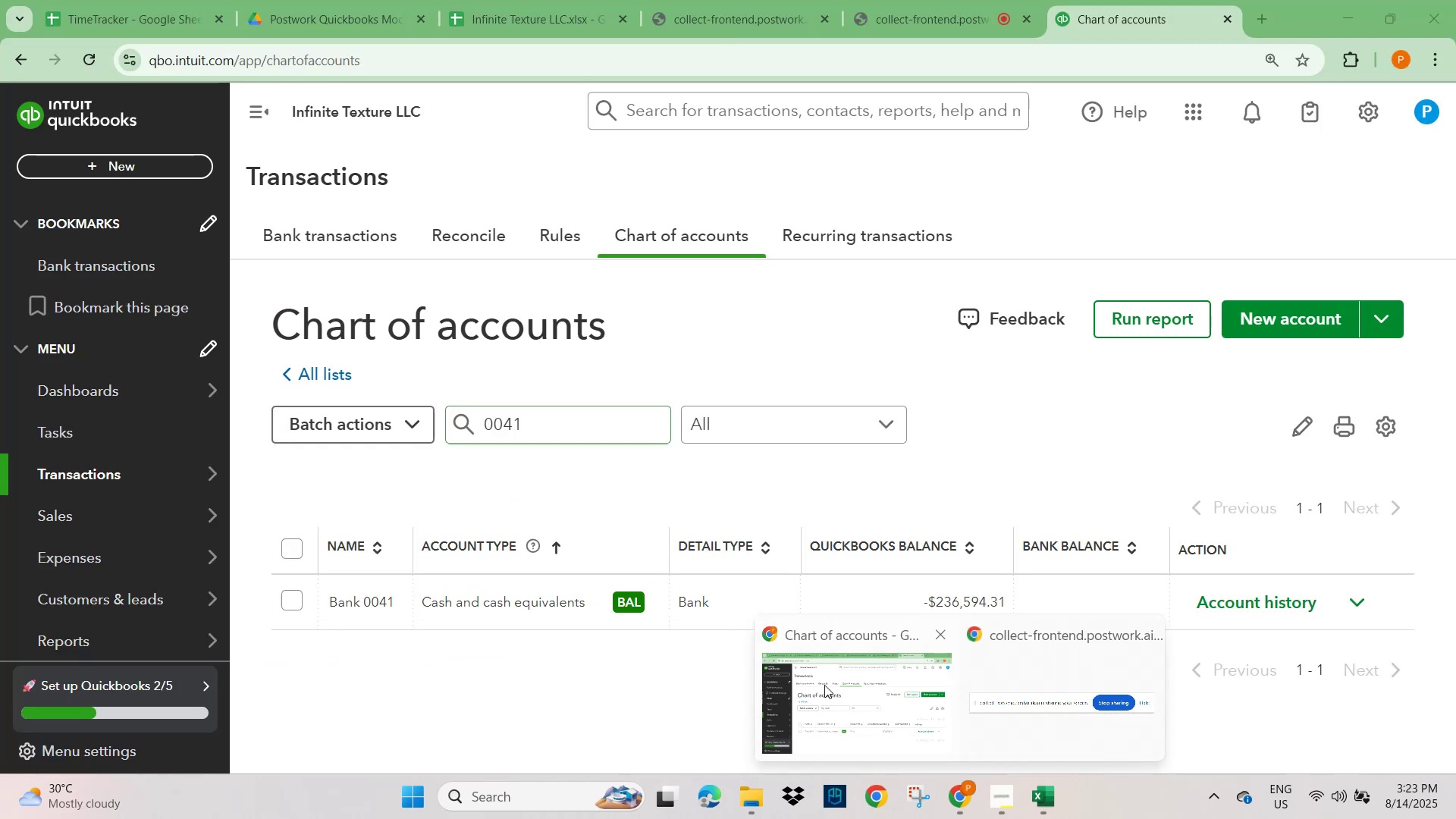 
key(Alt+AltLeft)
 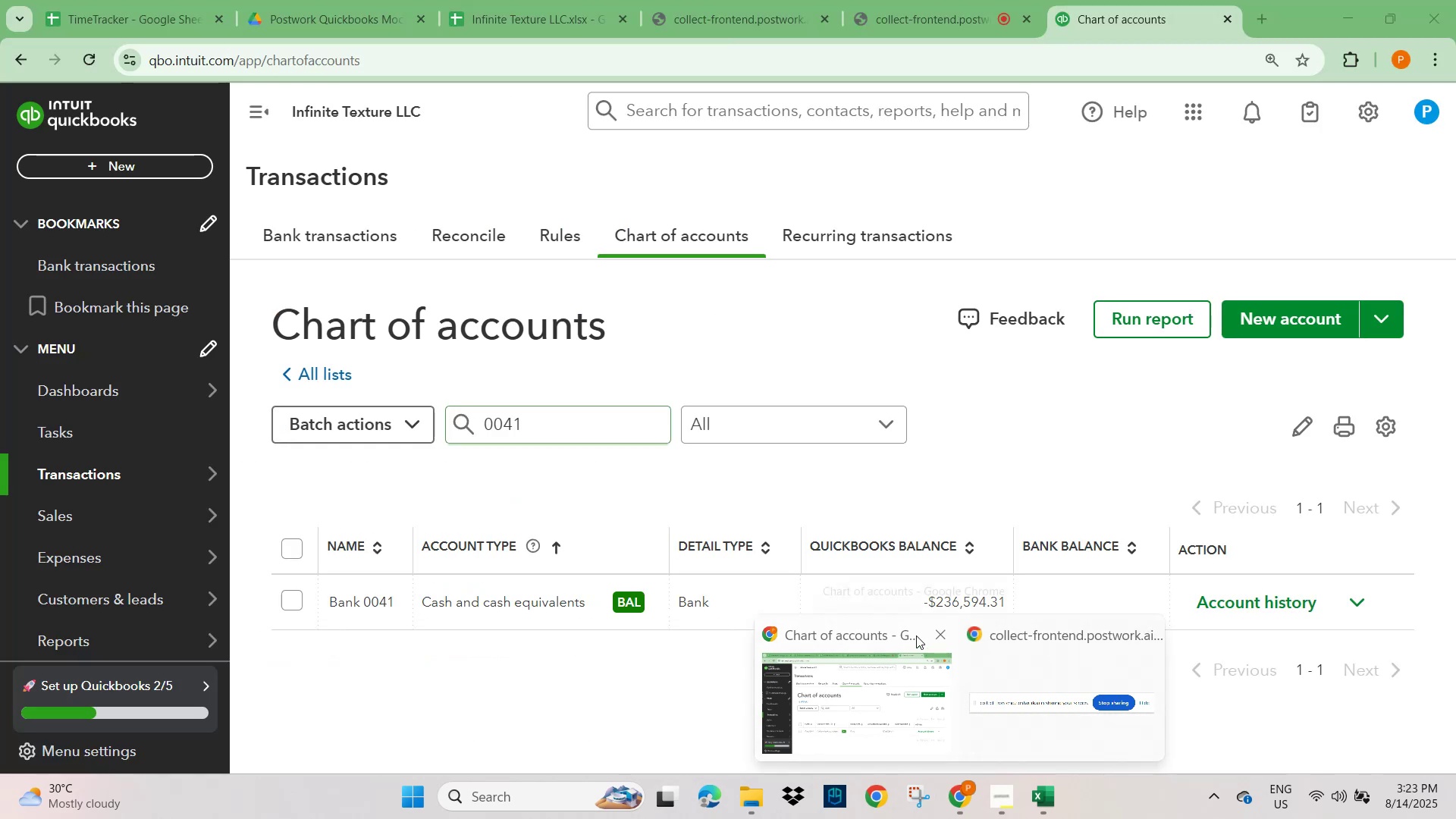 
key(Alt+Tab)
 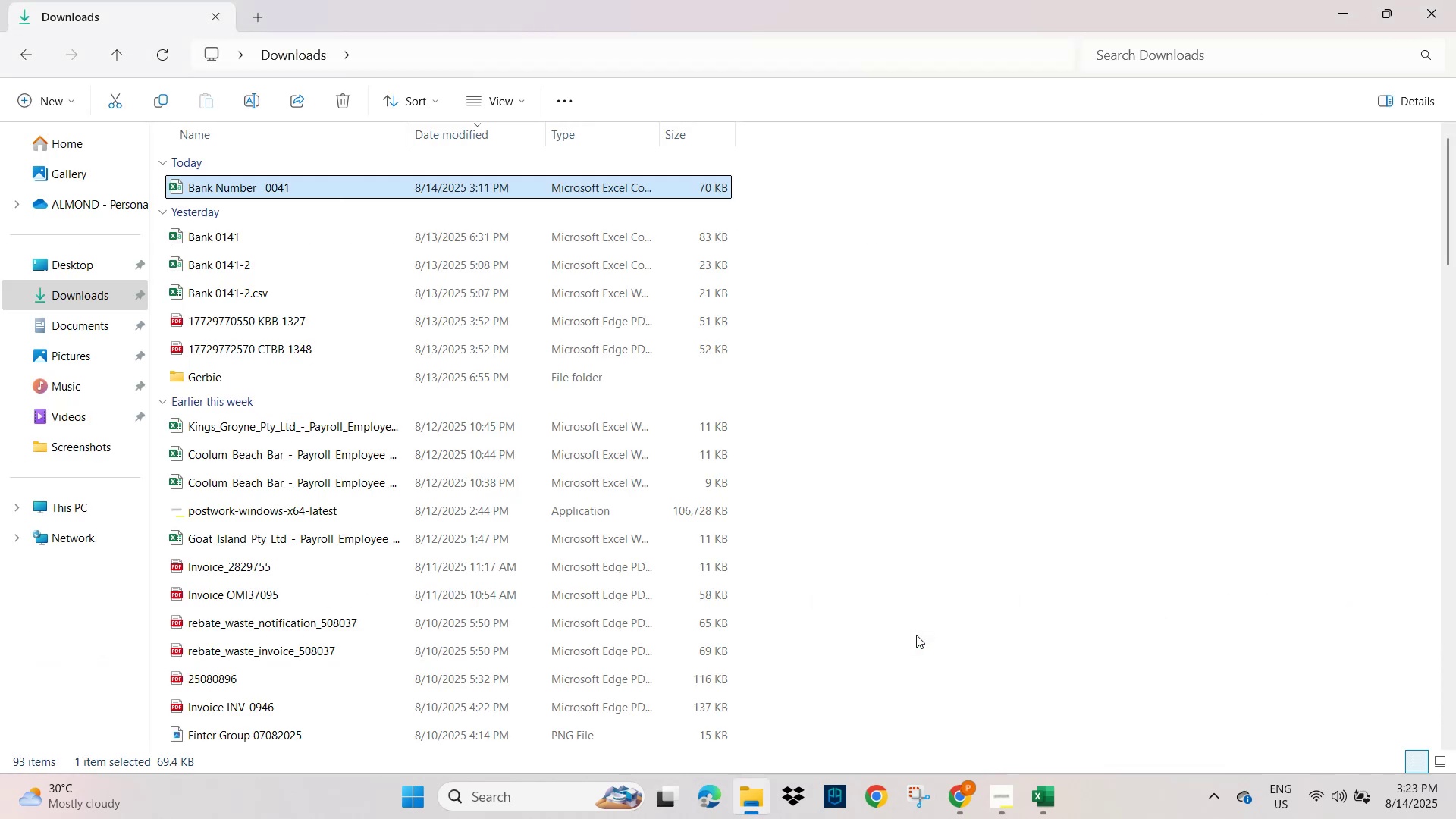 
key(Alt+AltLeft)
 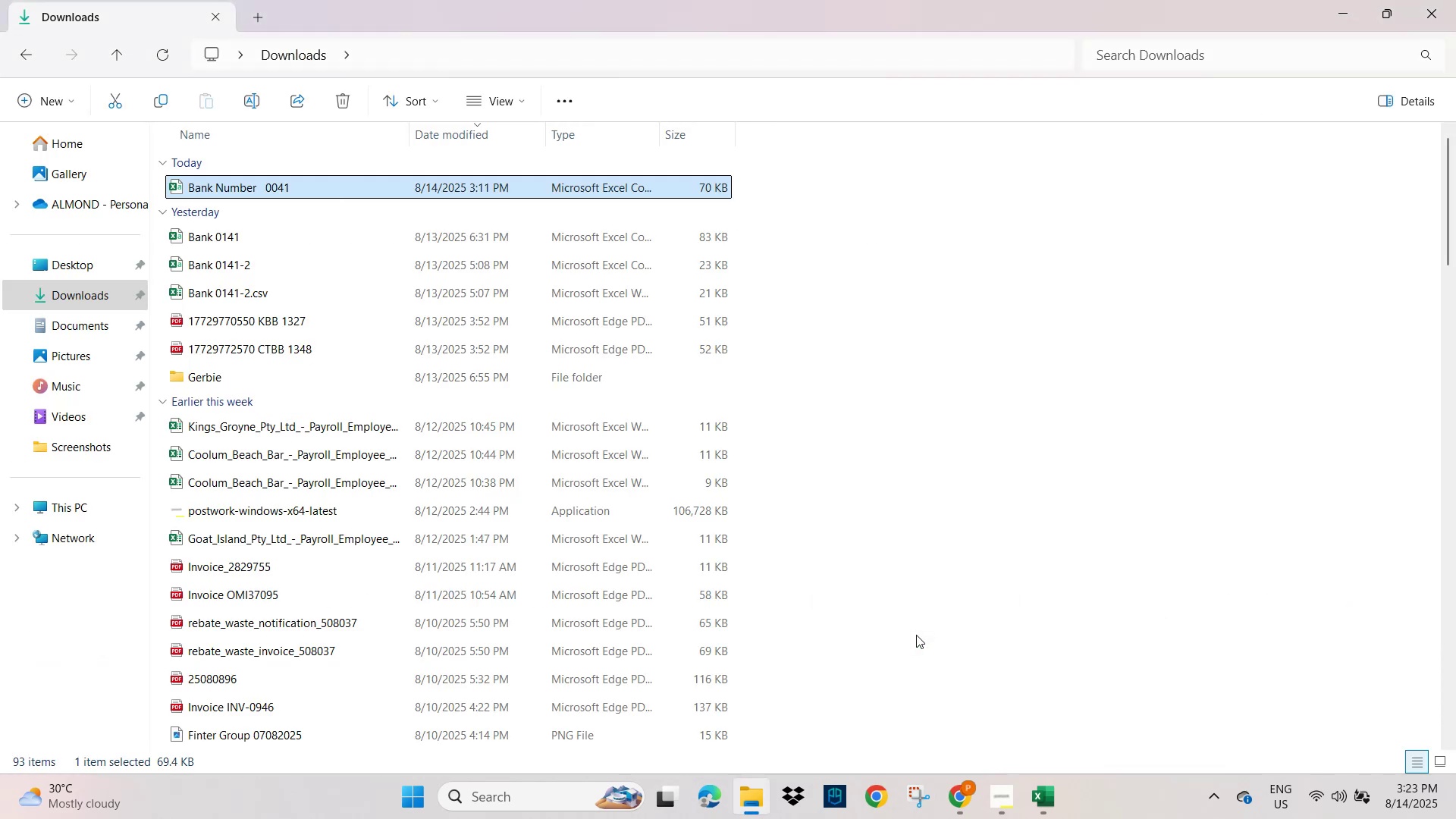 
key(Alt+Tab)
 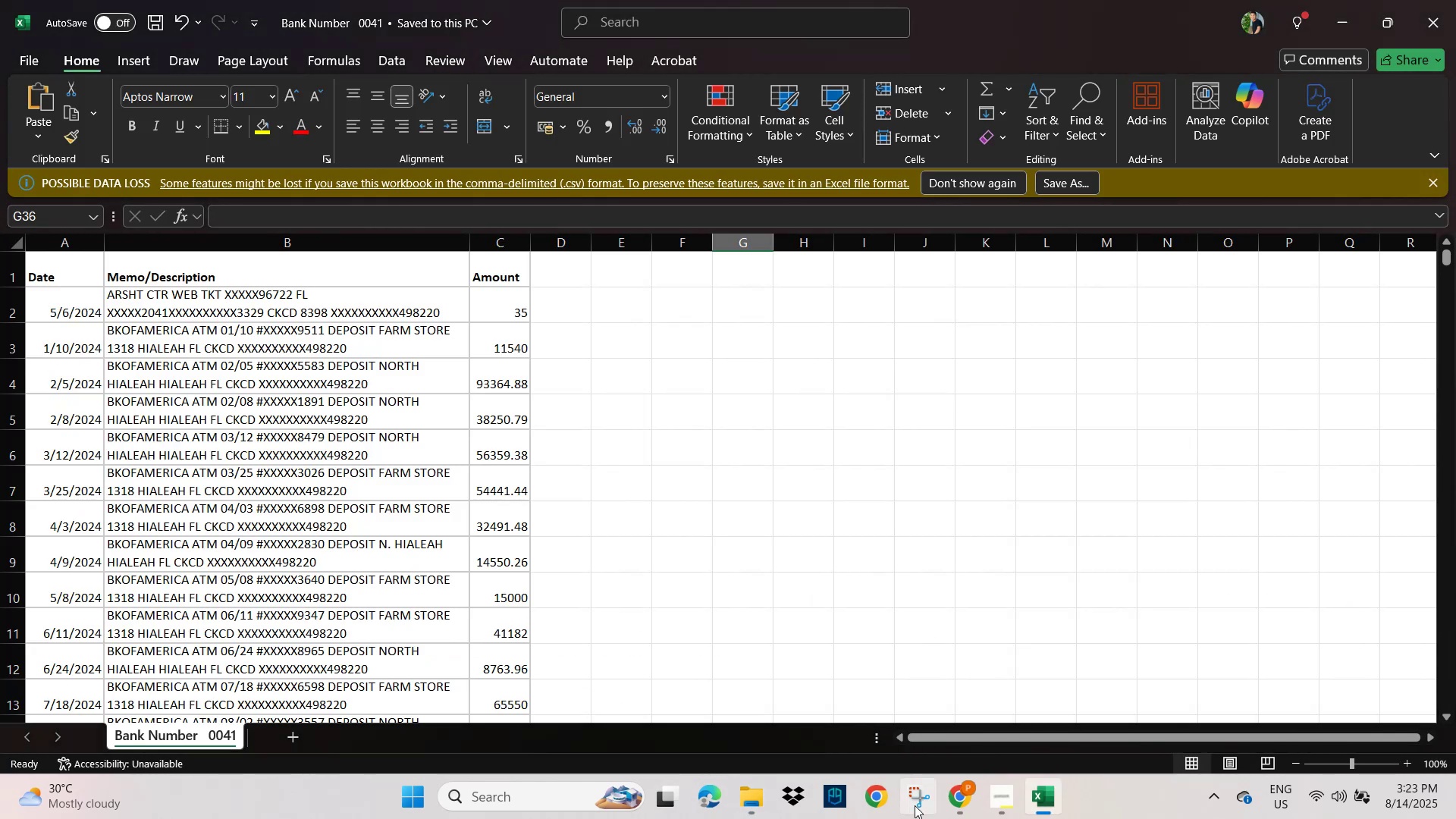 
left_click([955, 792])
 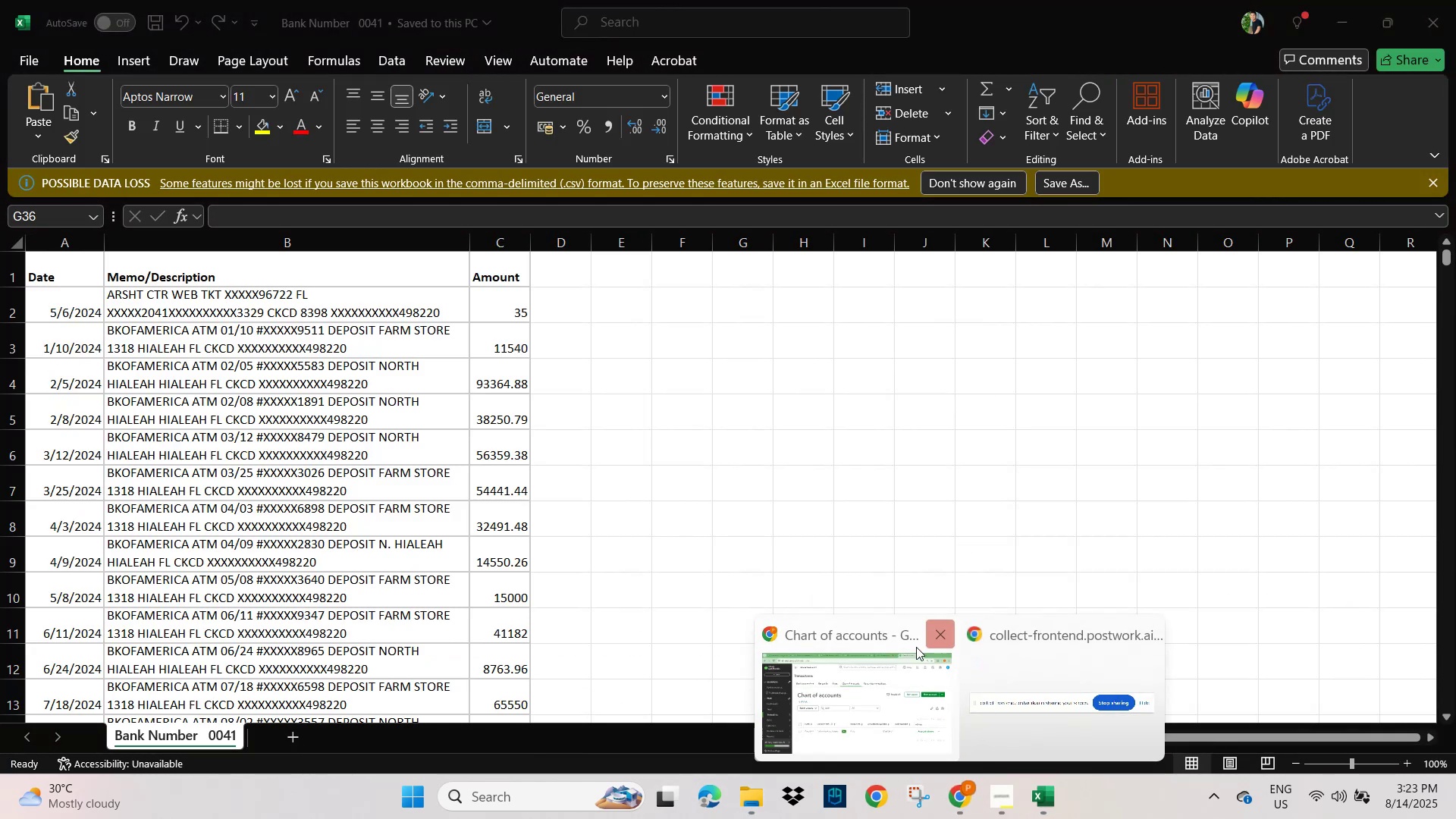 
left_click([852, 692])
 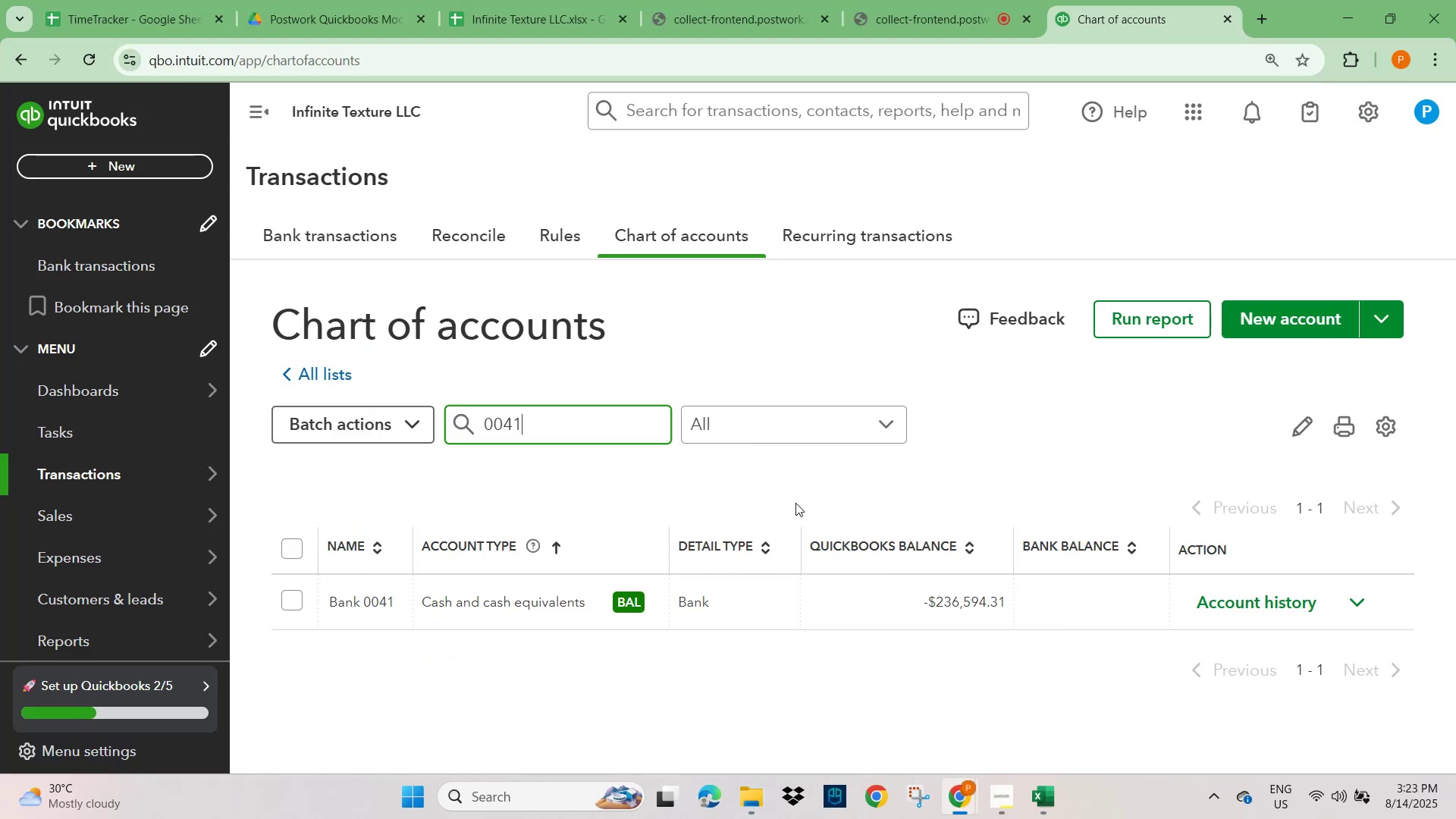 
scroll: coordinate [595, 576], scroll_direction: down, amount: 3.0
 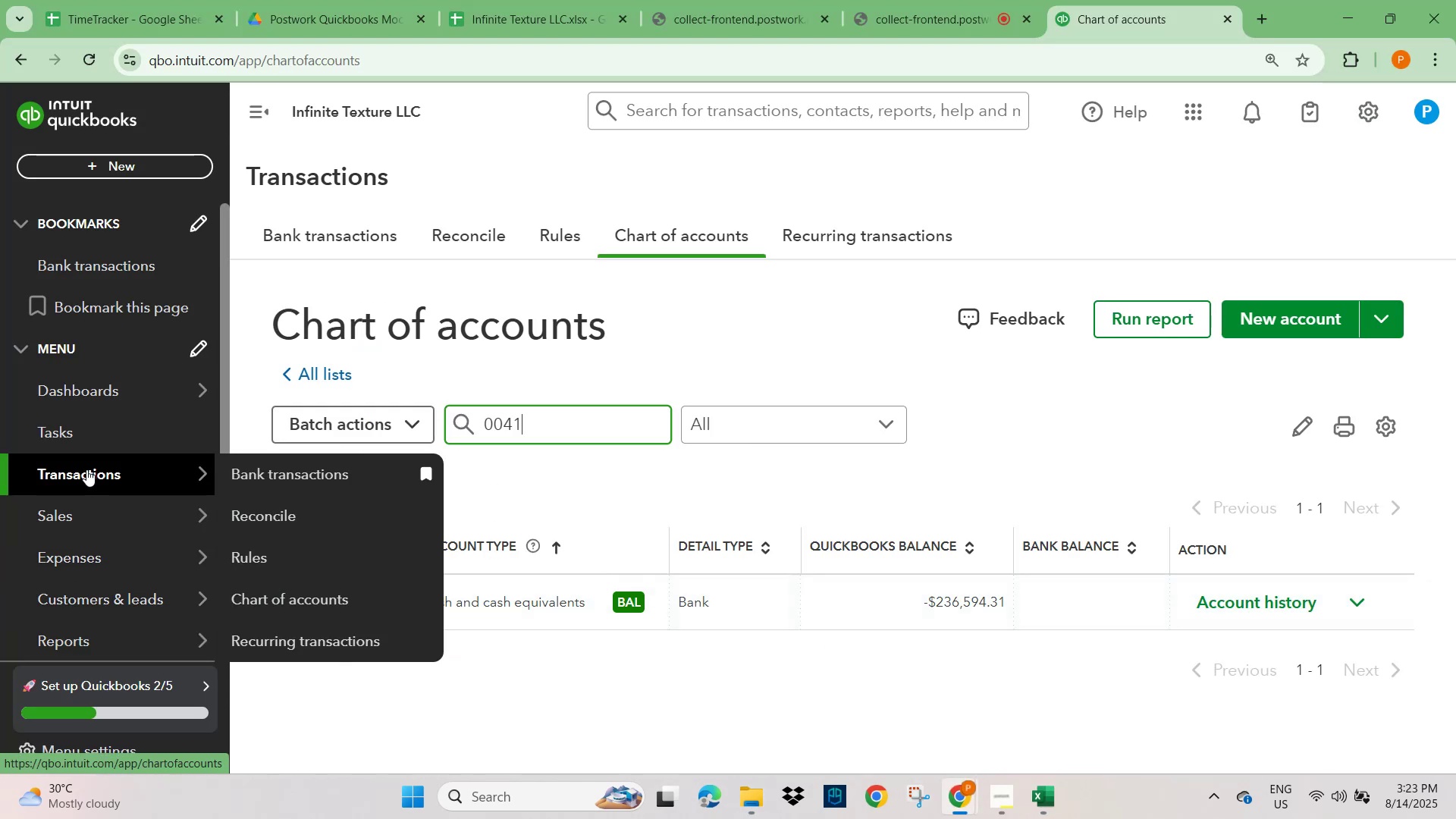 
left_click([280, 479])
 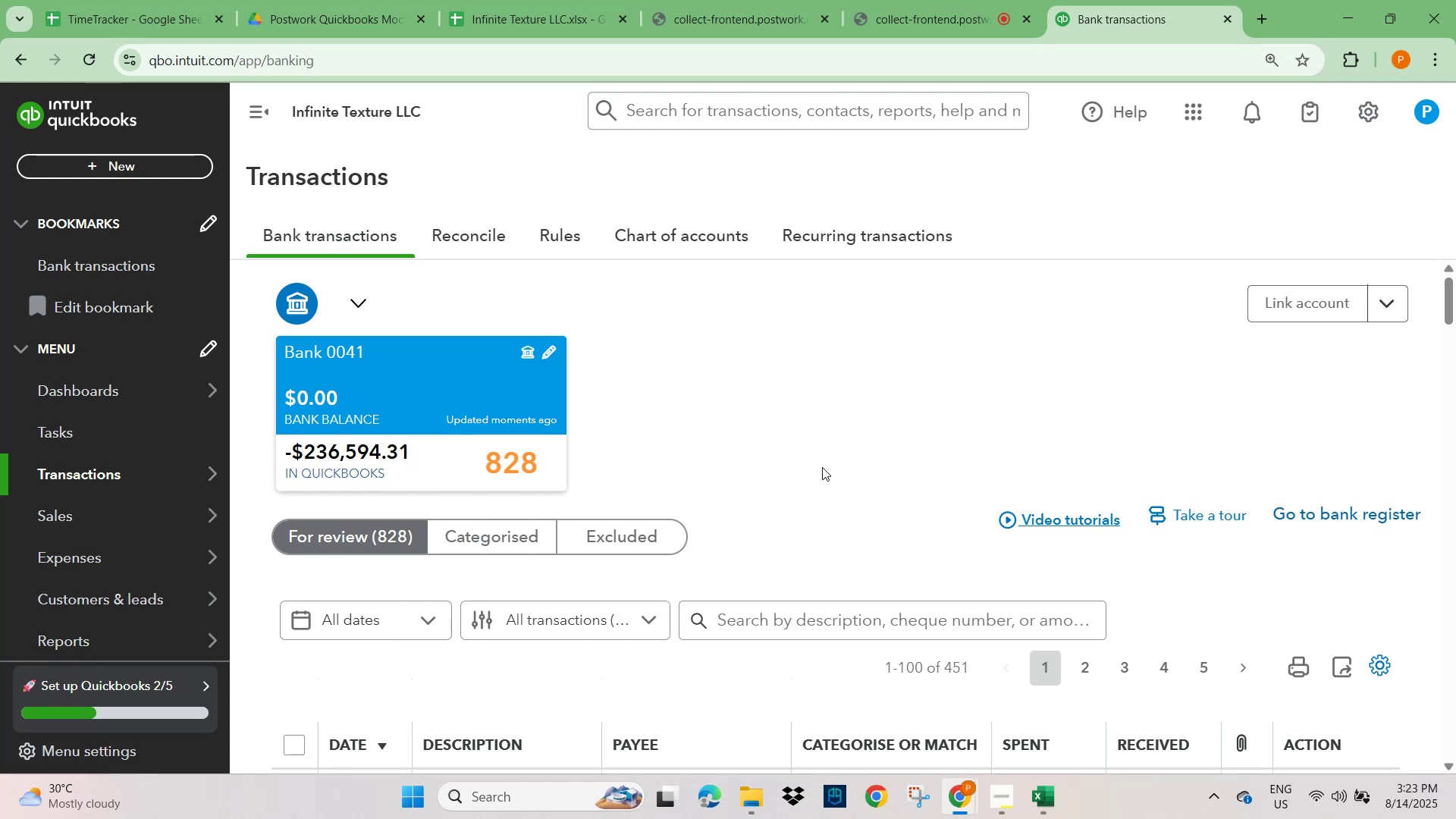 
scroll: coordinate [829, 454], scroll_direction: down, amount: 5.0
 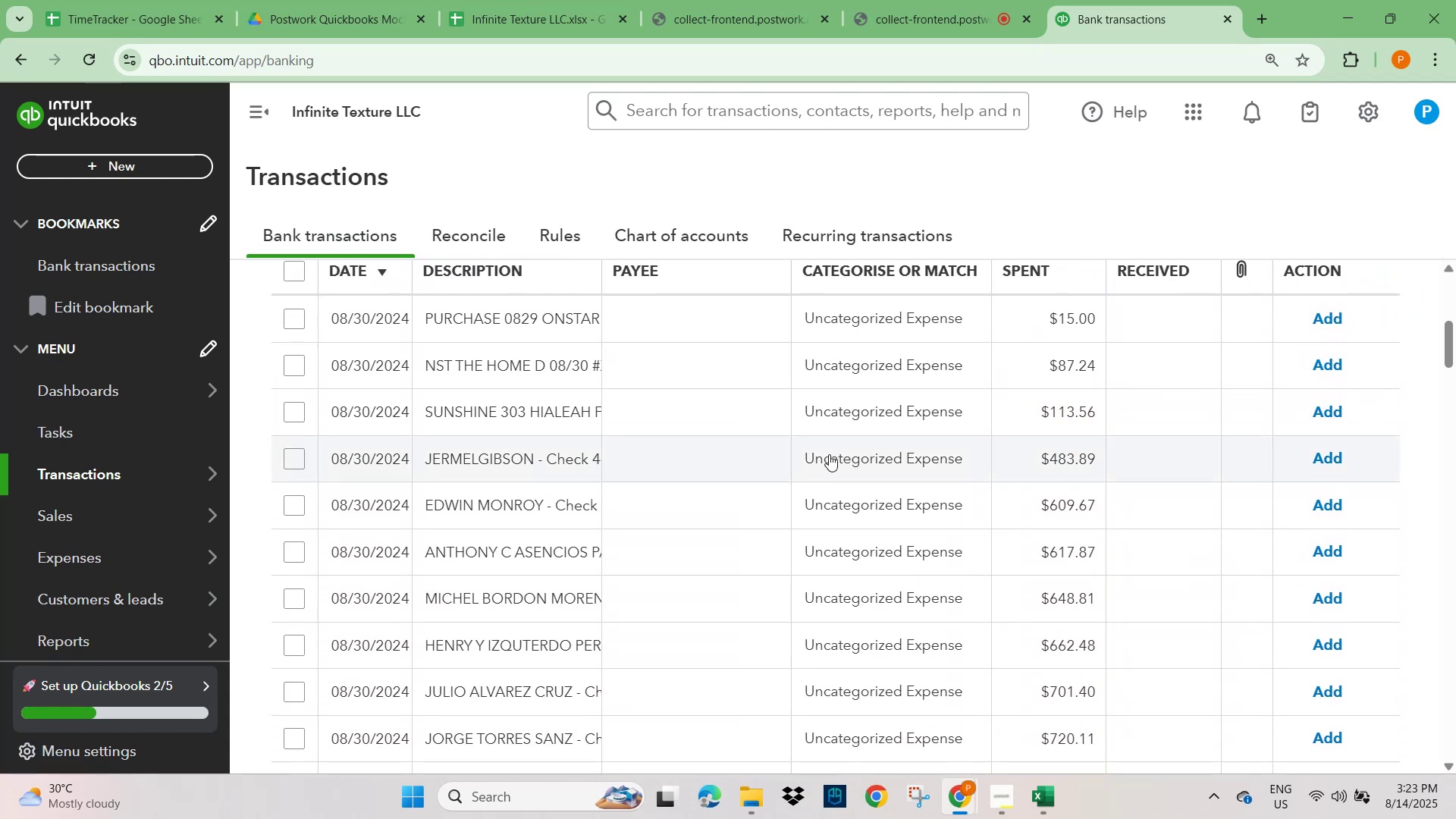 
scroll: coordinate [829, 454], scroll_direction: up, amount: 2.0
 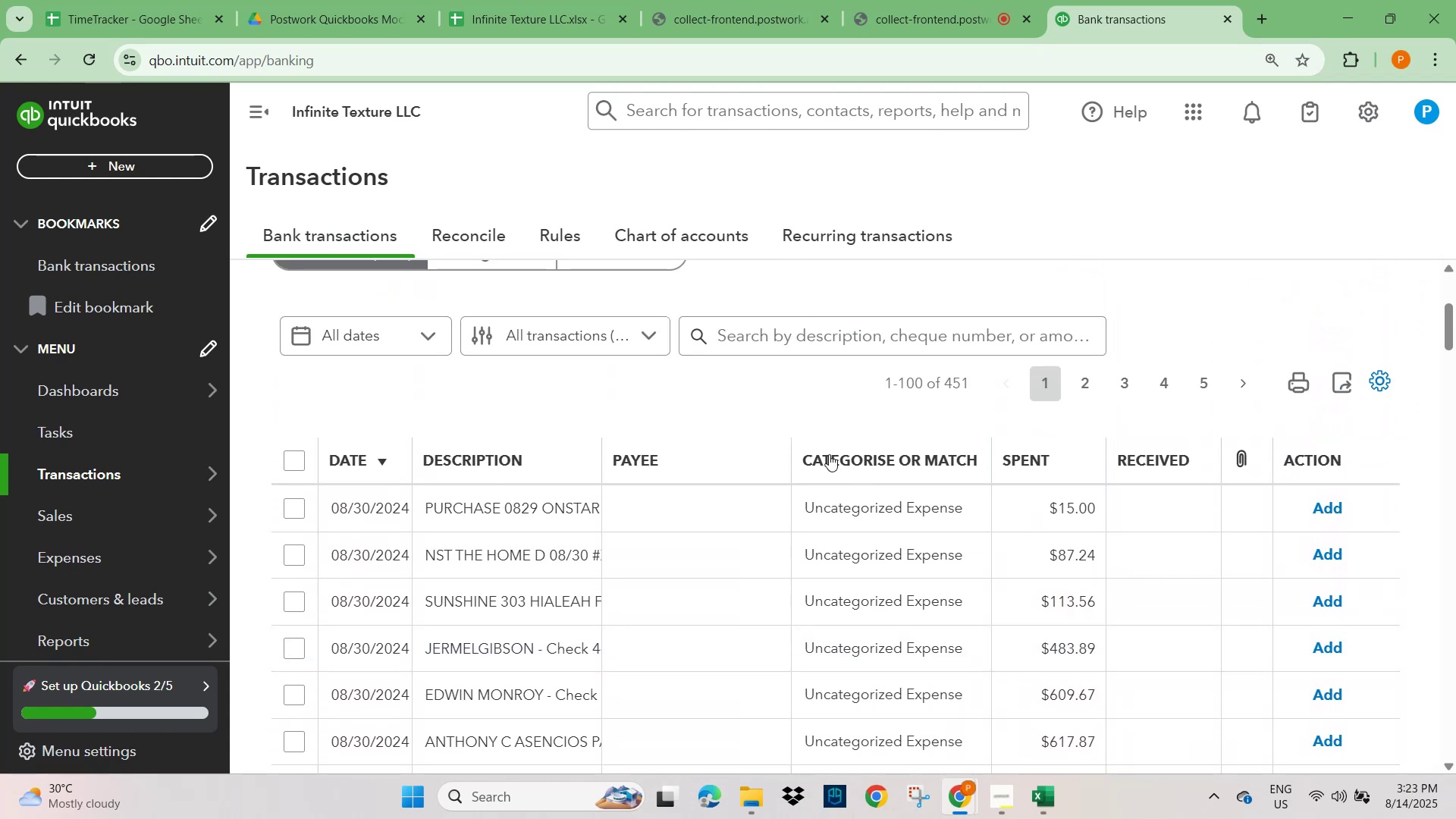 
scroll: coordinate [814, 384], scroll_direction: down, amount: 13.0
 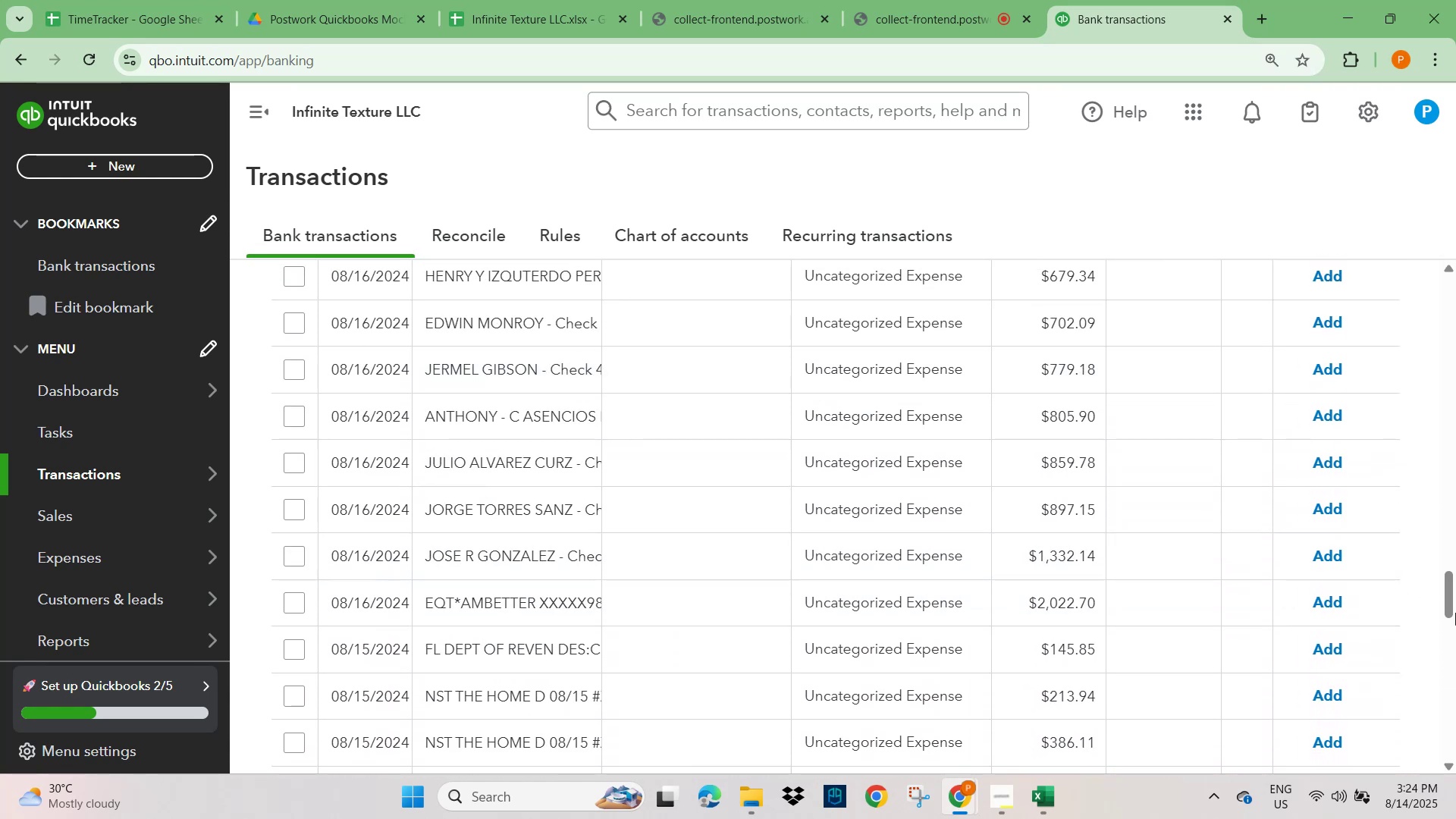 
left_click_drag(start_coordinate=[1441, 598], to_coordinate=[1454, 276])
 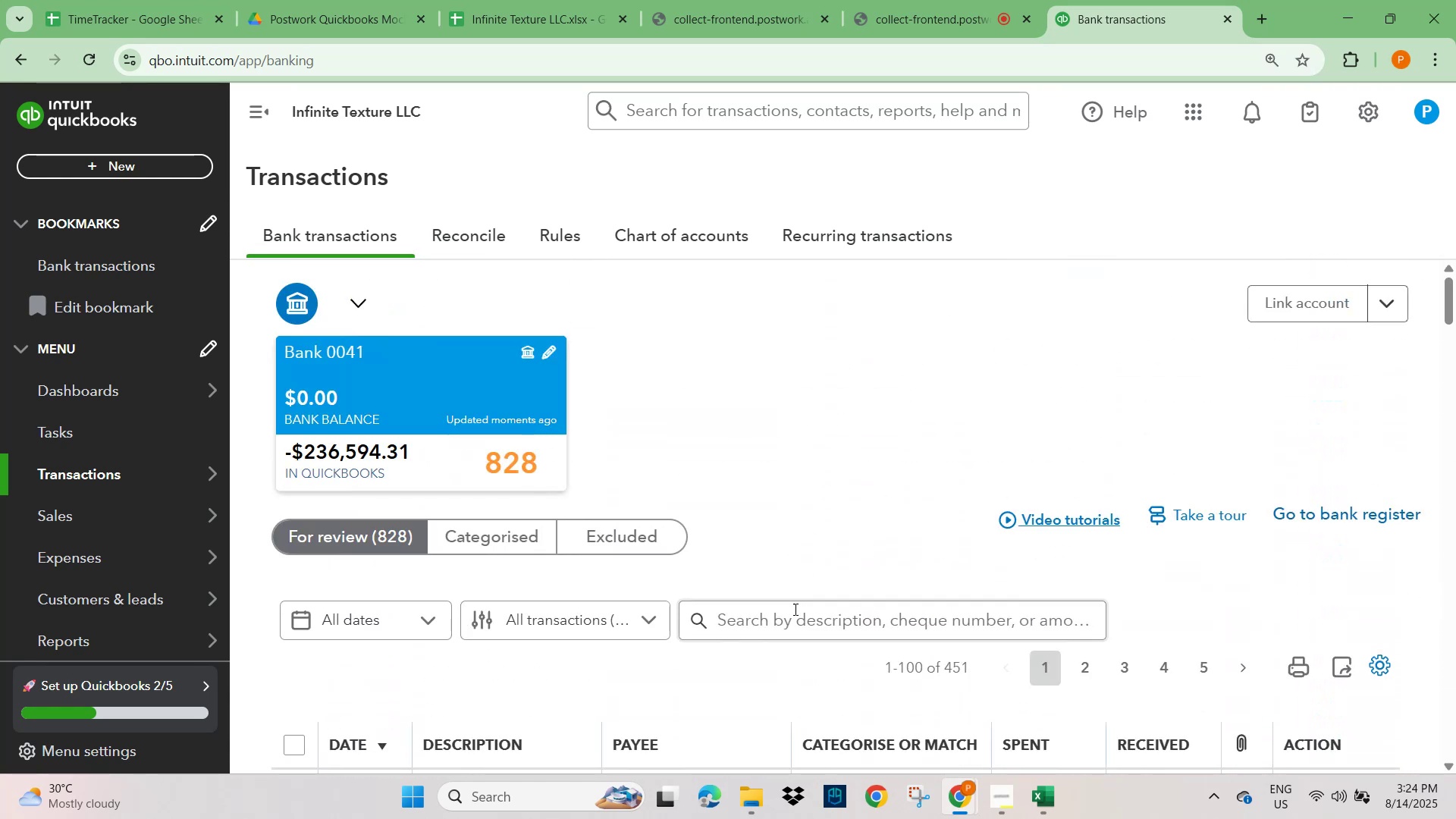 
left_click([792, 617])
 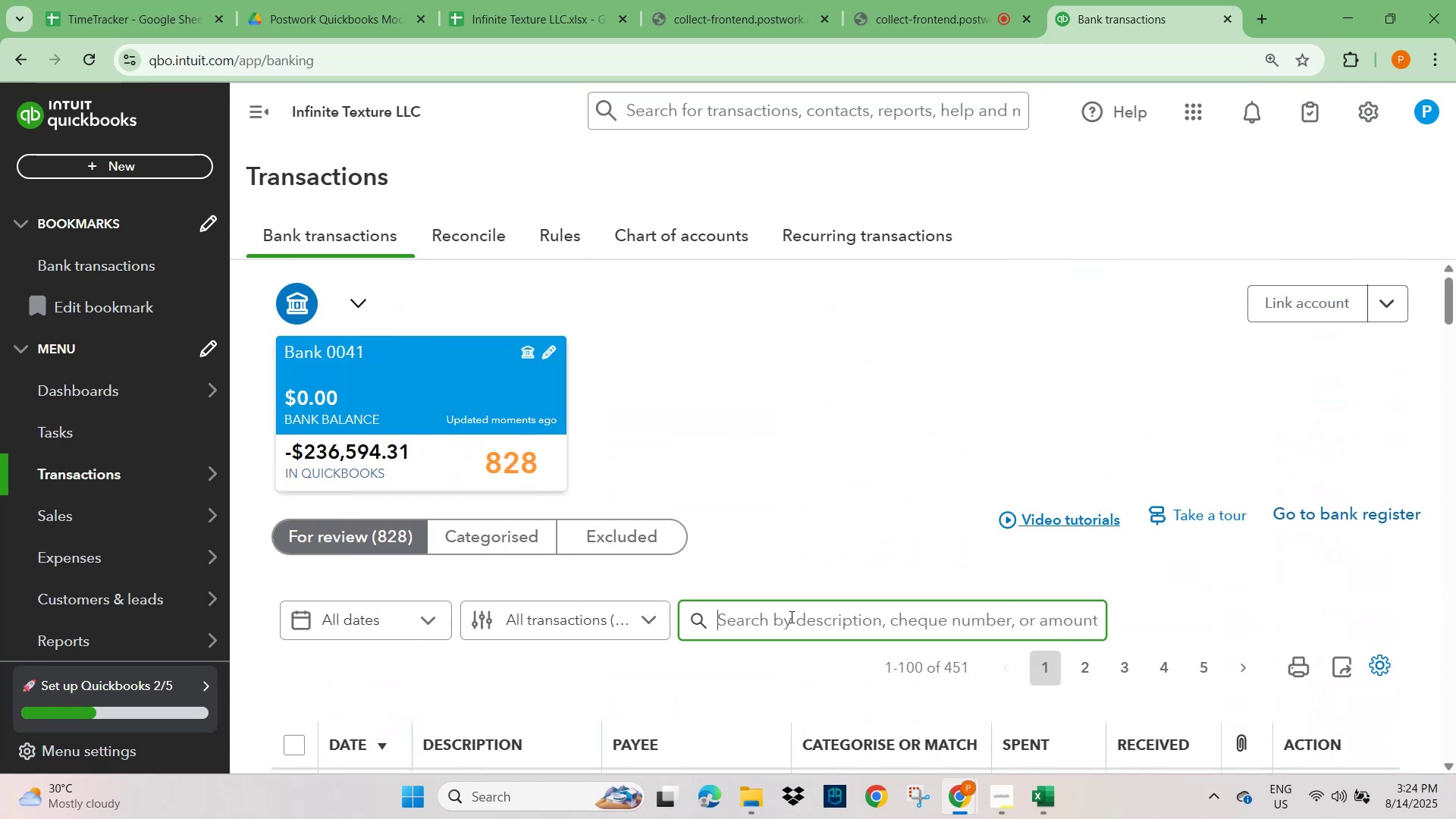 
type(google)
key(NumpadEnter)
 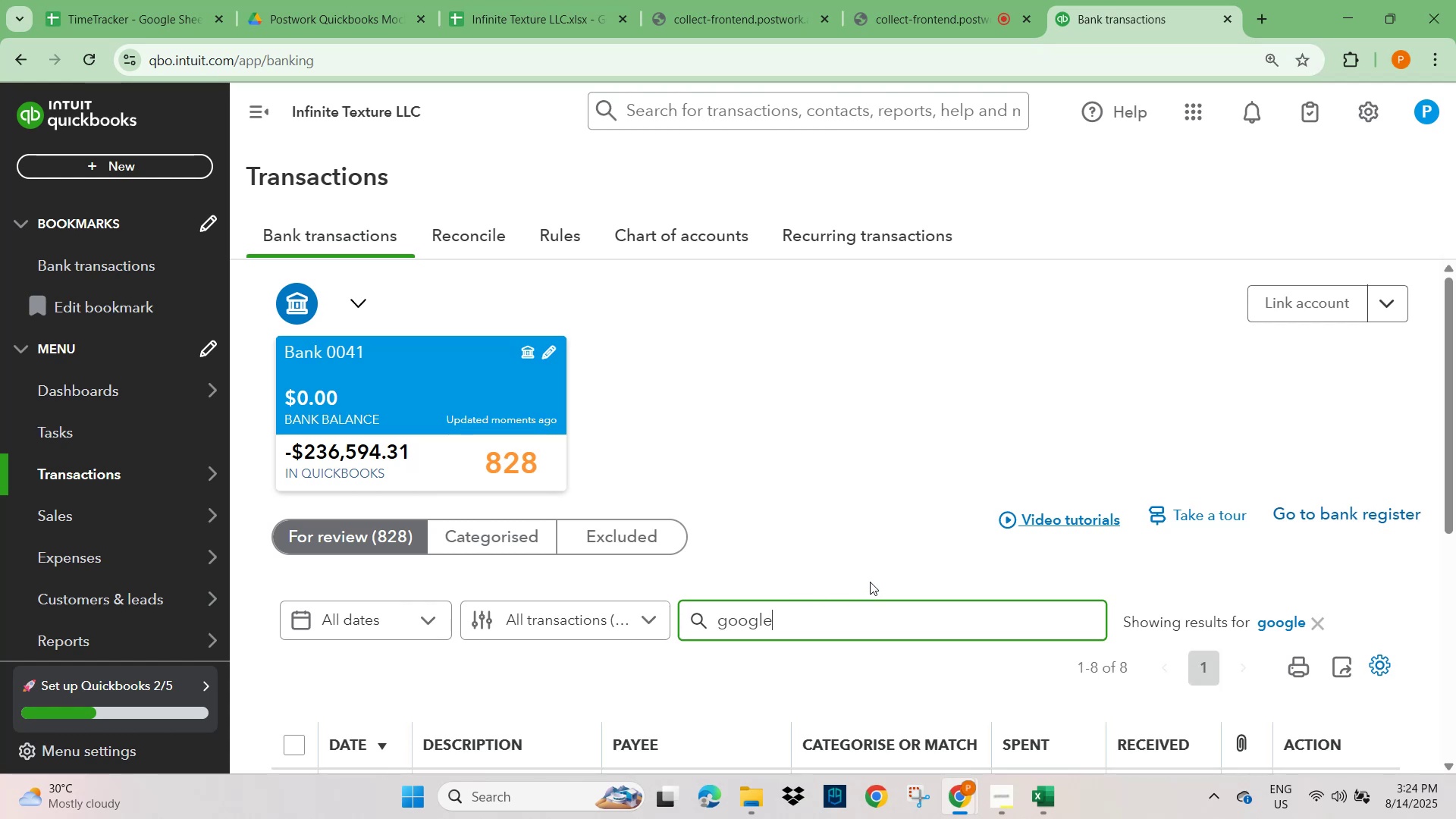 
scroll: coordinate [1039, 552], scroll_direction: down, amount: 6.0
 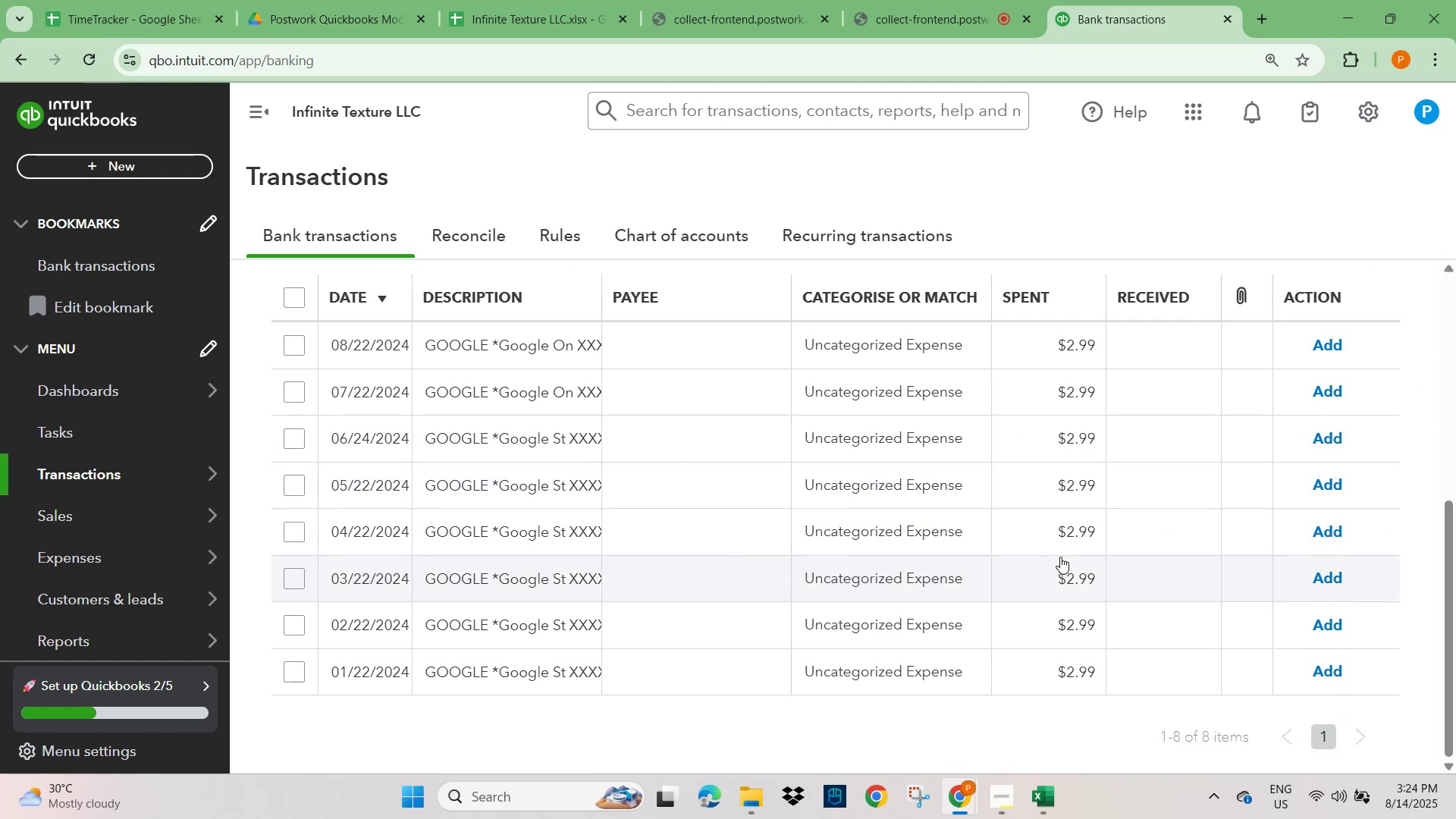 
scroll: coordinate [1059, 557], scroll_direction: up, amount: 5.0
 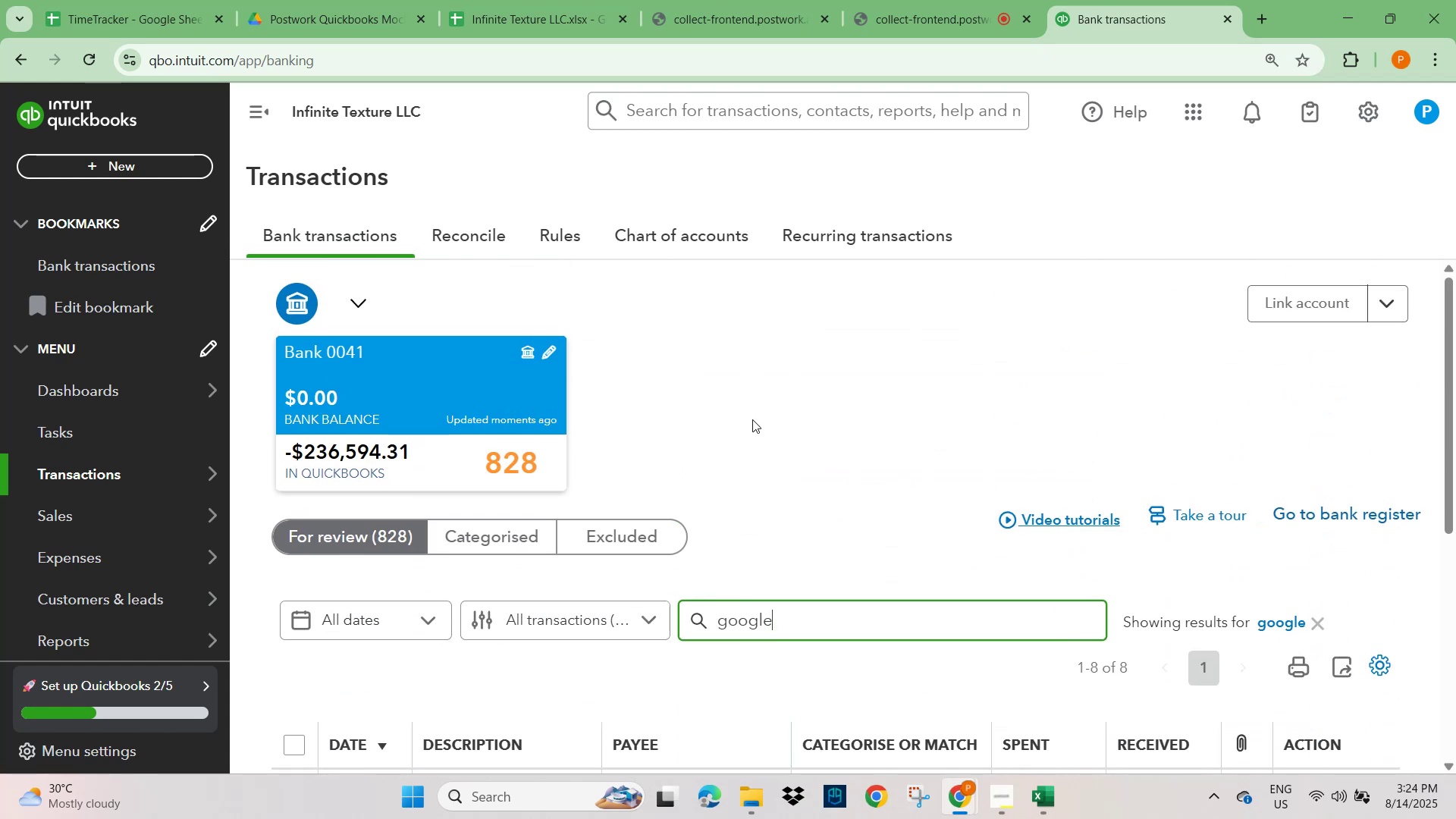 
wait(9.16)
 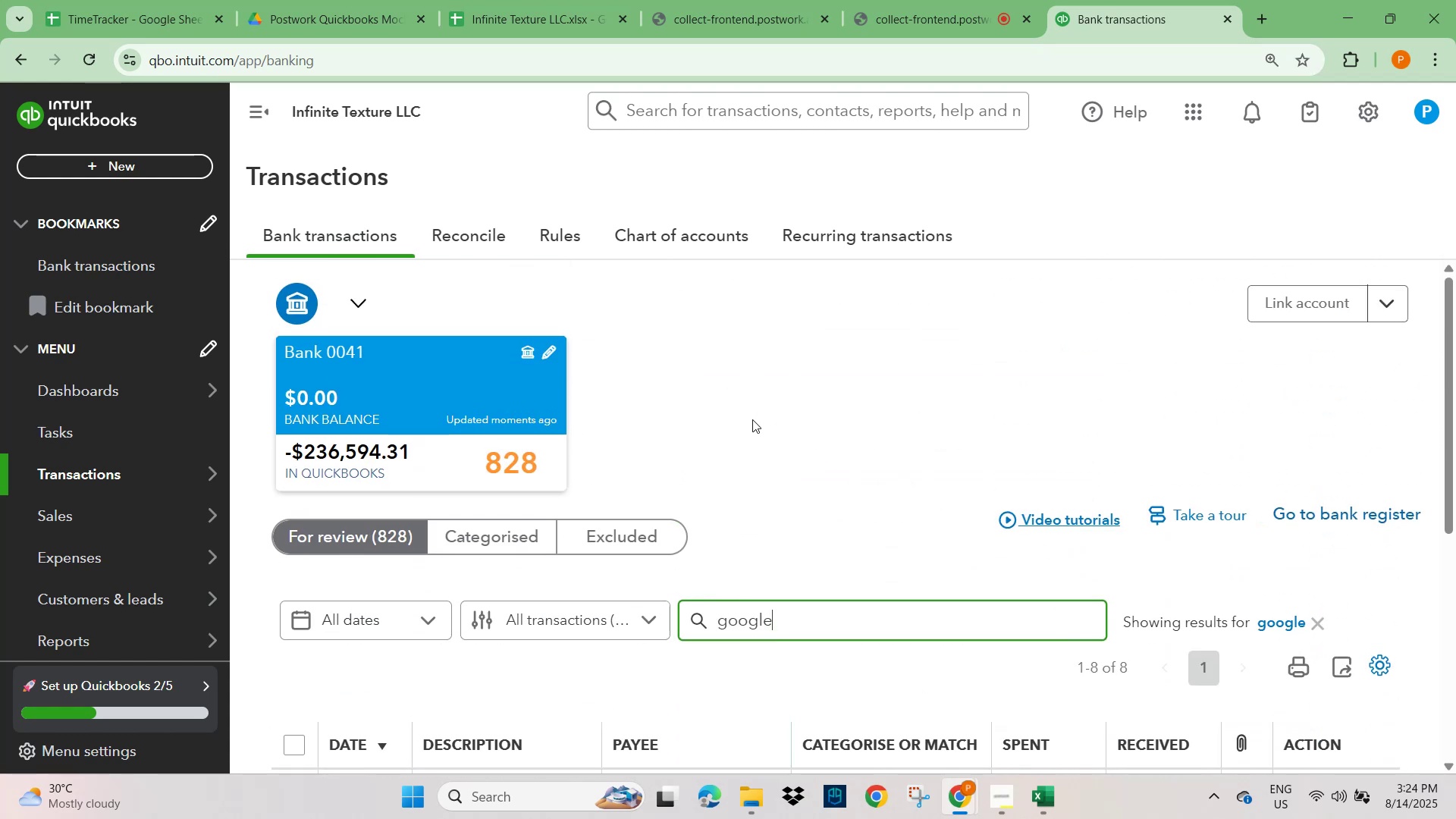 
left_click([416, 454])
 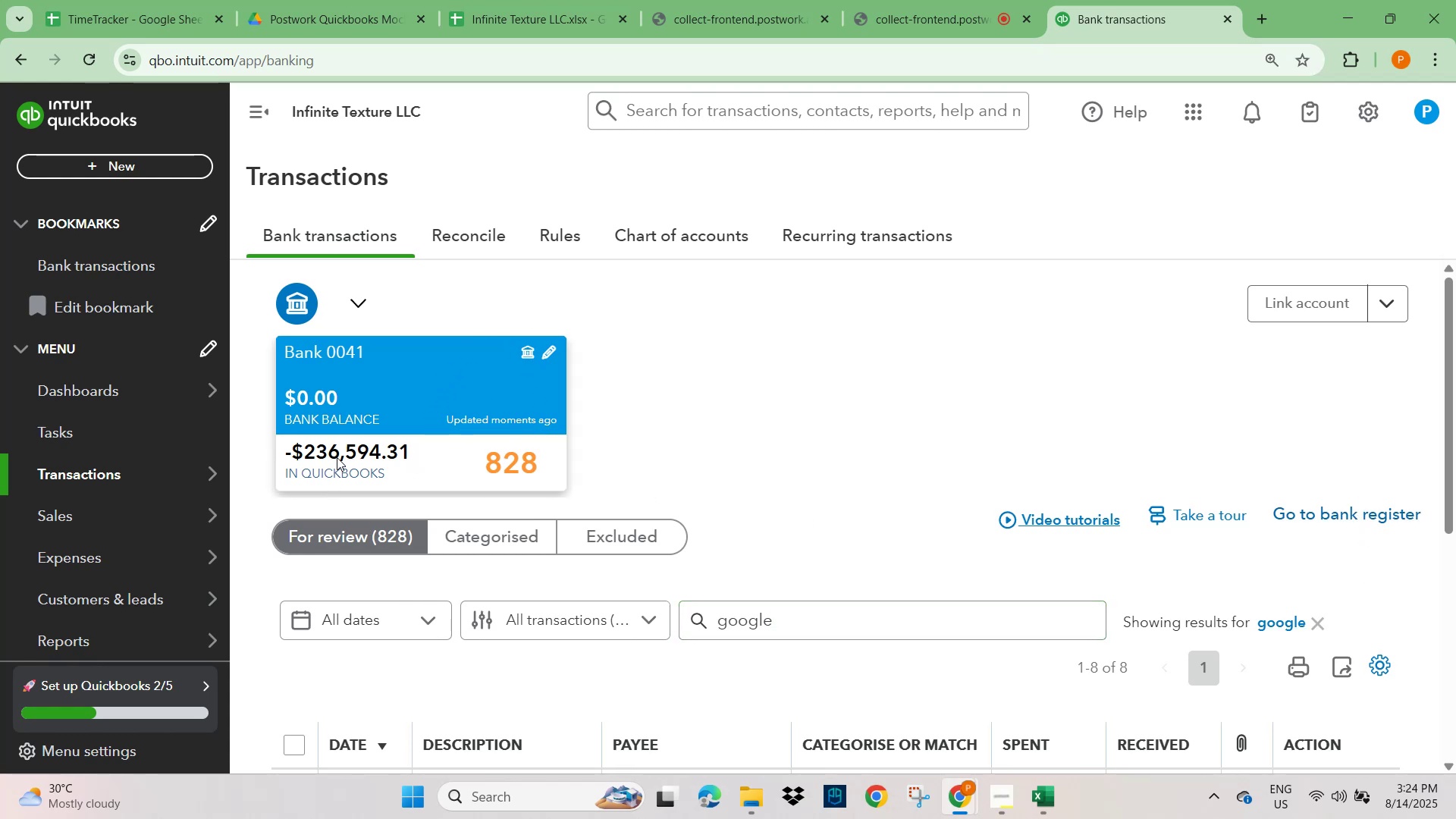 
wait(6.57)
 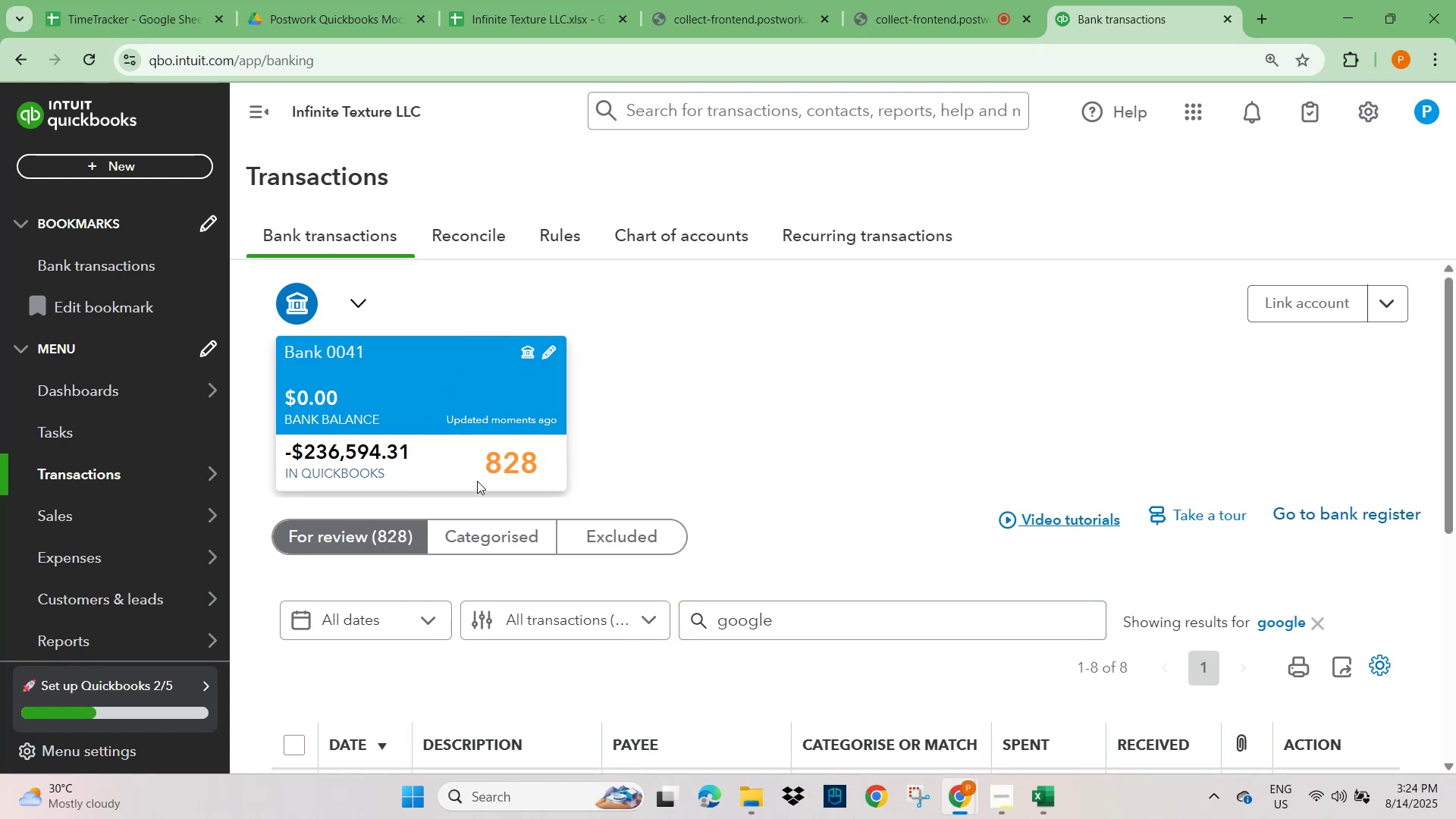 
left_click([482, 541])
 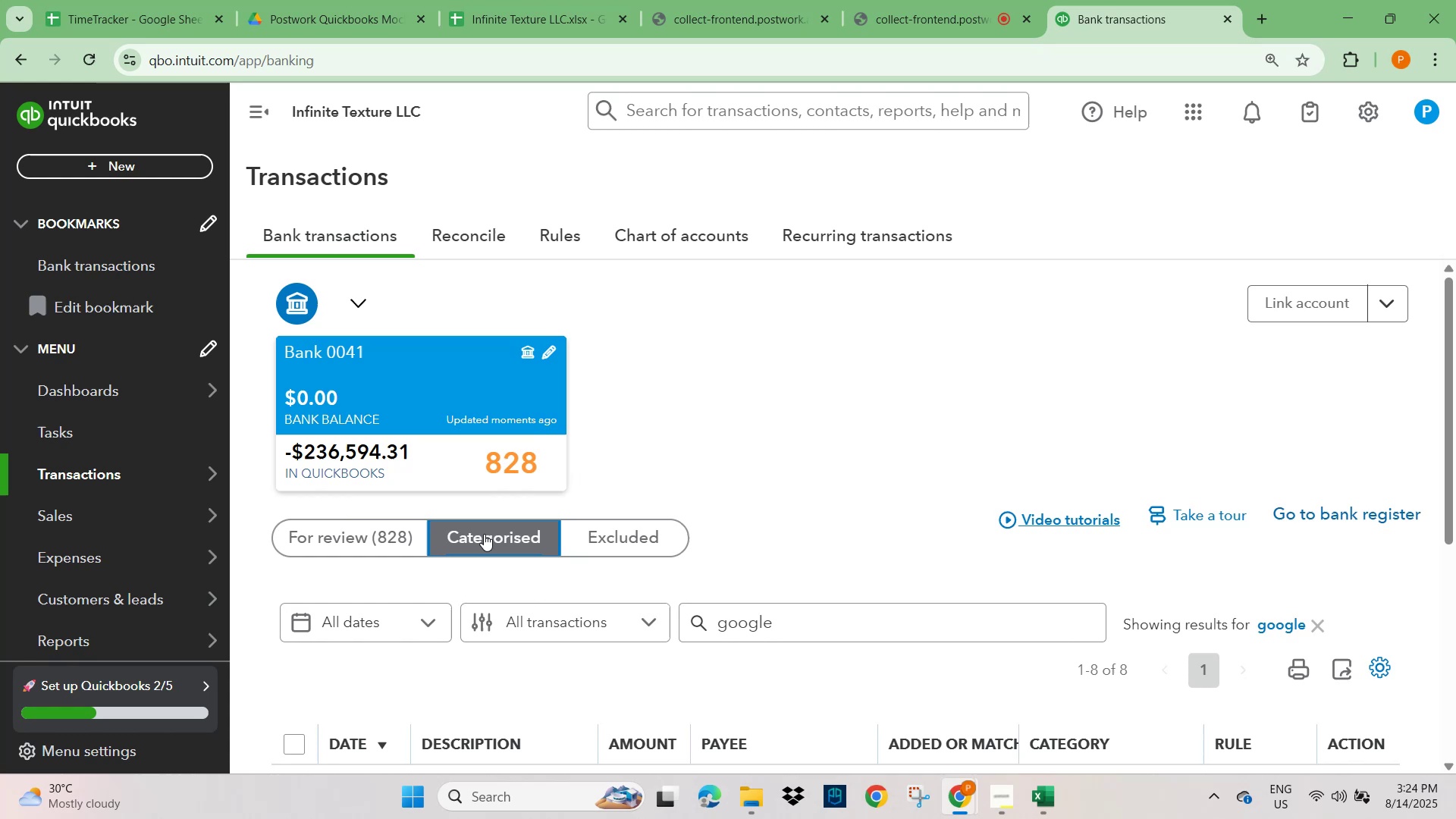 
scroll: coordinate [792, 460], scroll_direction: down, amount: 5.0
 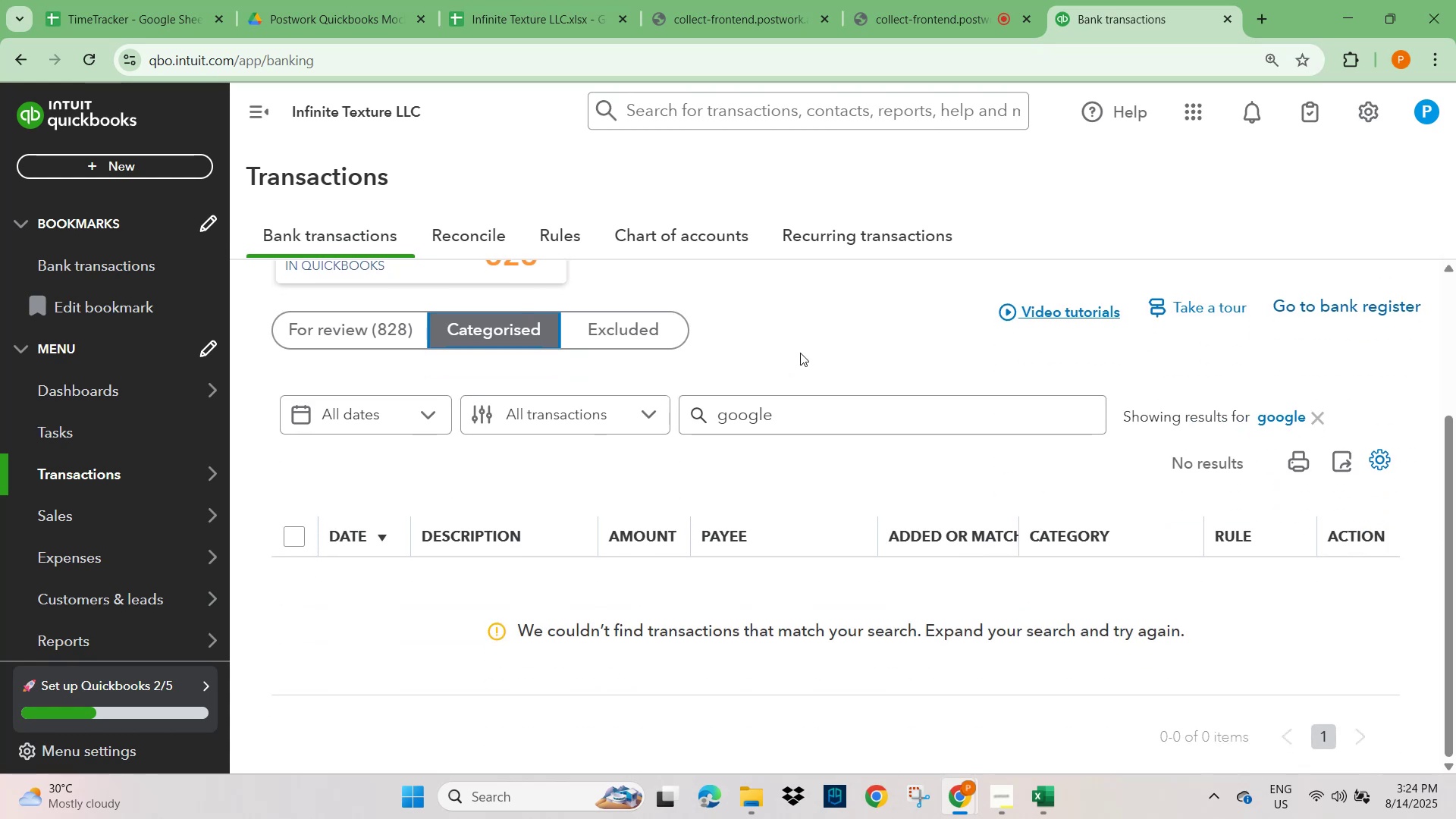 
scroll: coordinate [800, 353], scroll_direction: up, amount: 4.0
 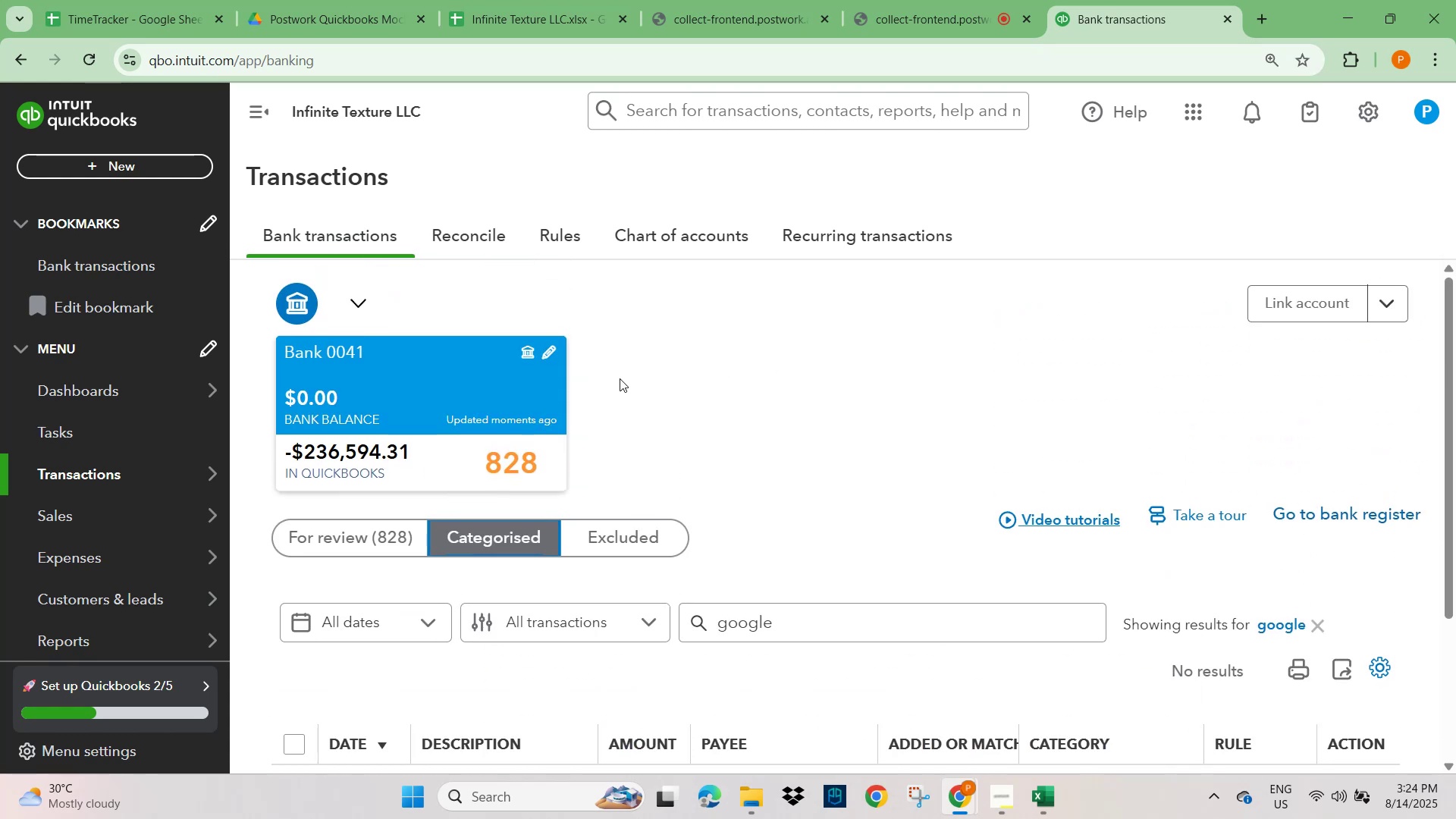 
wait(8.04)
 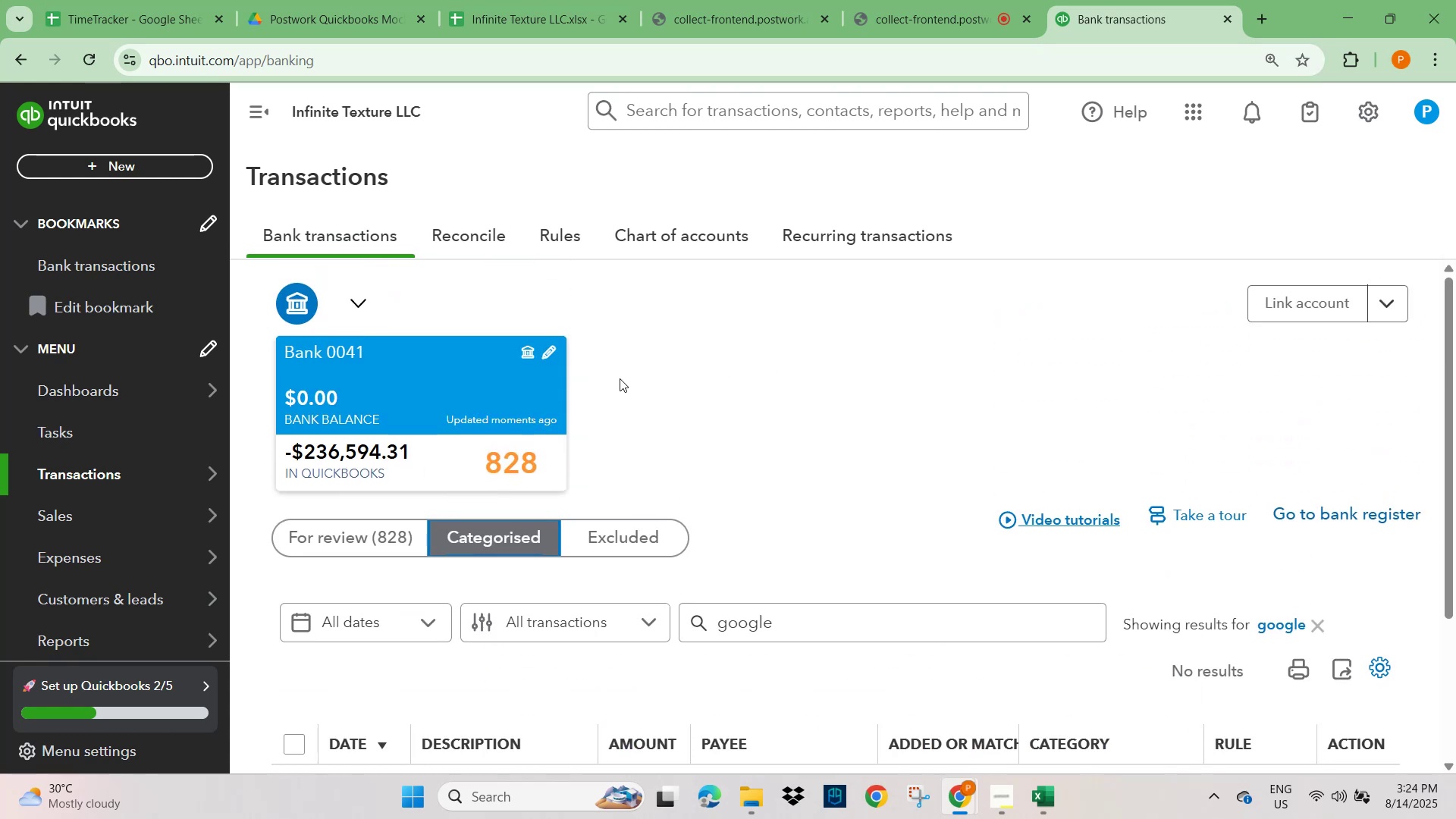 
scroll: coordinate [861, 409], scroll_direction: down, amount: 2.0
 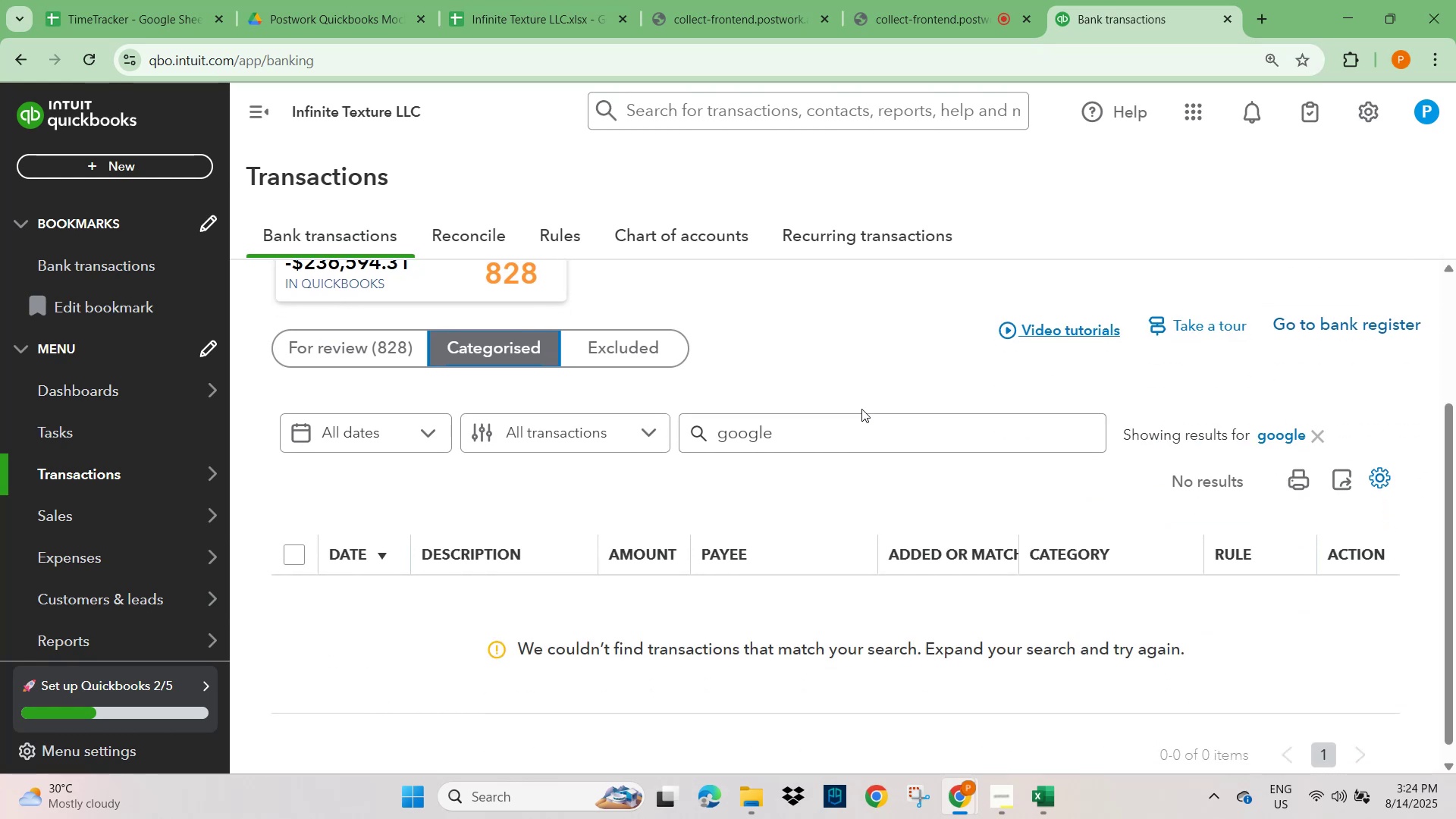 
scroll: coordinate [861, 409], scroll_direction: up, amount: 3.0
 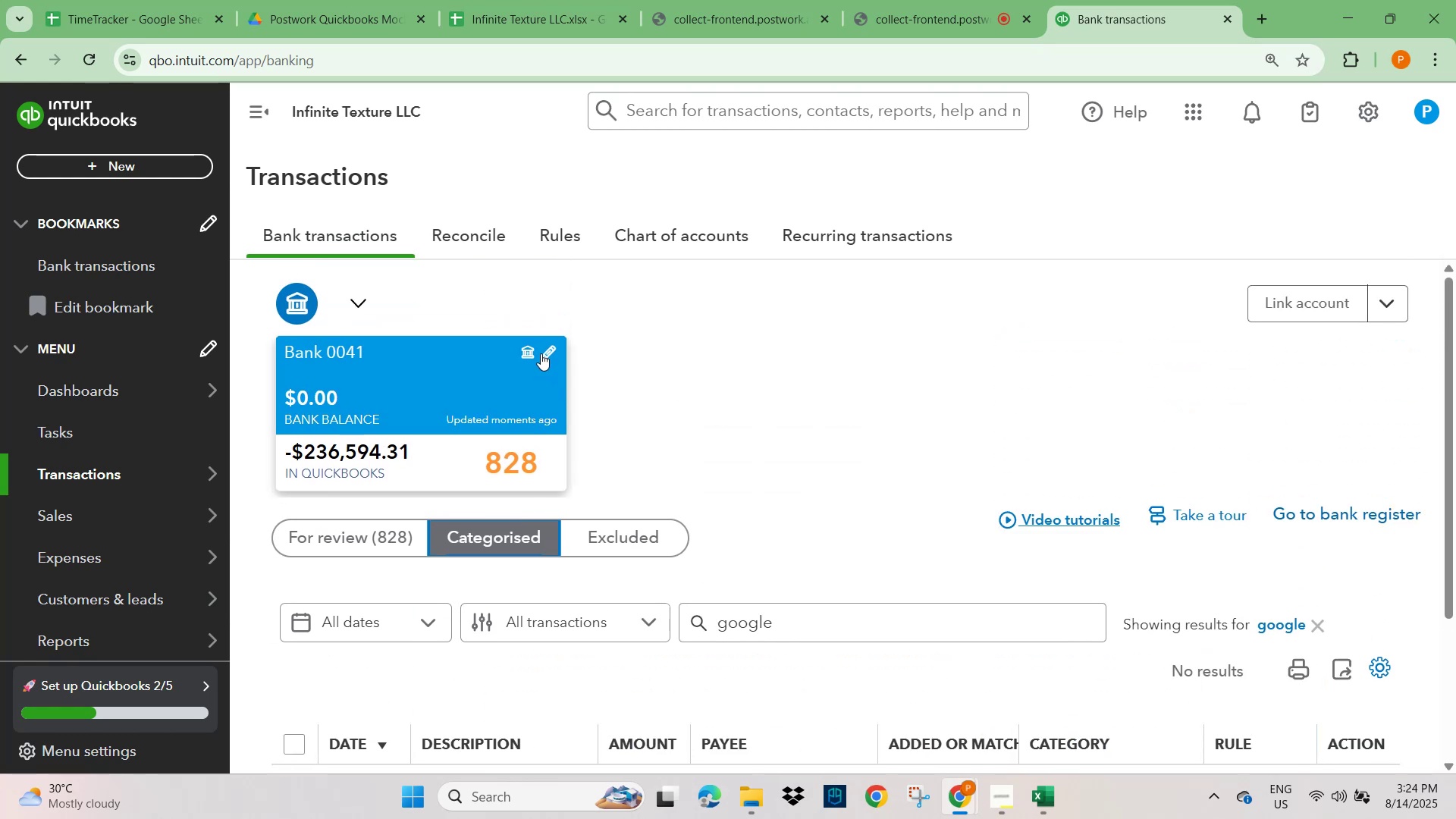 
left_click([541, 353])
 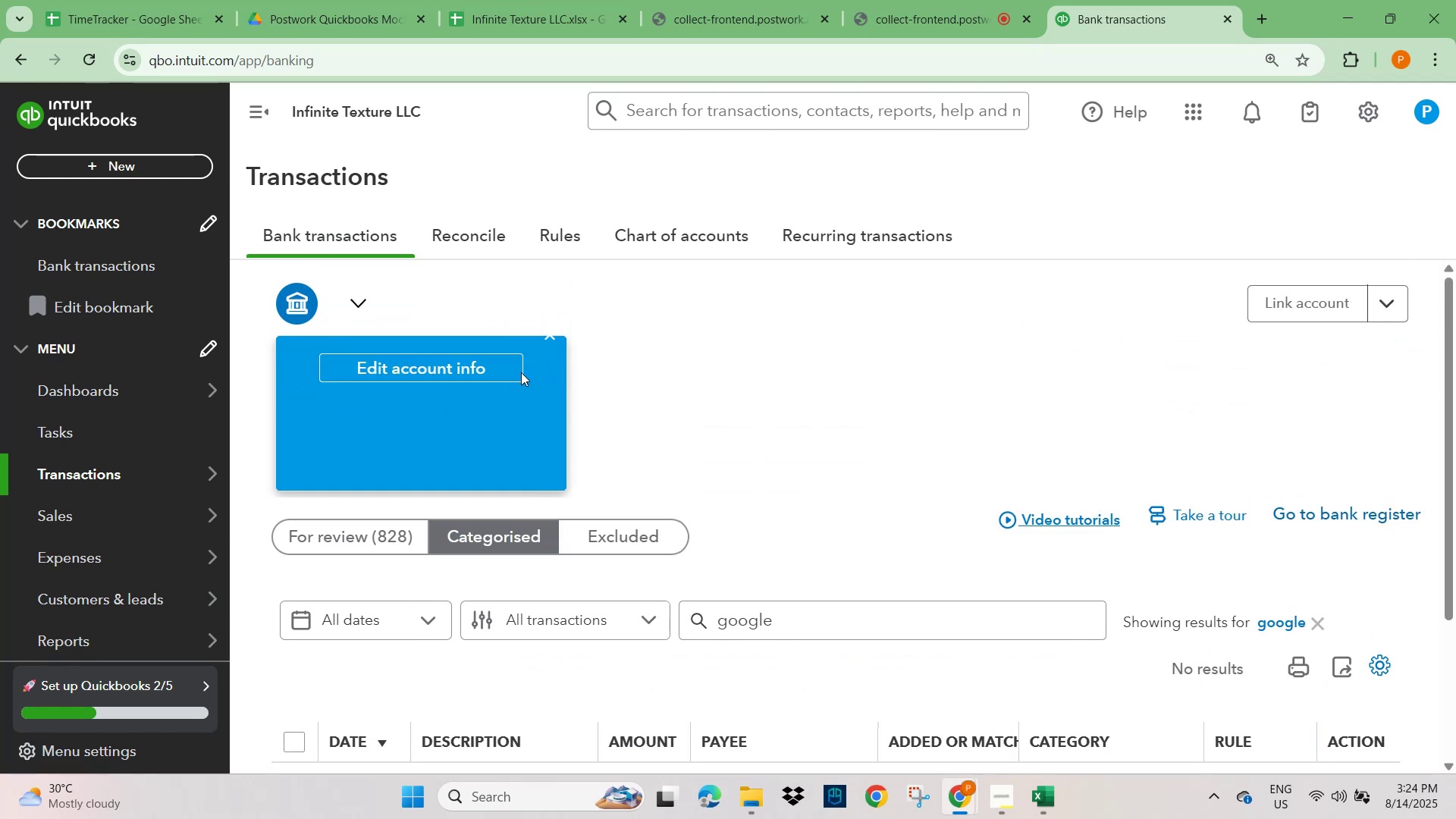 
scroll: coordinate [758, 438], scroll_direction: up, amount: 1.0
 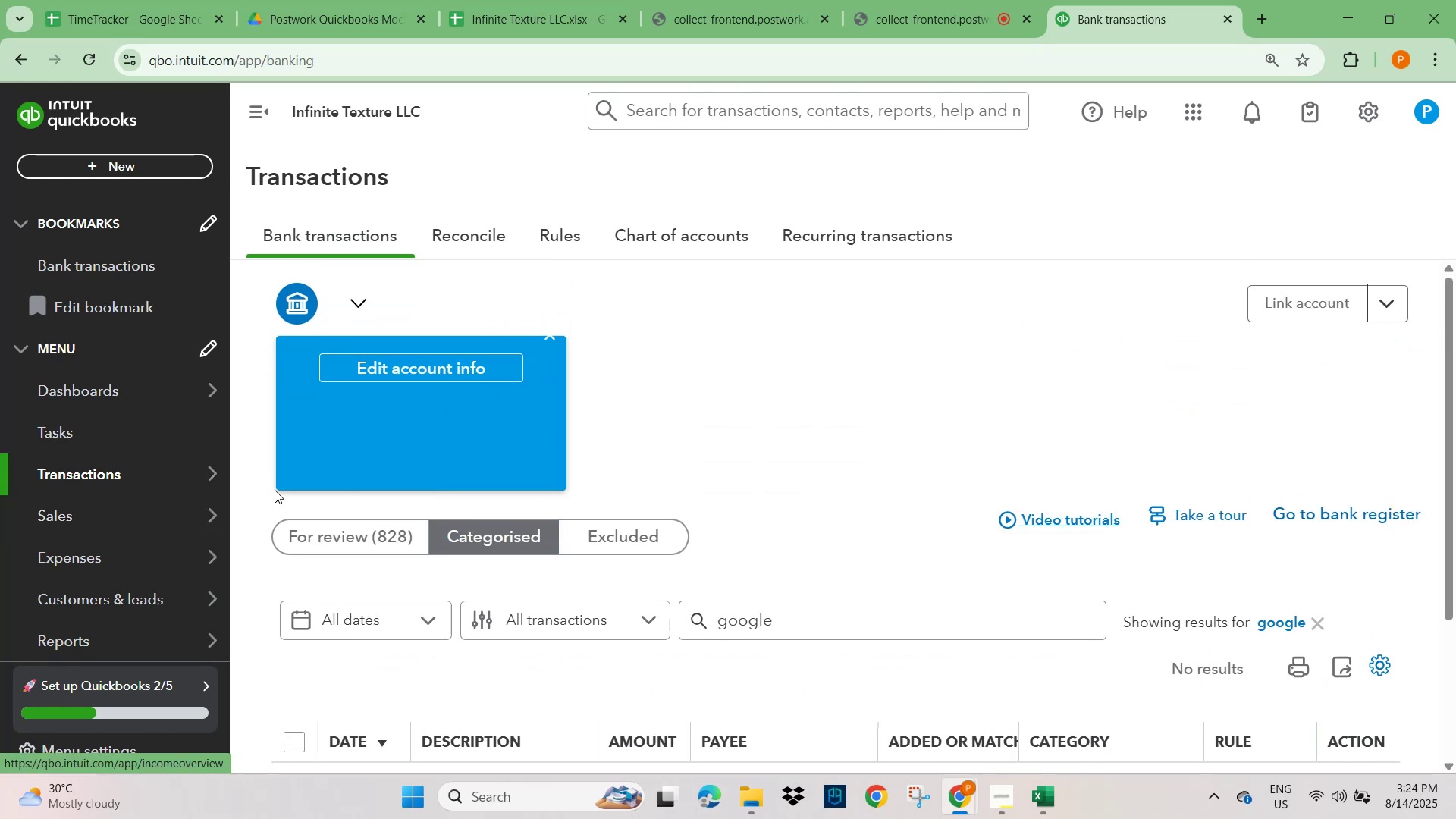 
left_click([290, 472])
 